 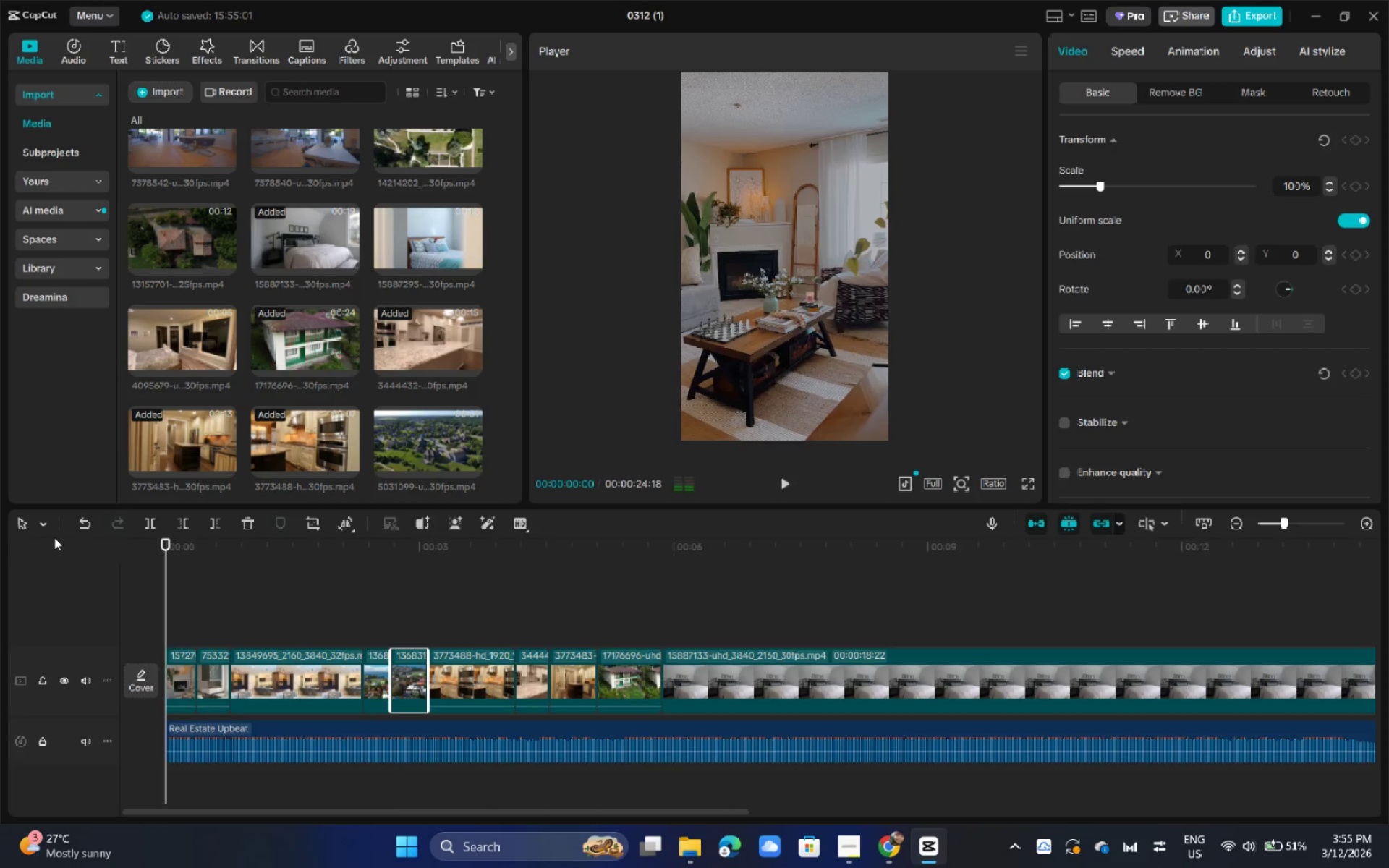 
key(Space)
 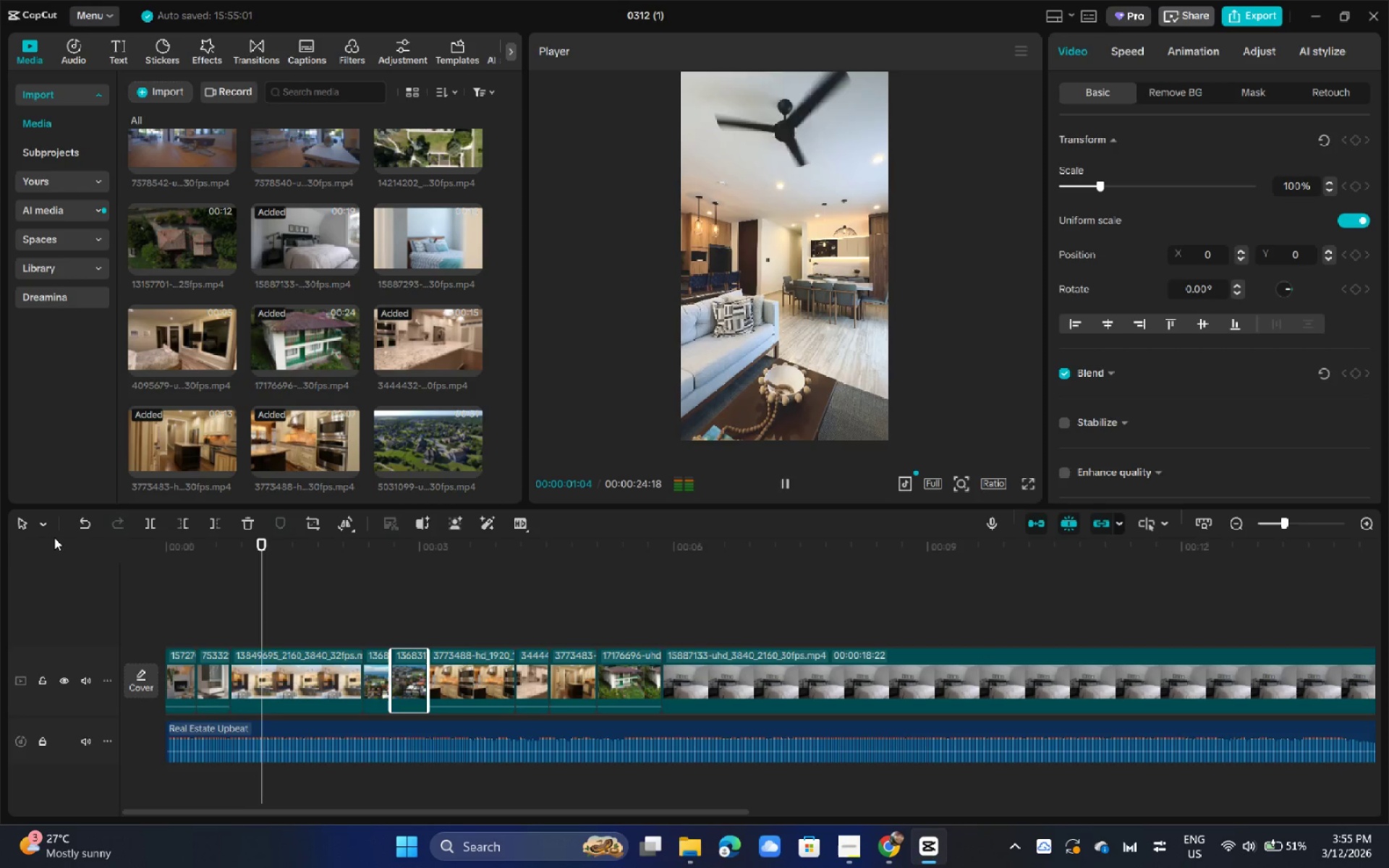 
key(Space)
 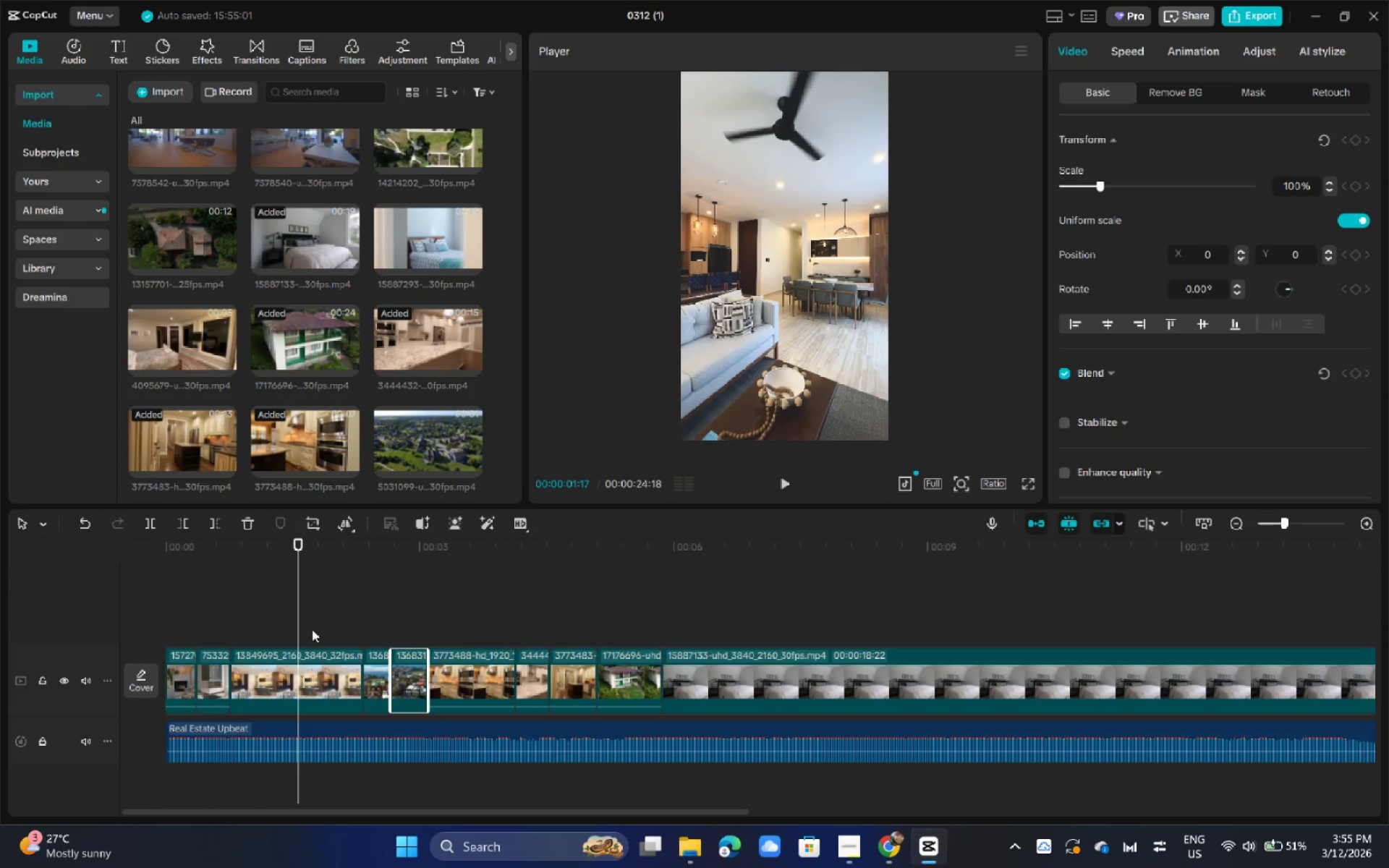 
key(Space)
 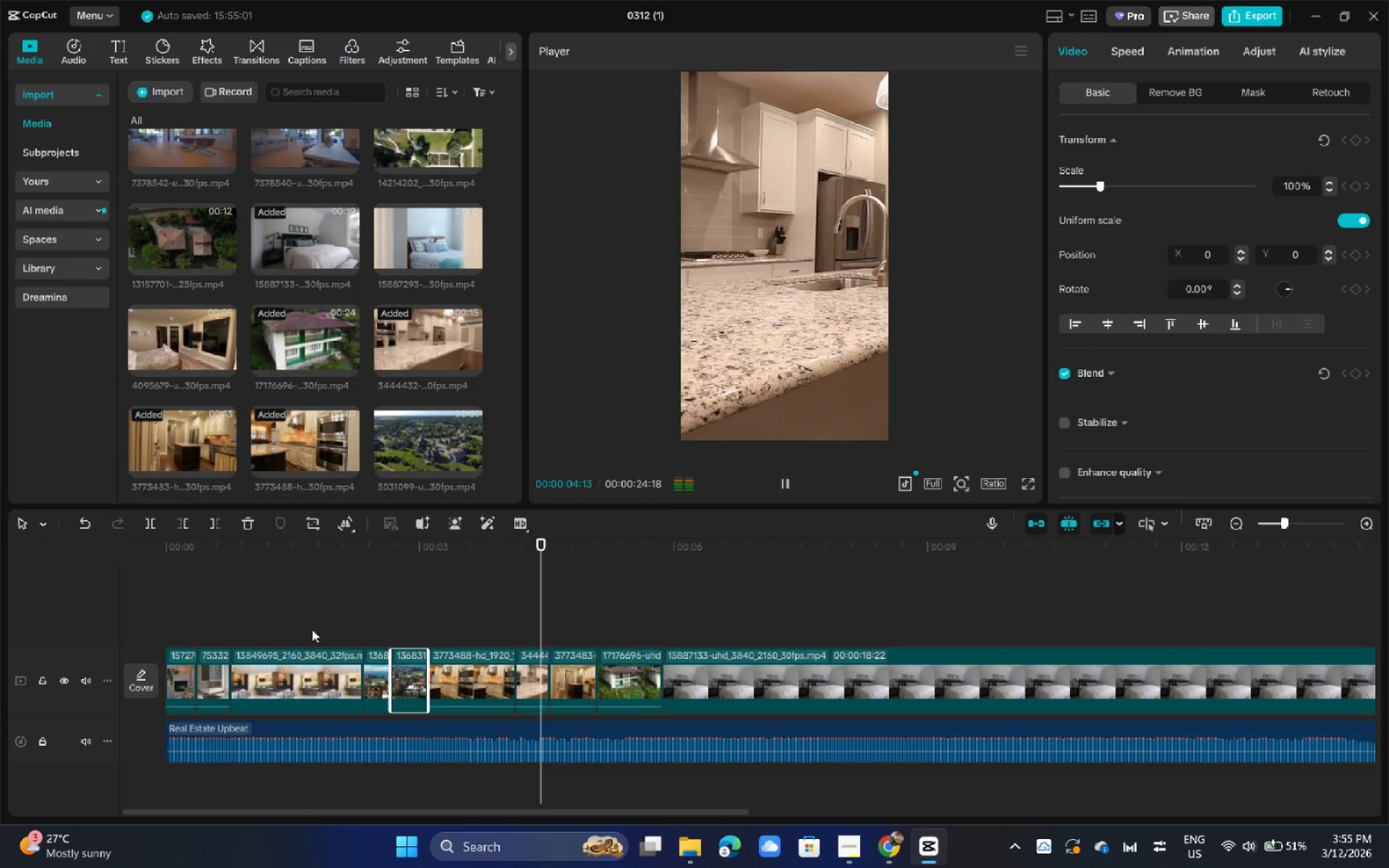 
key(Space)
 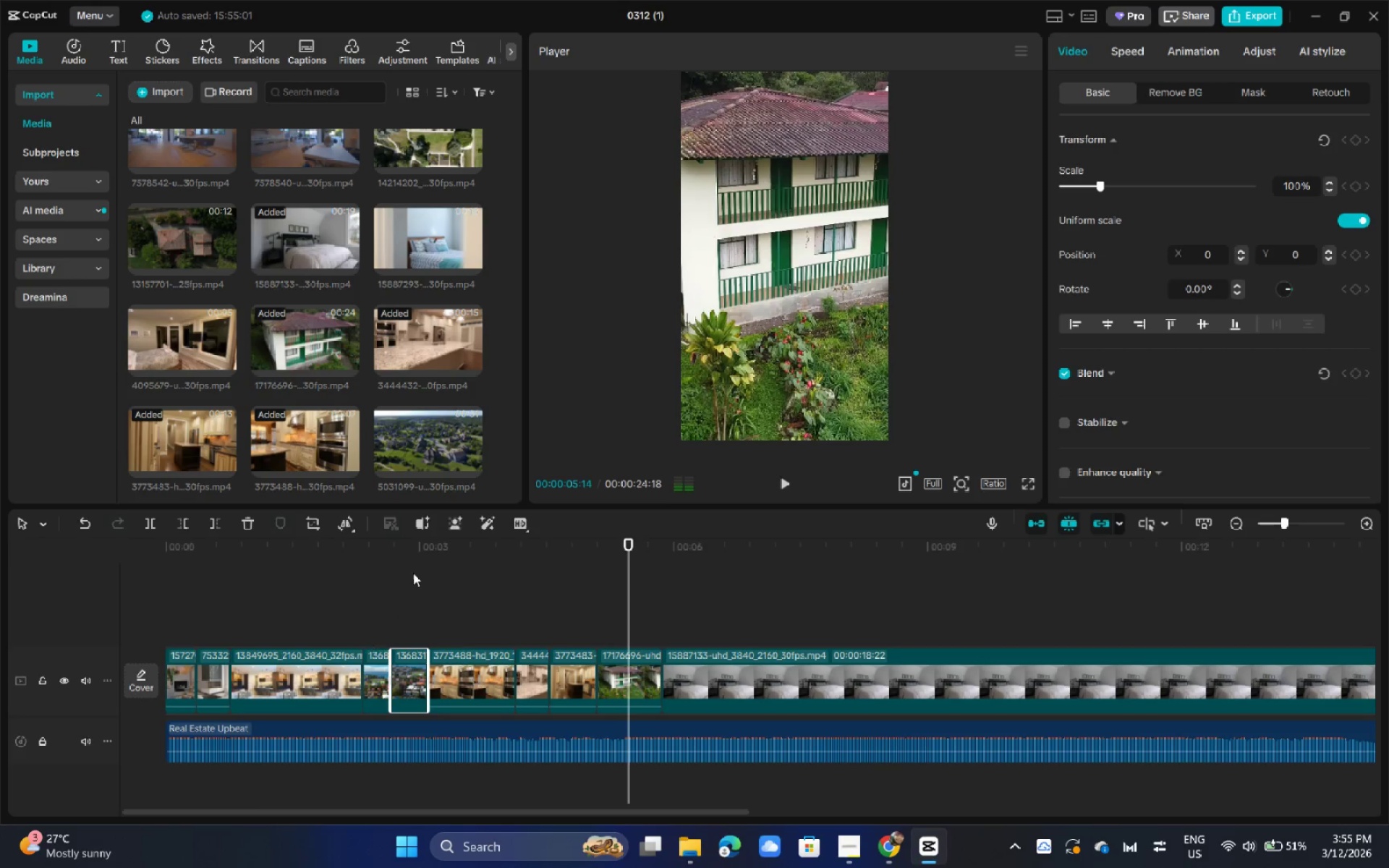 
left_click_drag(start_coordinate=[399, 556], to_coordinate=[386, 555])
 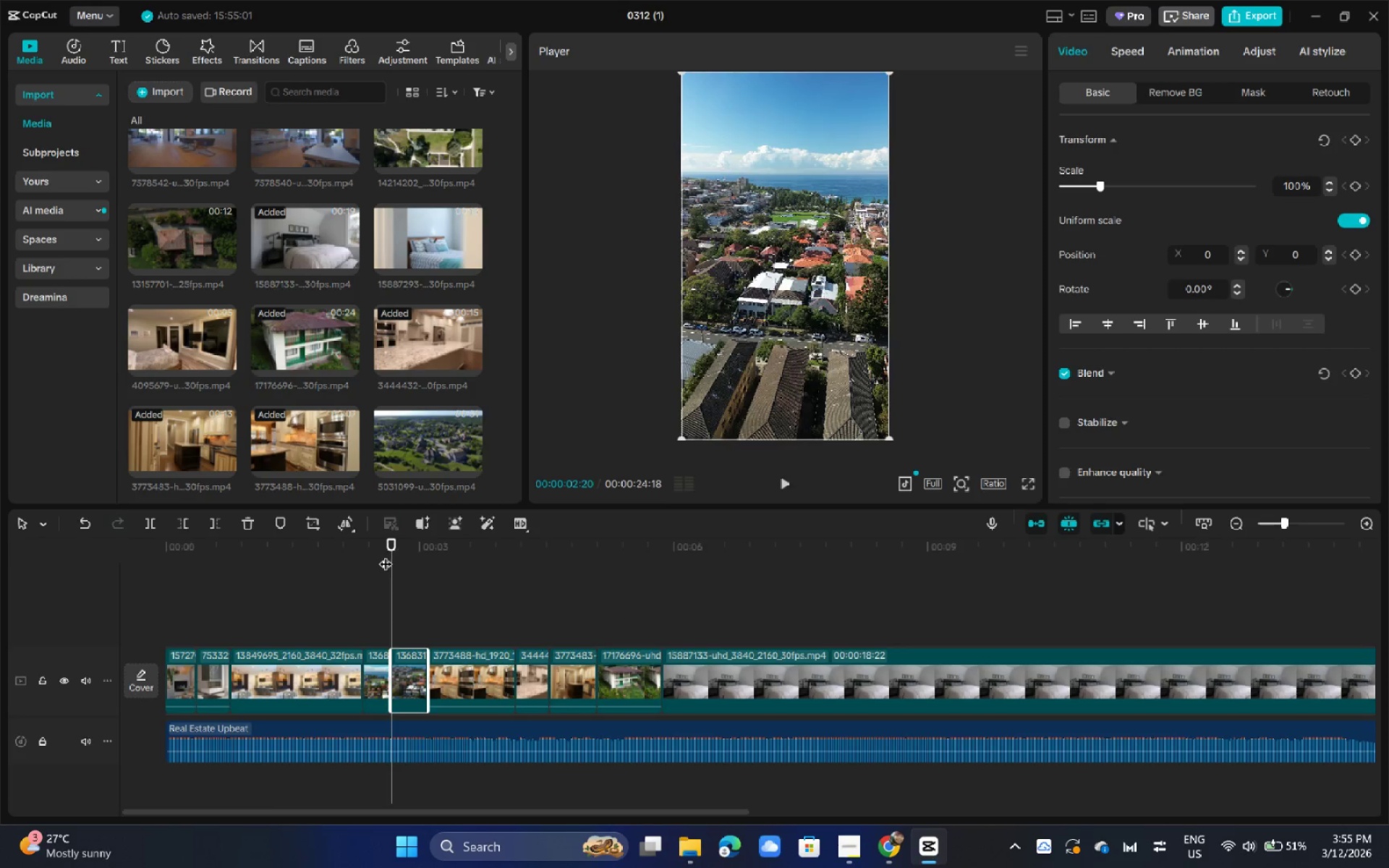 
key(Space)
 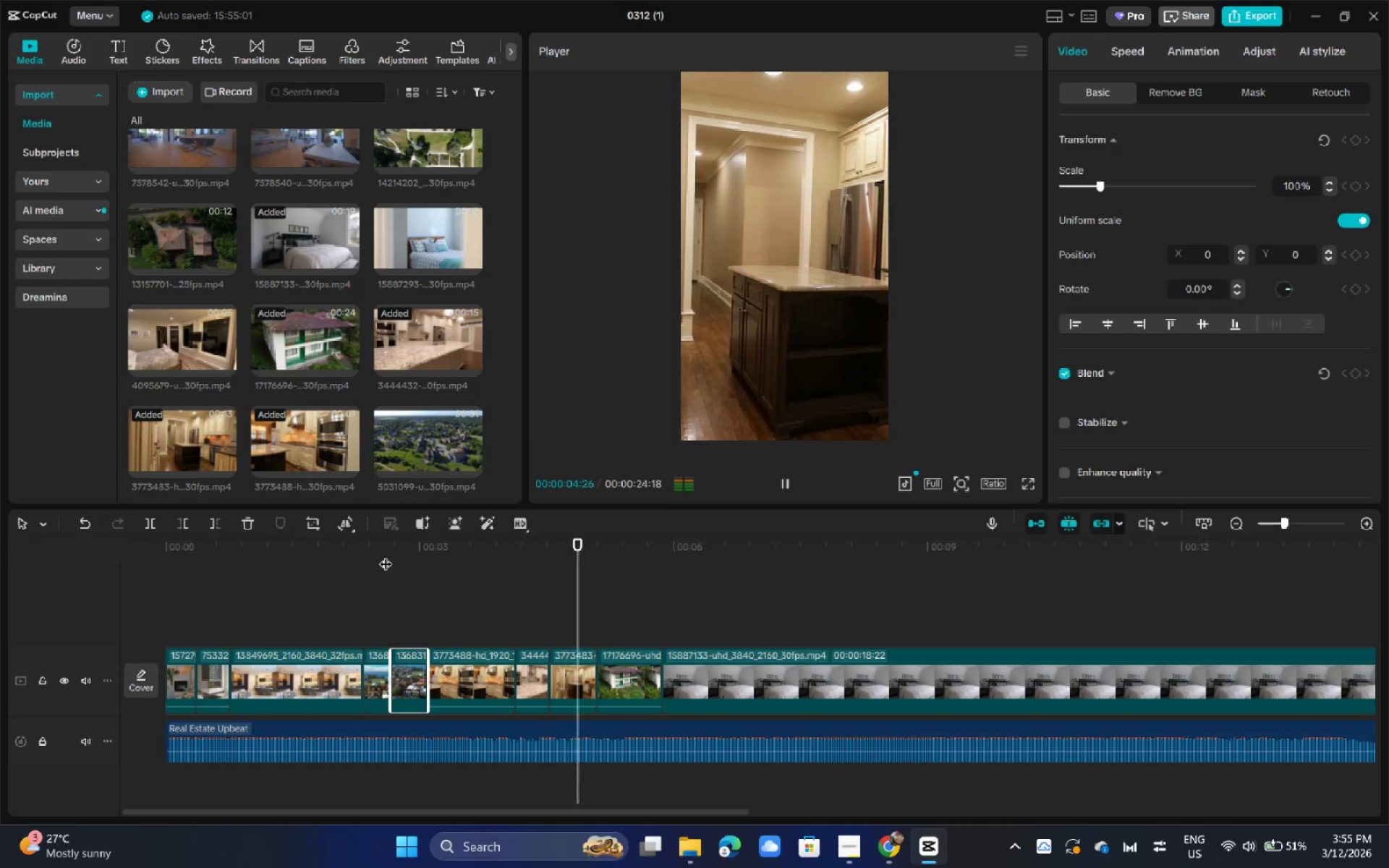 
left_click_drag(start_coordinate=[357, 543], to_coordinate=[0, 547])
 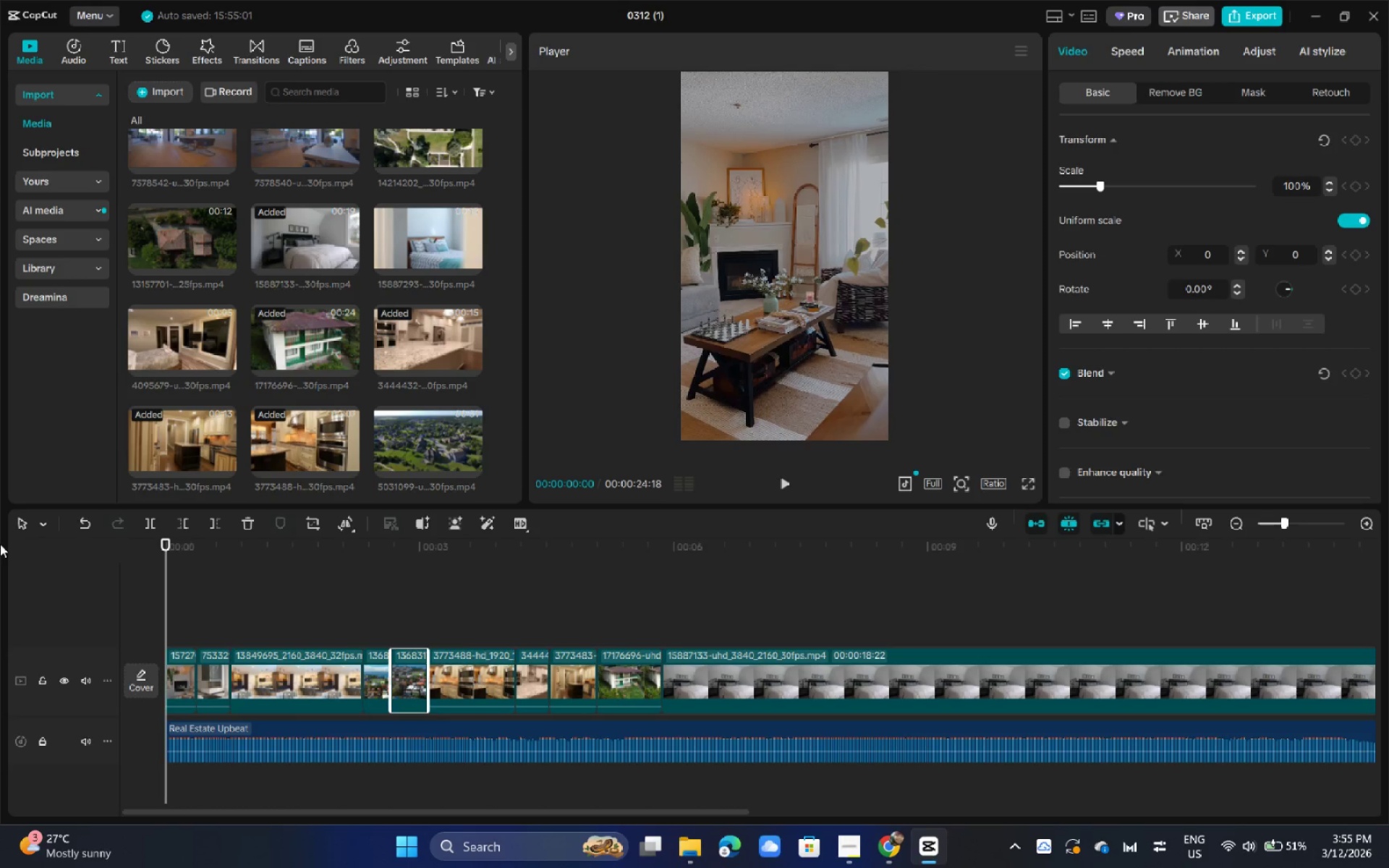 
wait(22.23)
 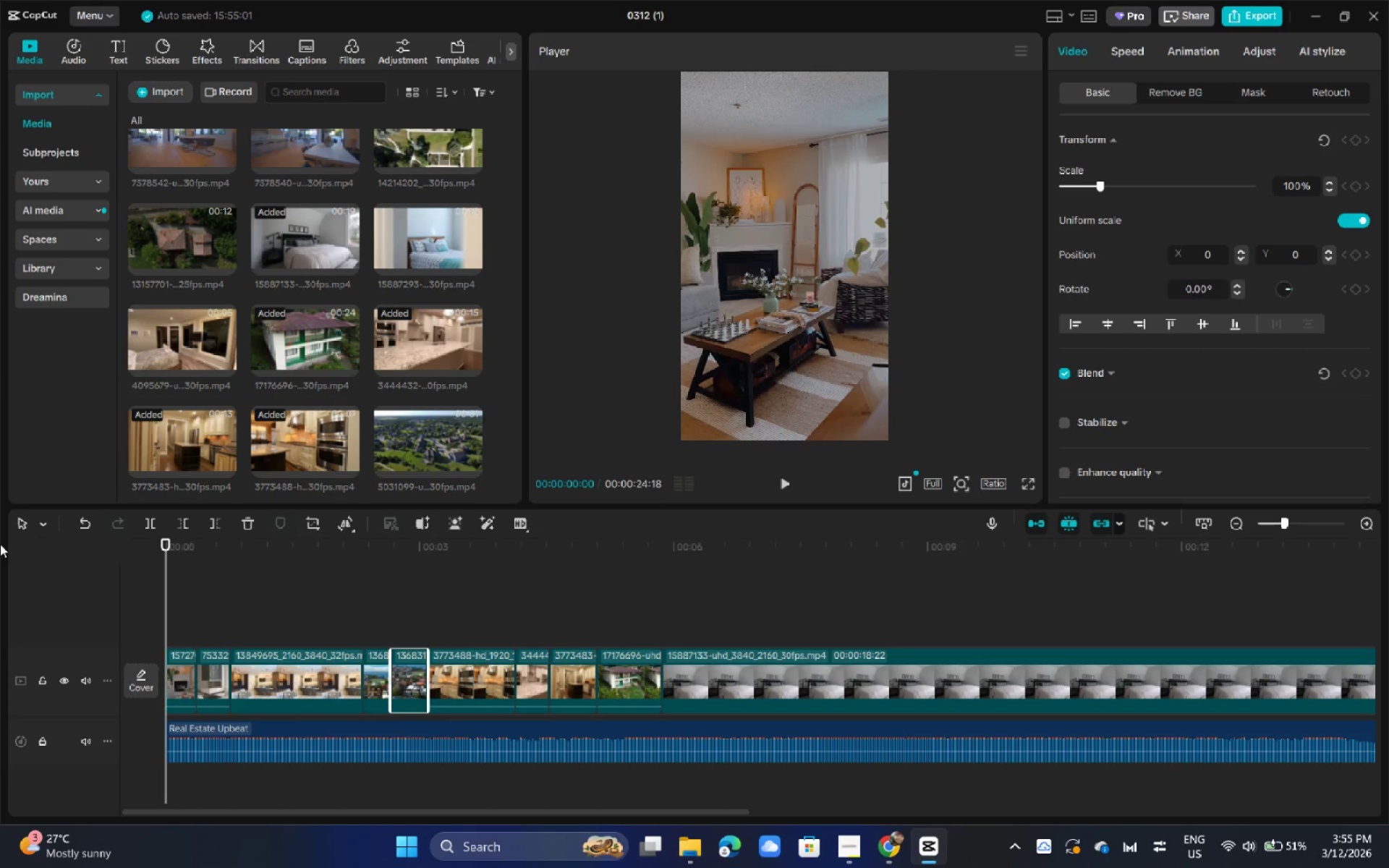 
key(Space)
 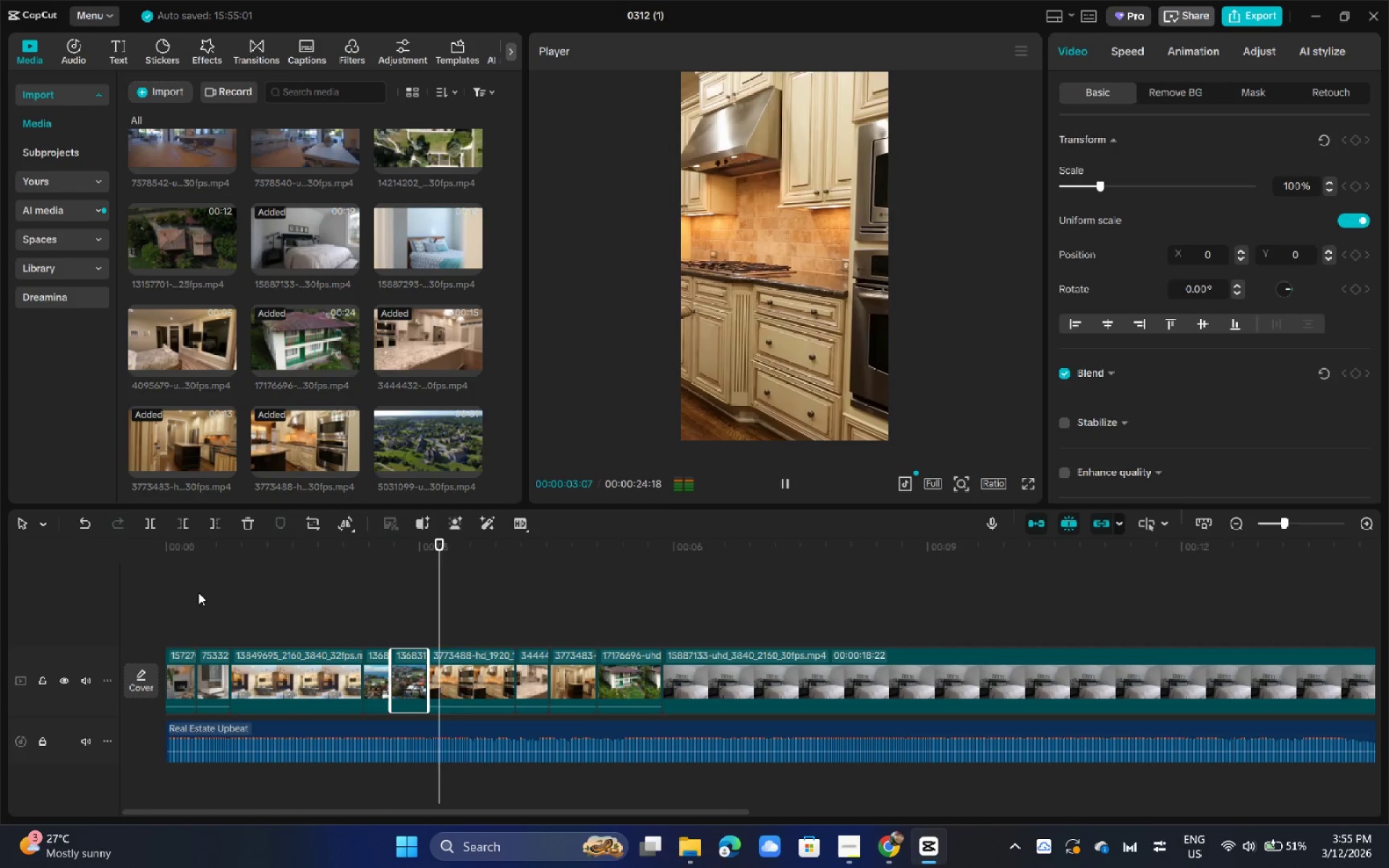 
key(Space)
 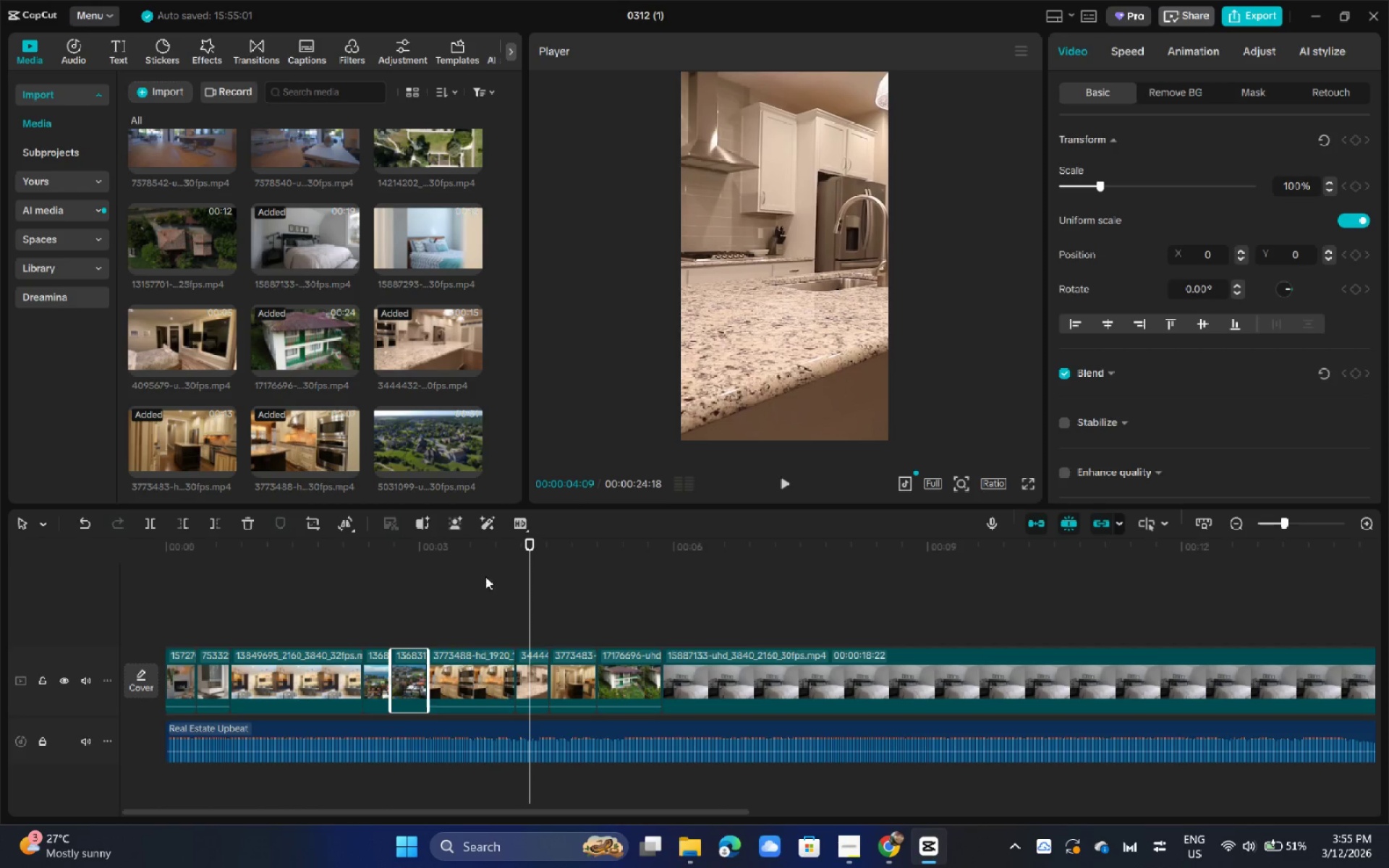 
left_click([487, 545])
 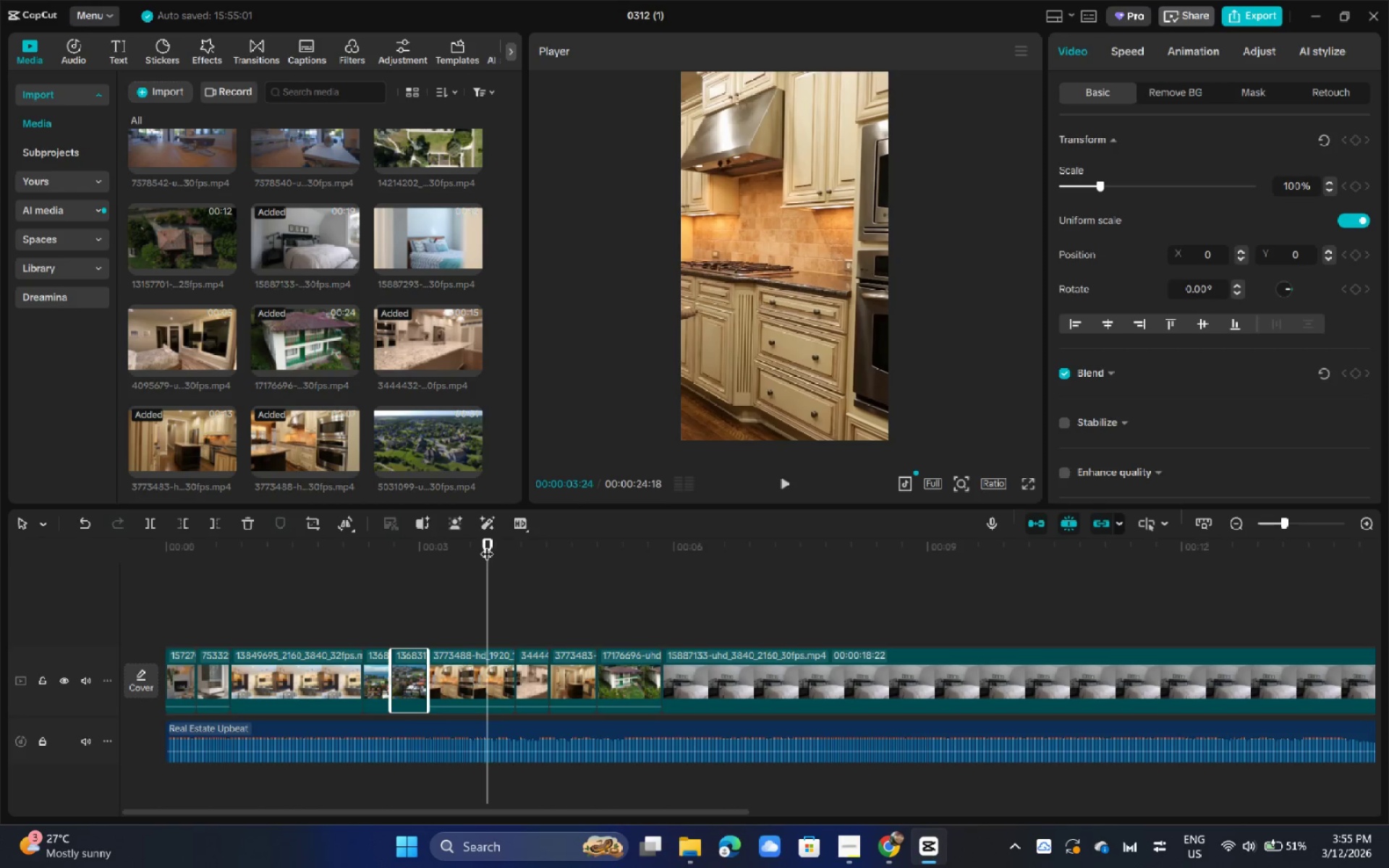 
key(Space)
 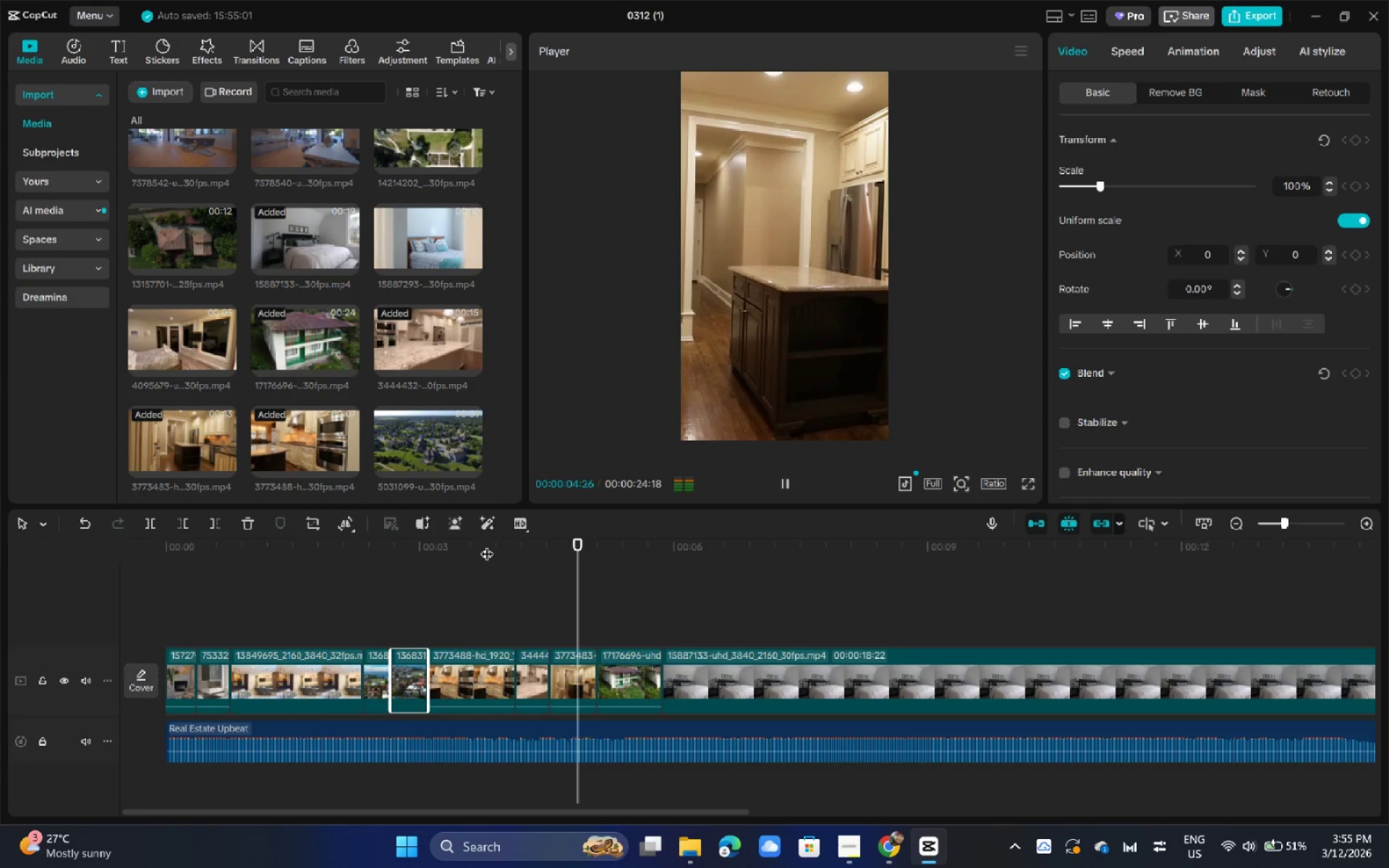 
key(Space)
 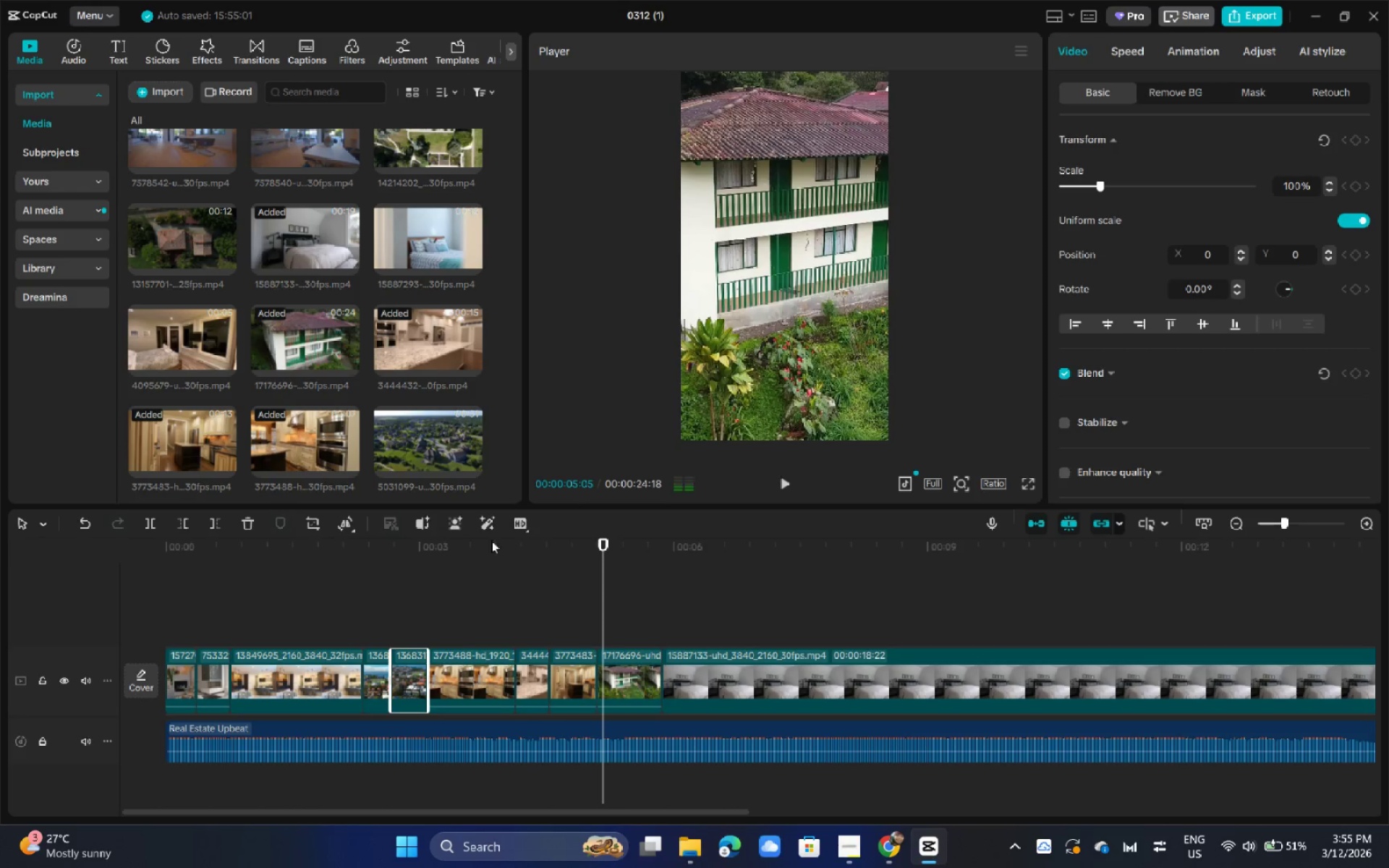 
left_click_drag(start_coordinate=[462, 541], to_coordinate=[379, 553])
 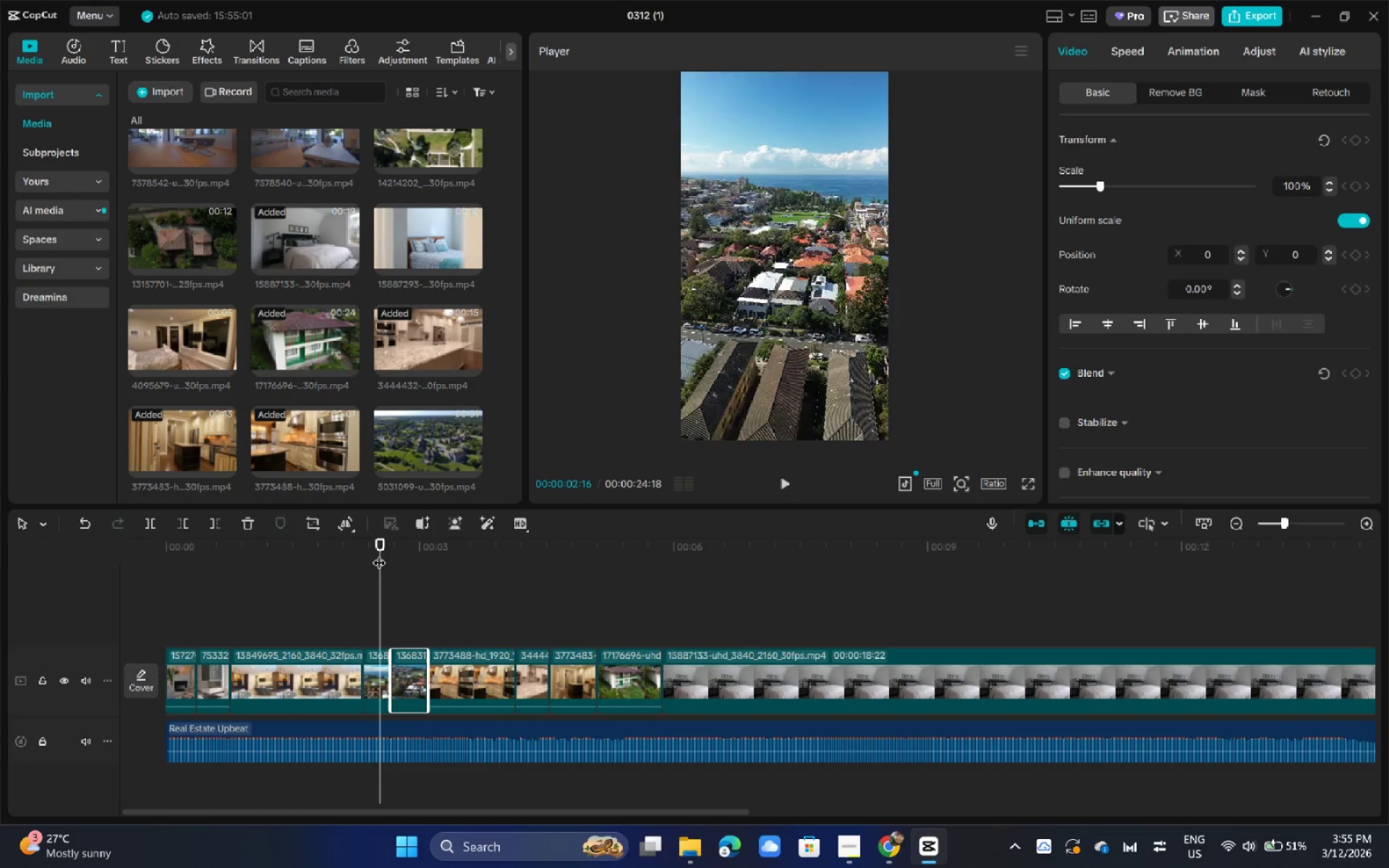 
key(Space)
 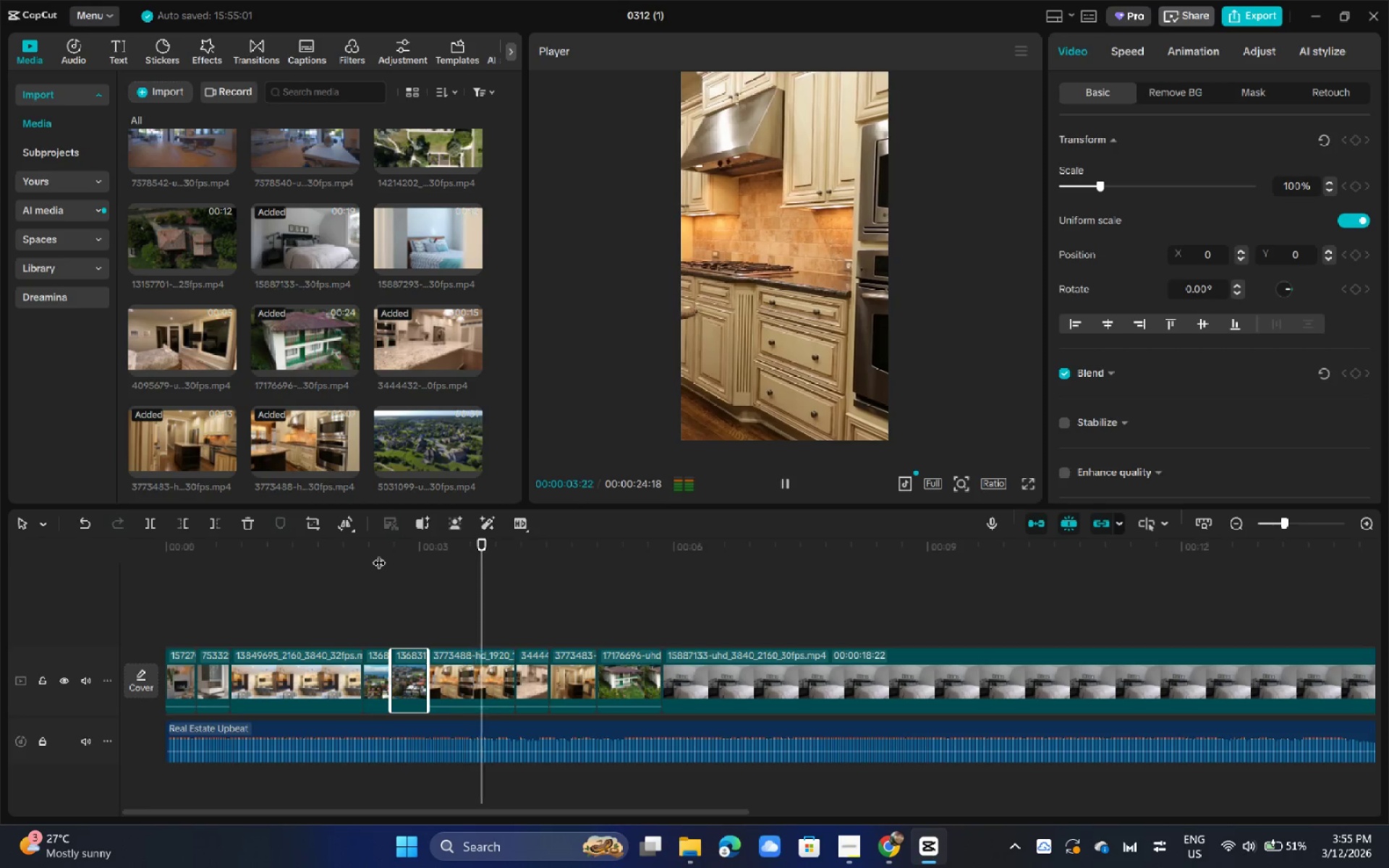 
key(Space)
 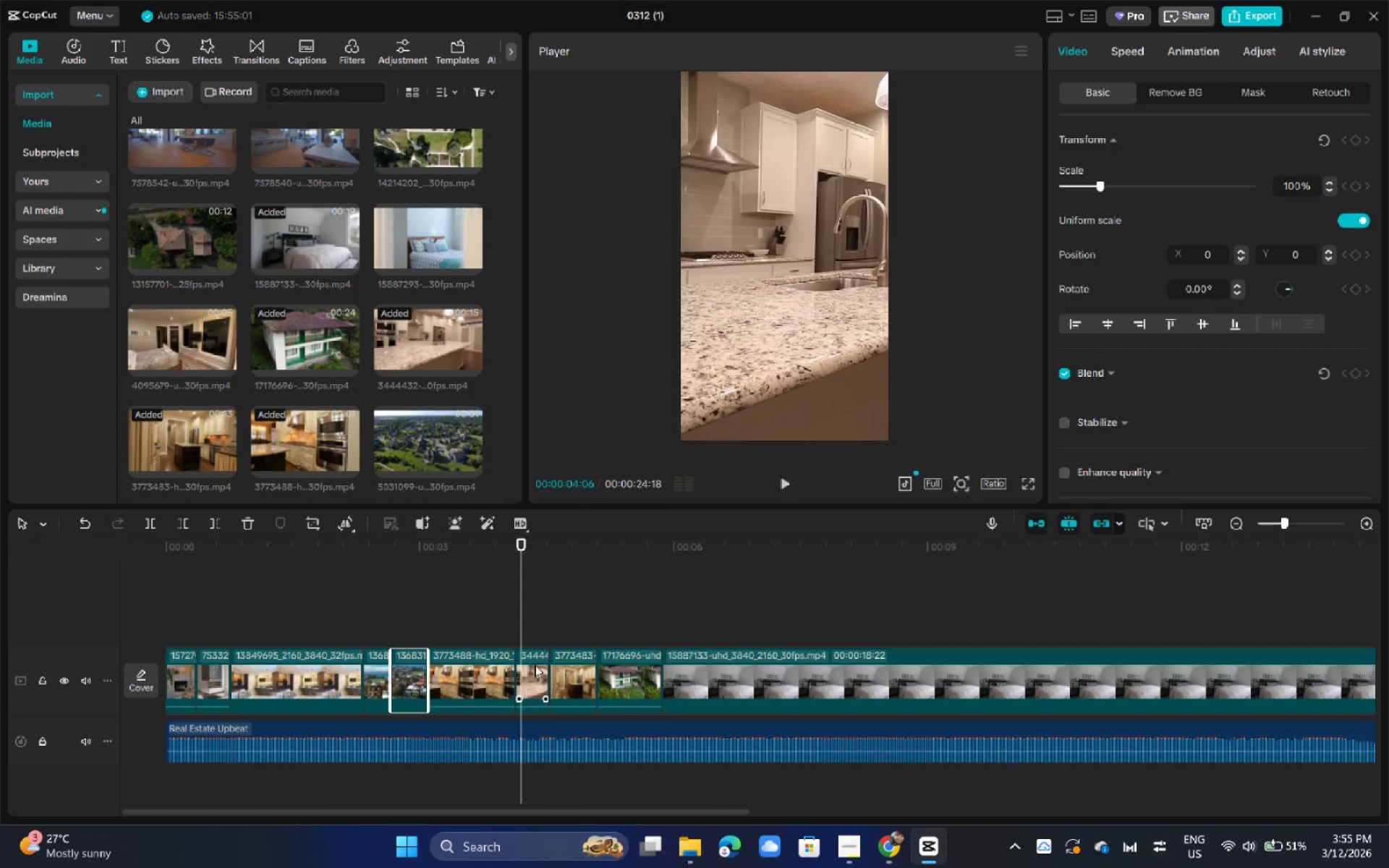 
left_click([504, 668])
 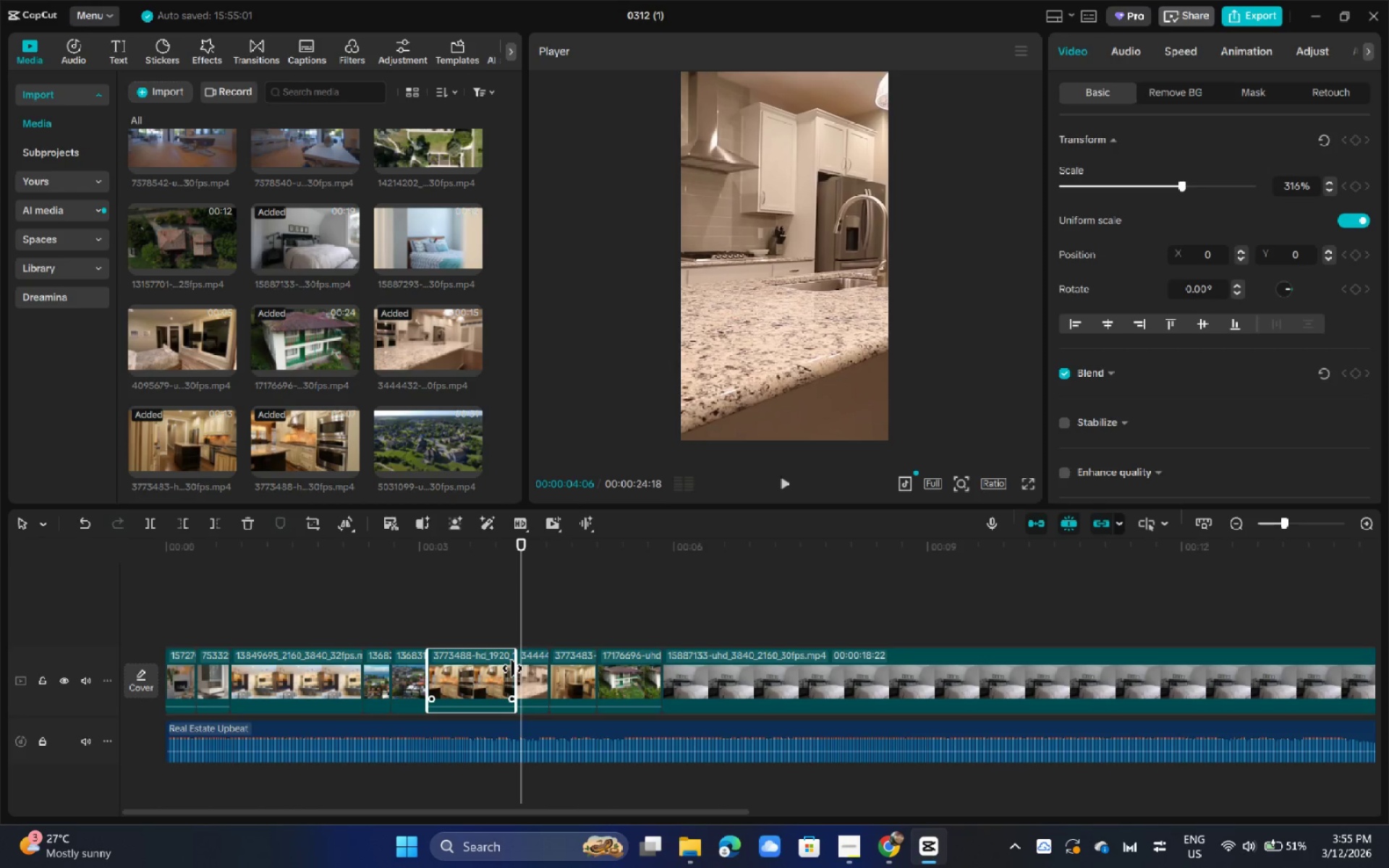 
left_click_drag(start_coordinate=[514, 668], to_coordinate=[520, 671])
 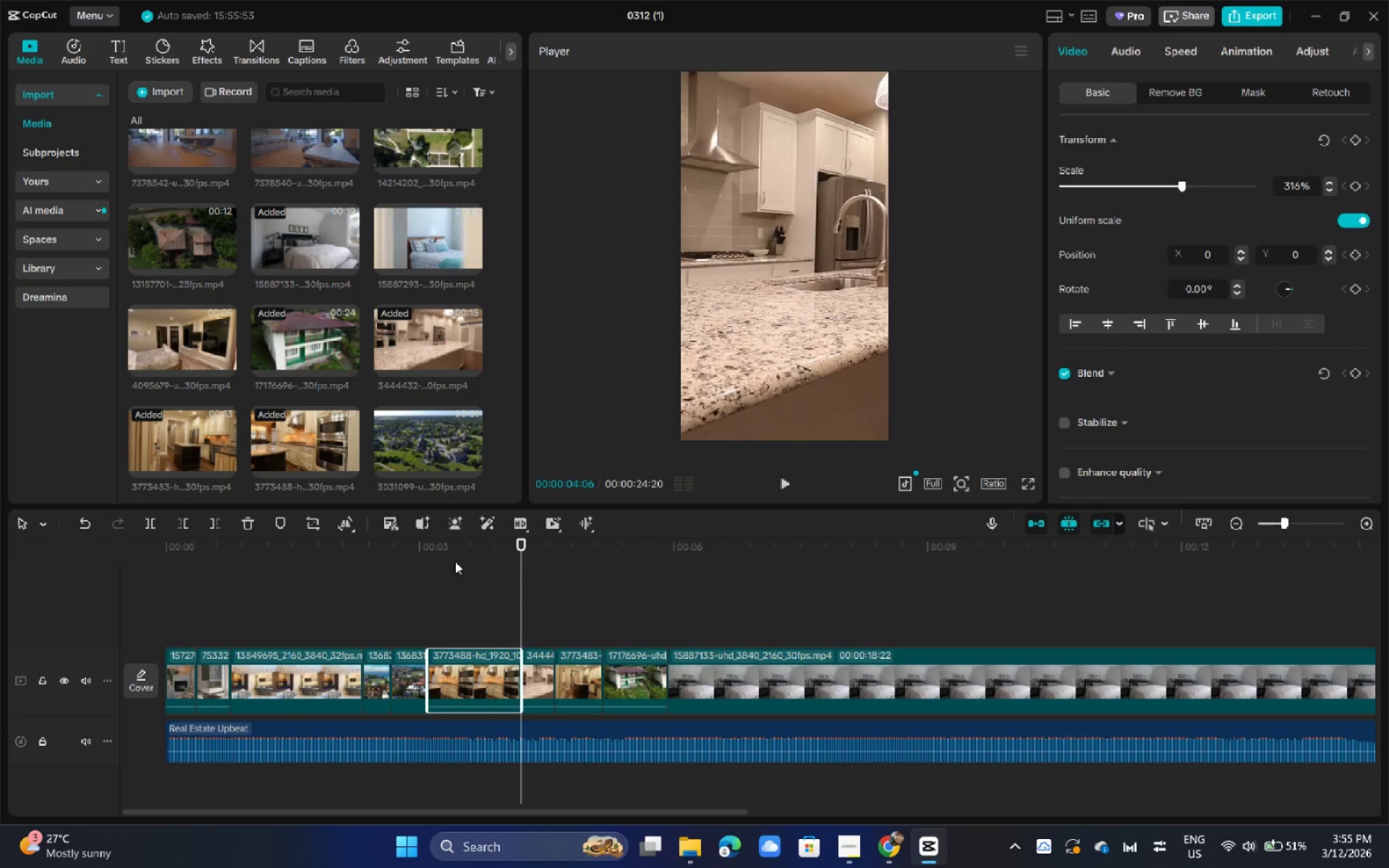 
left_click_drag(start_coordinate=[456, 561], to_coordinate=[443, 566])
 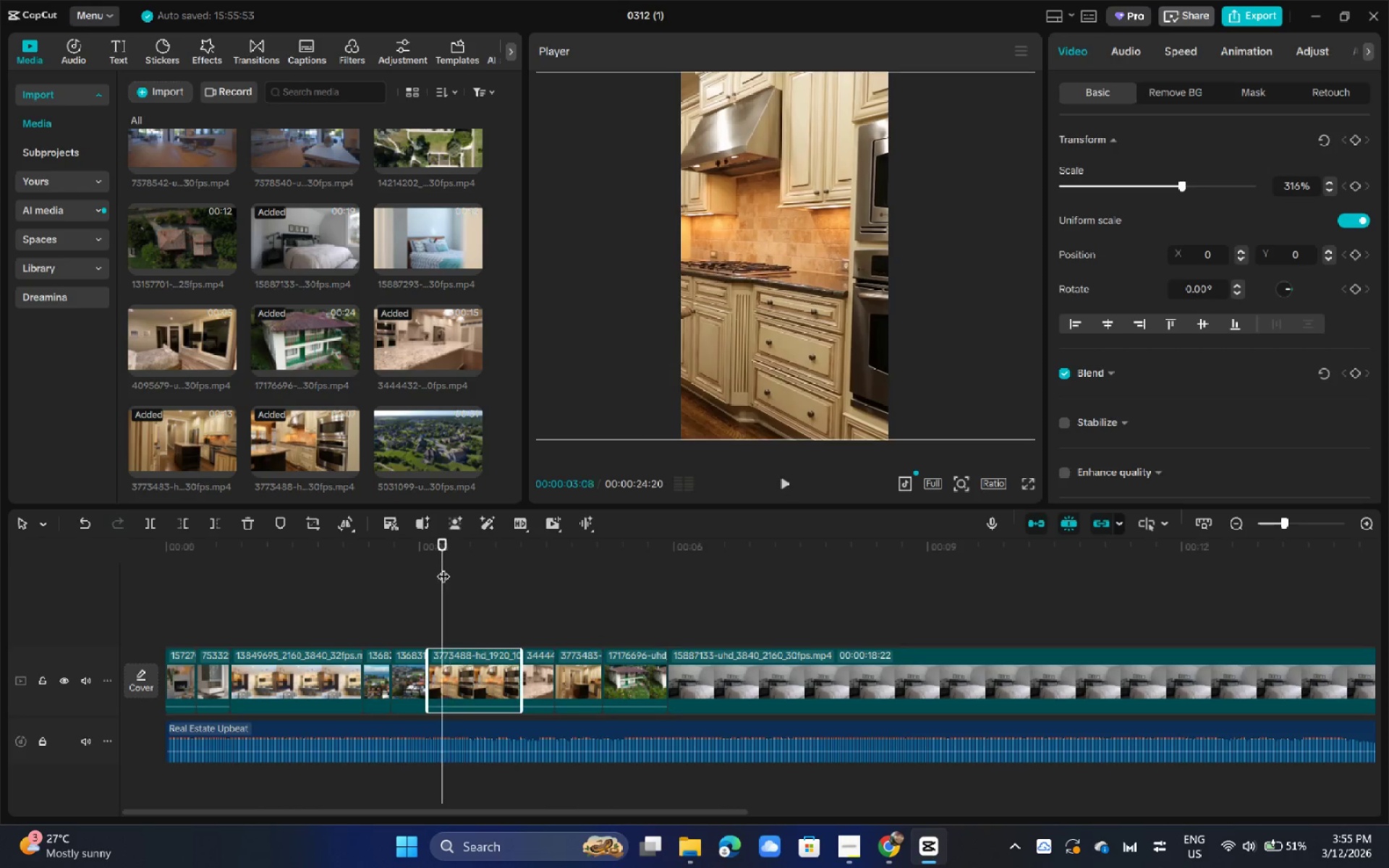 
key(Space)
 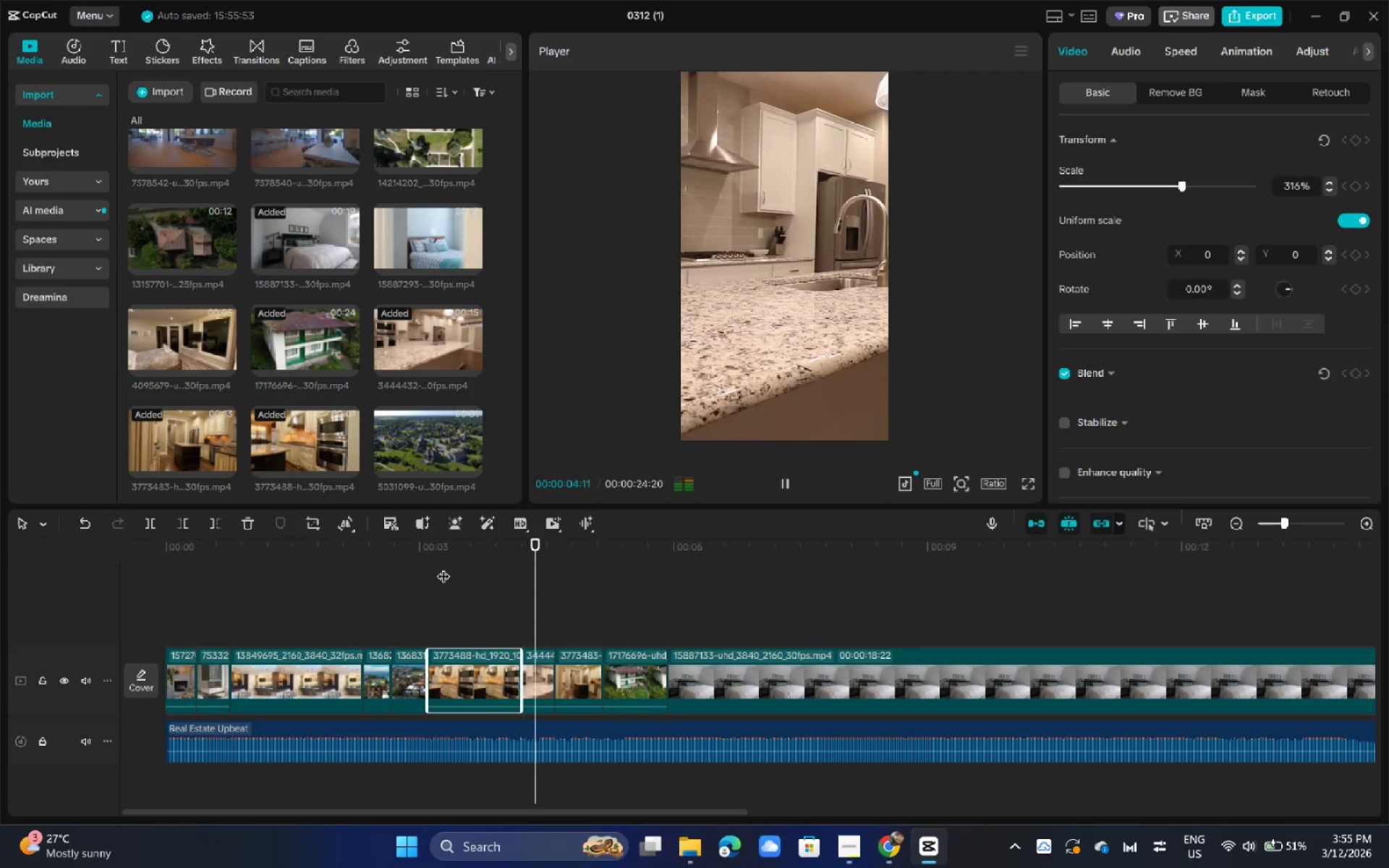 
key(Space)
 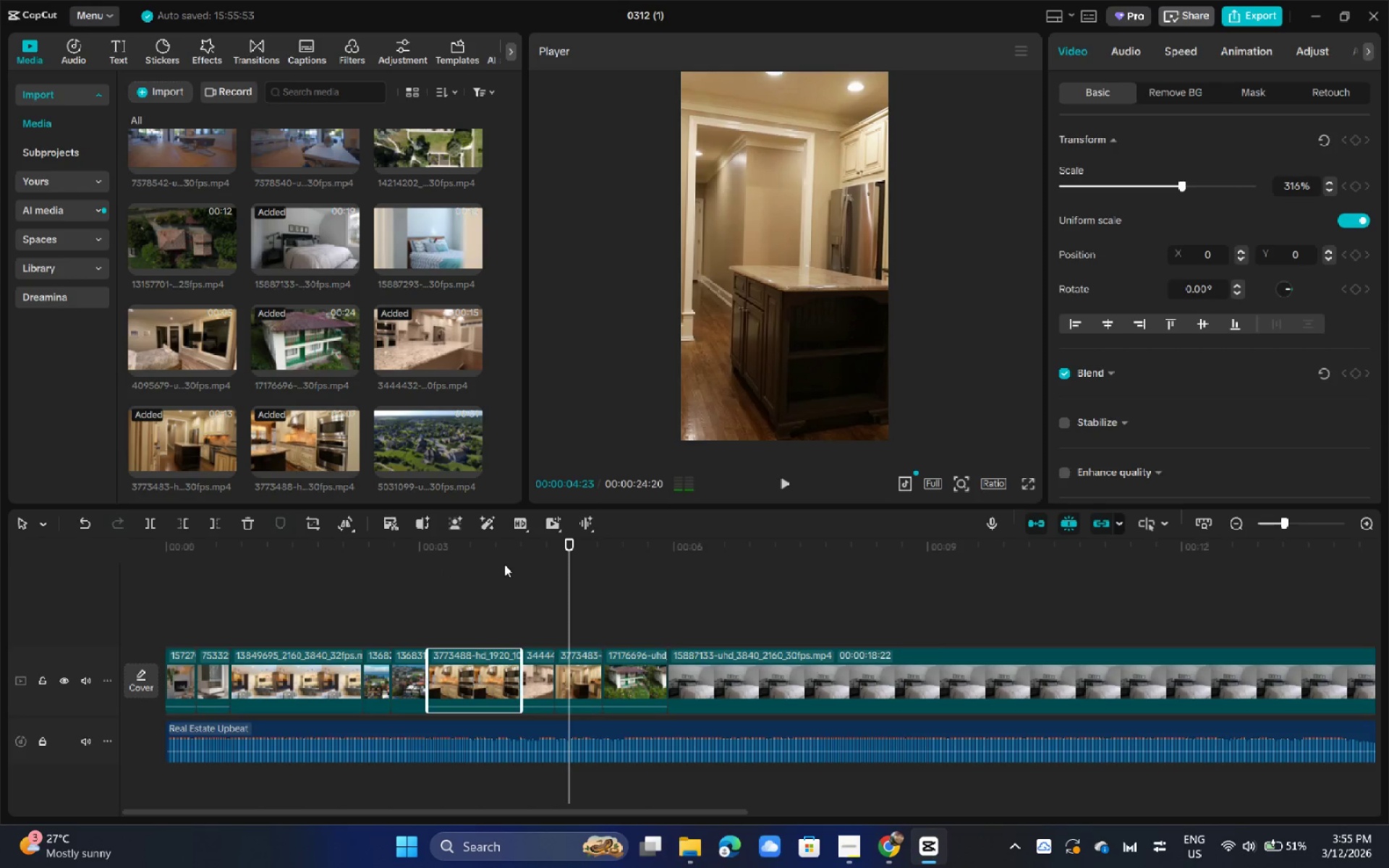 
left_click([506, 562])
 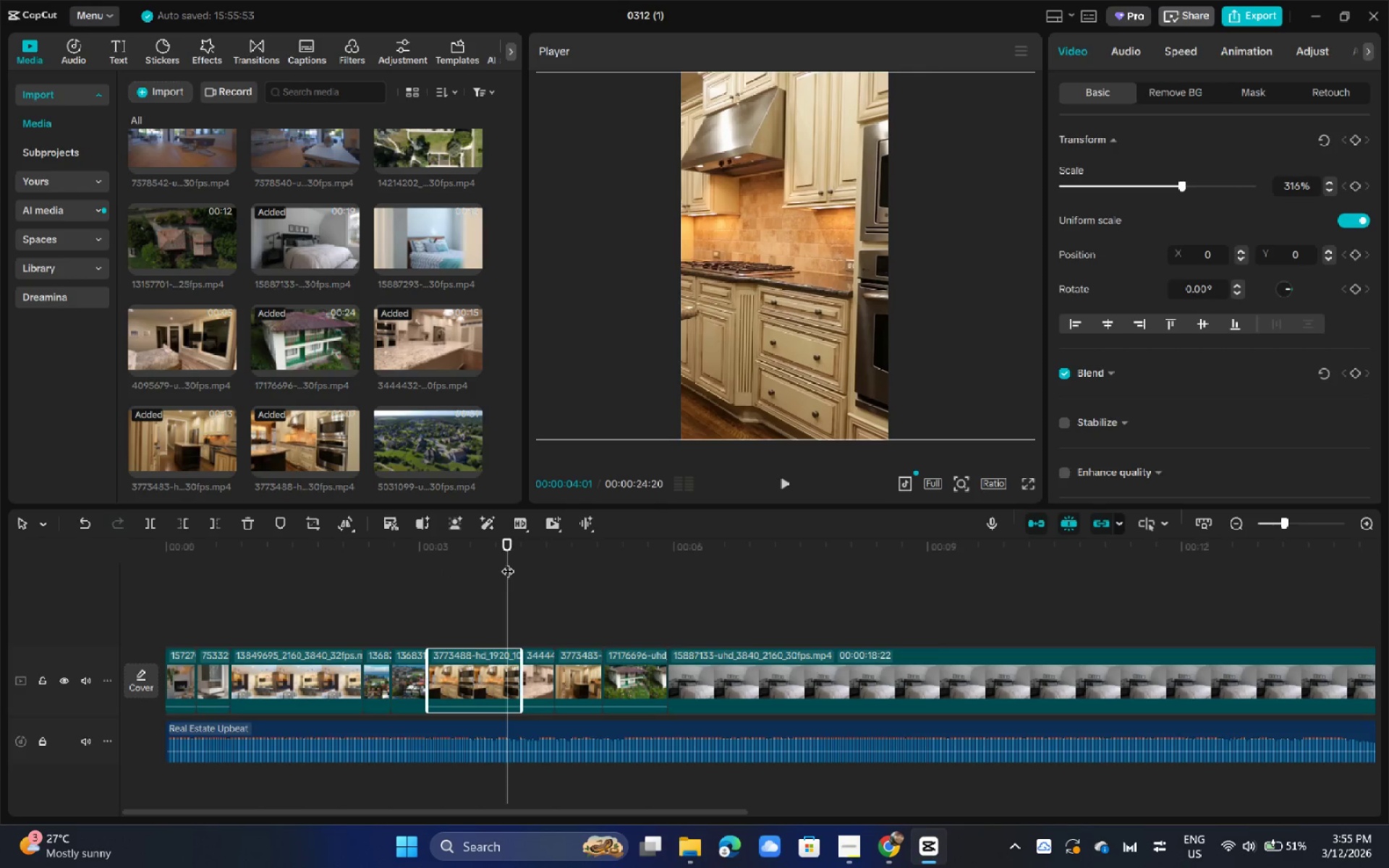 
key(Space)
 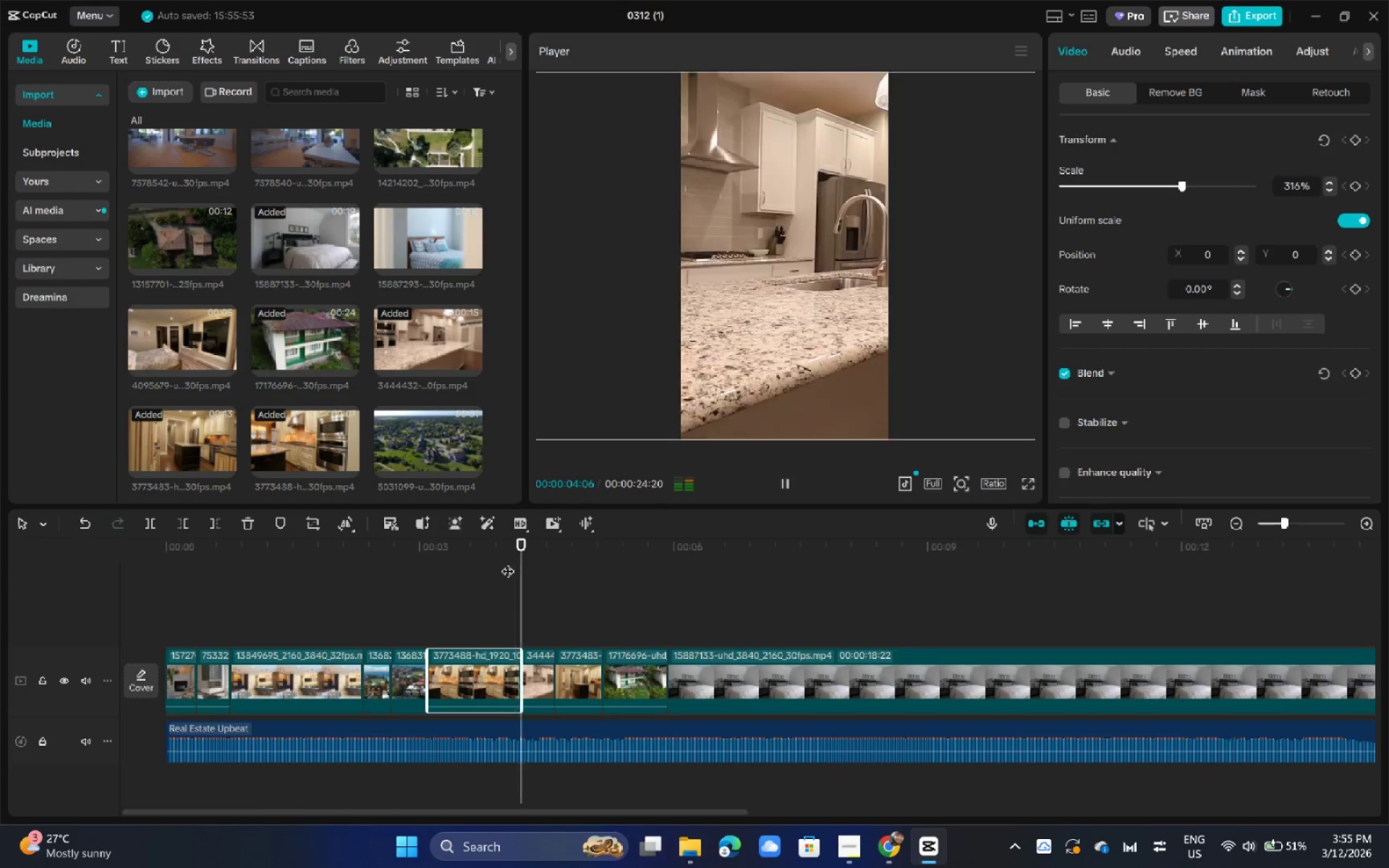 
key(Space)
 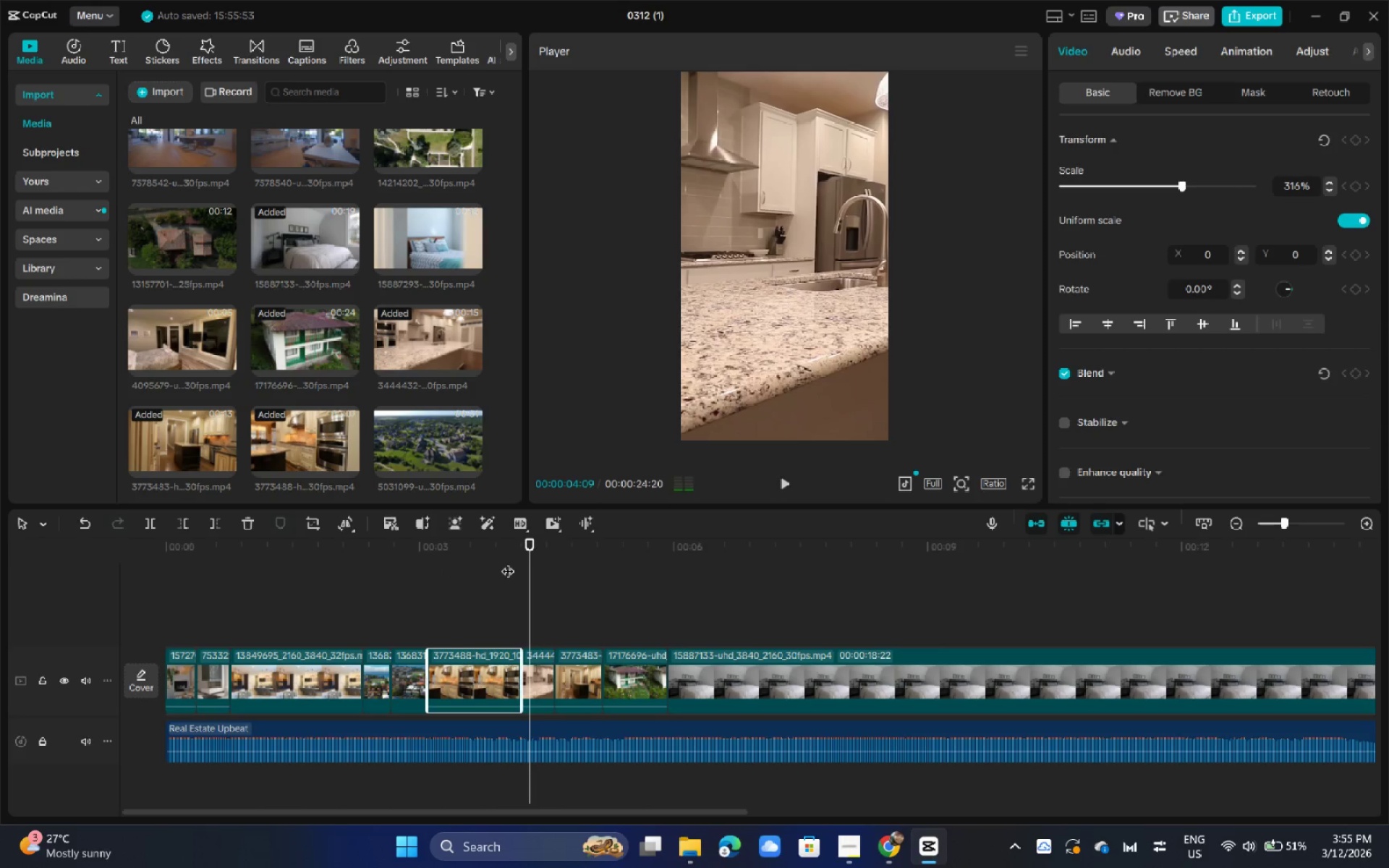 
key(Space)
 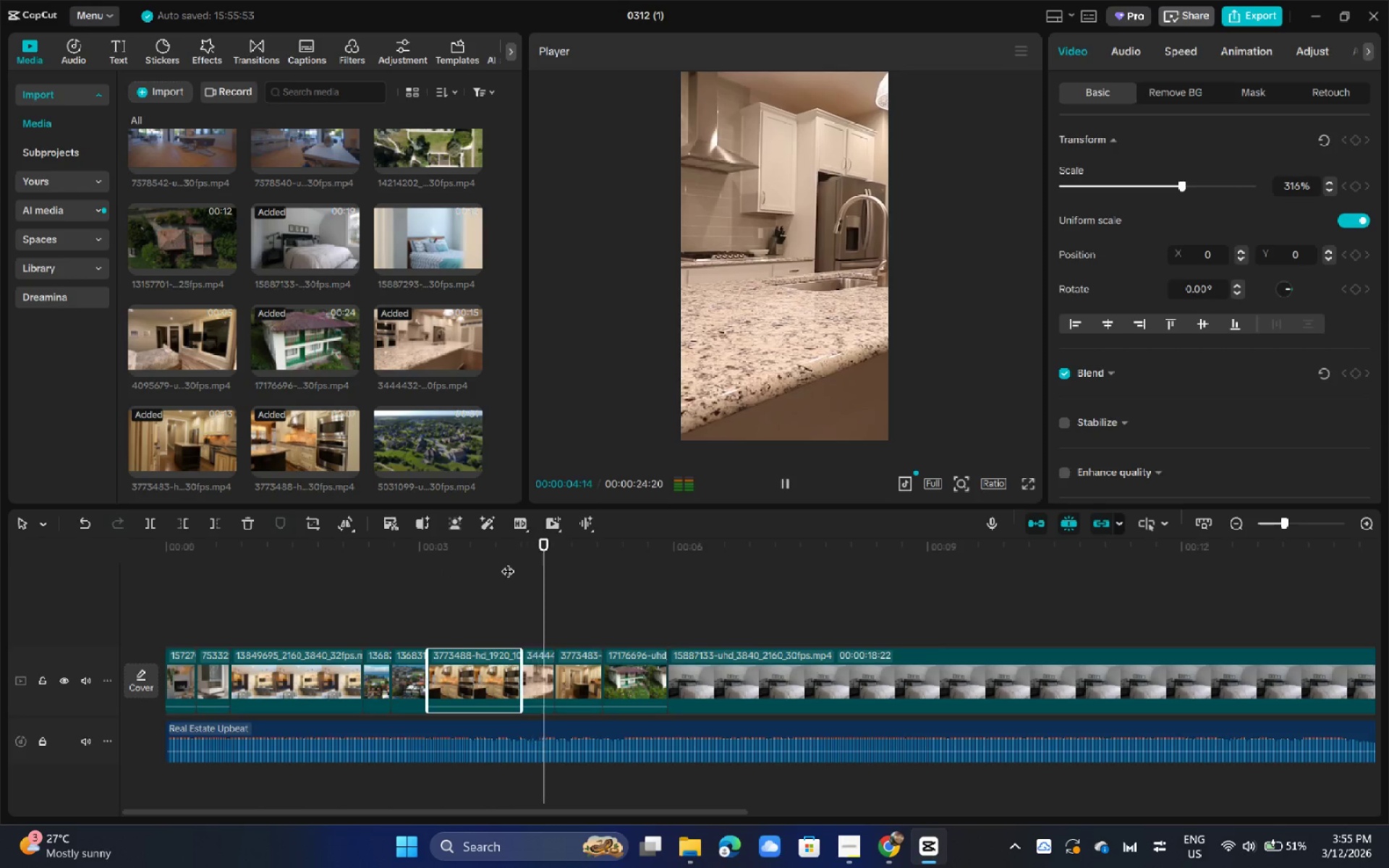 
key(Space)
 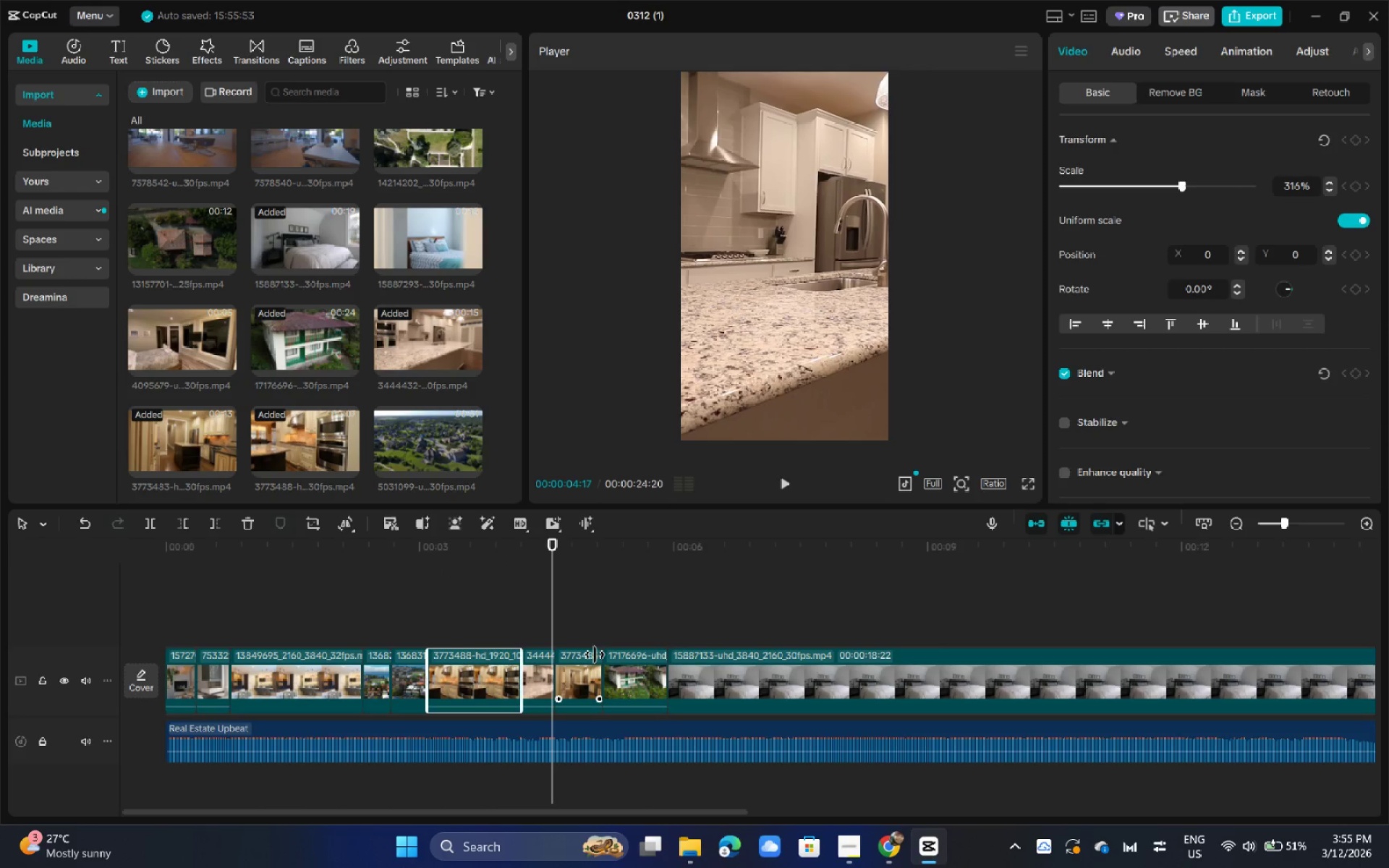 
key(Space)
 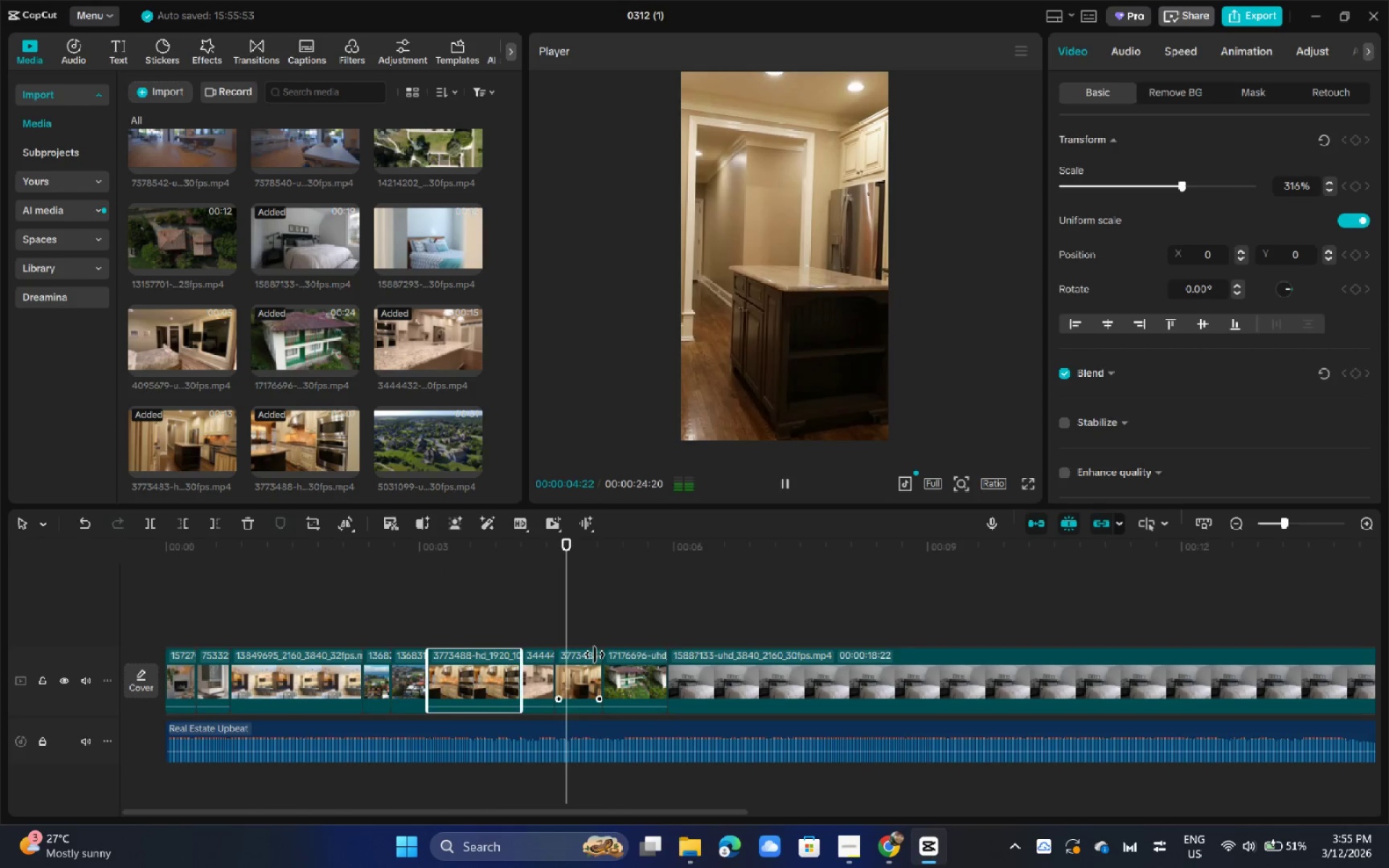 
key(Space)
 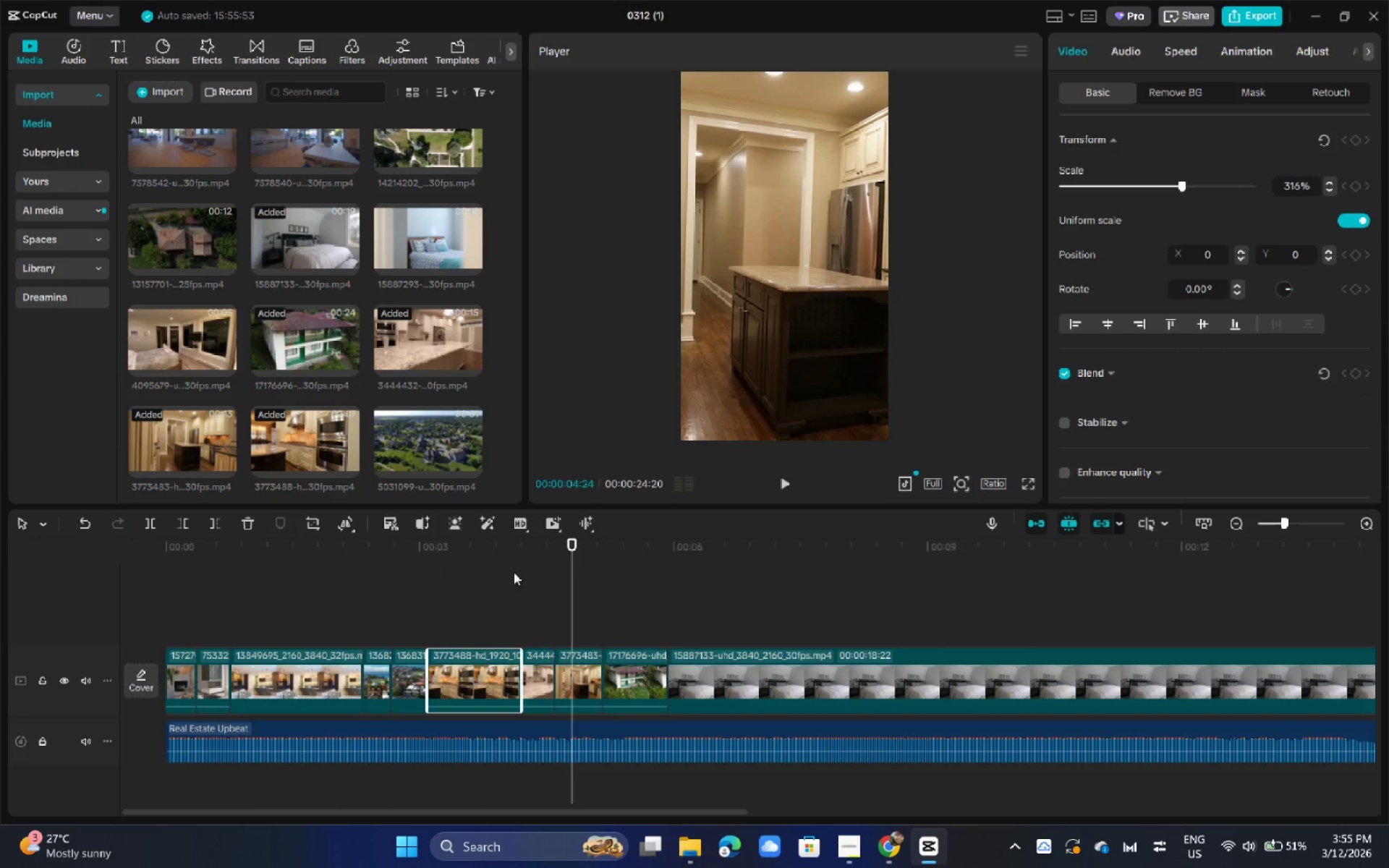 
left_click_drag(start_coordinate=[482, 563], to_coordinate=[0, 595])
 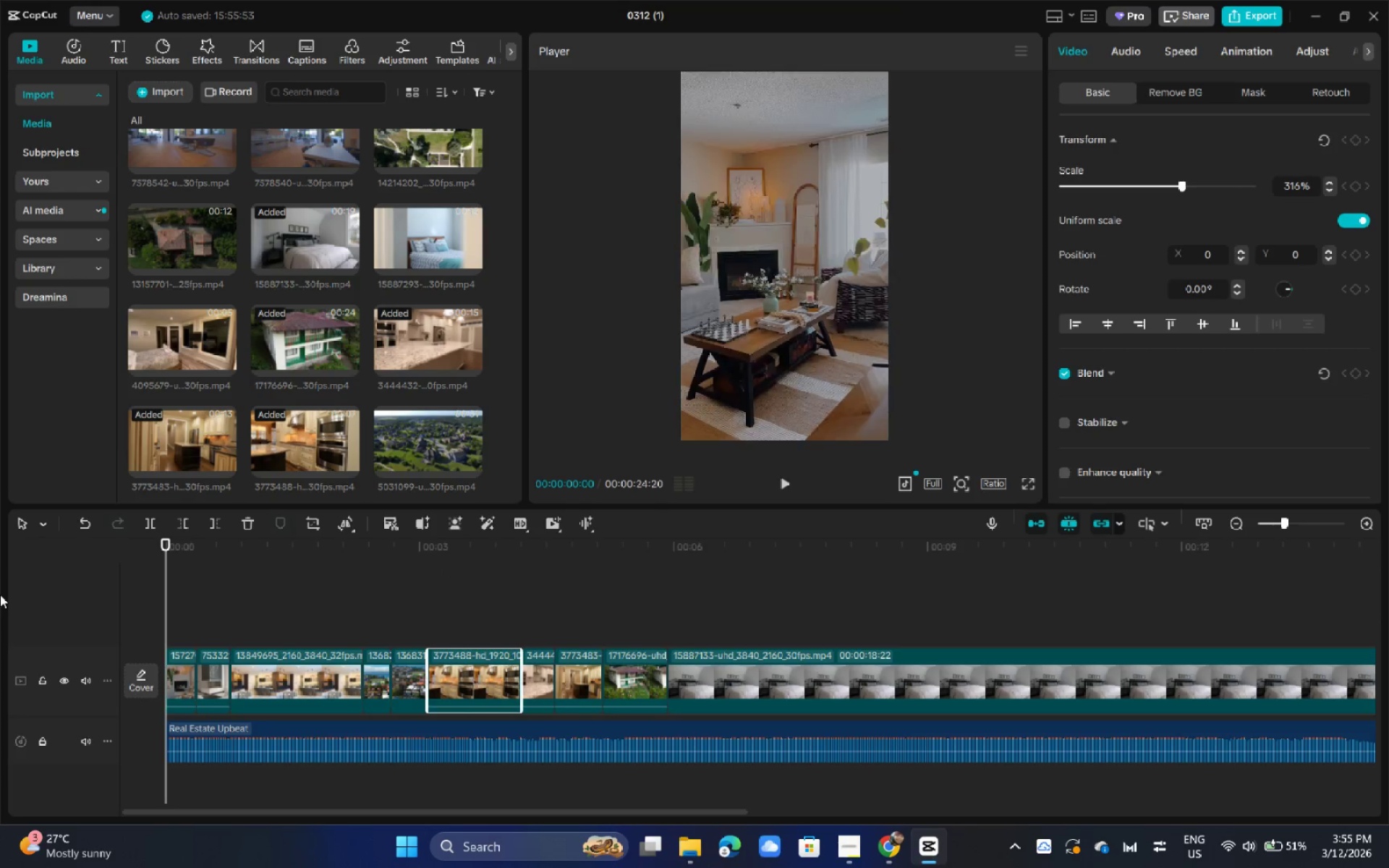 
key(Space)
 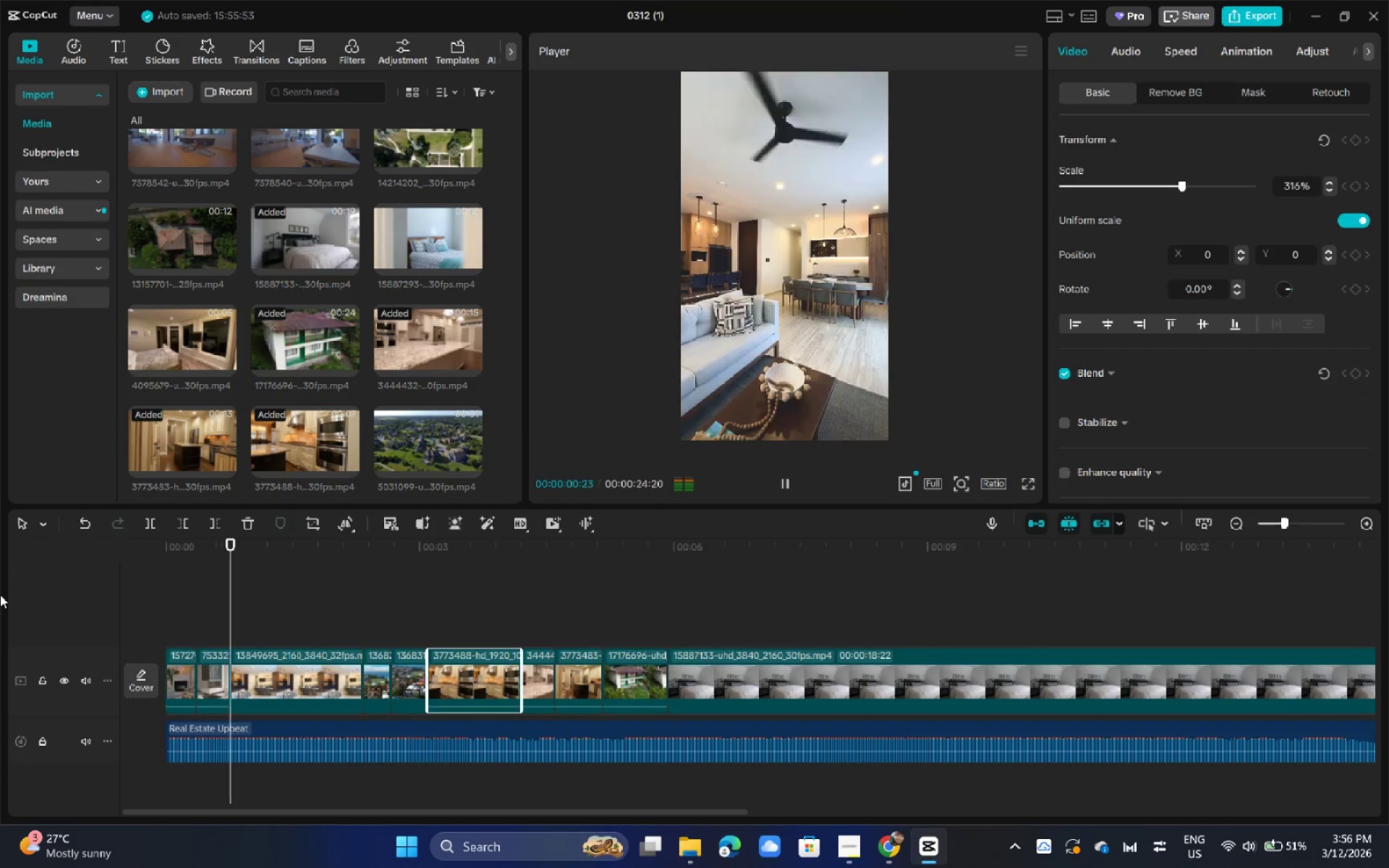 
key(Control+Z)
 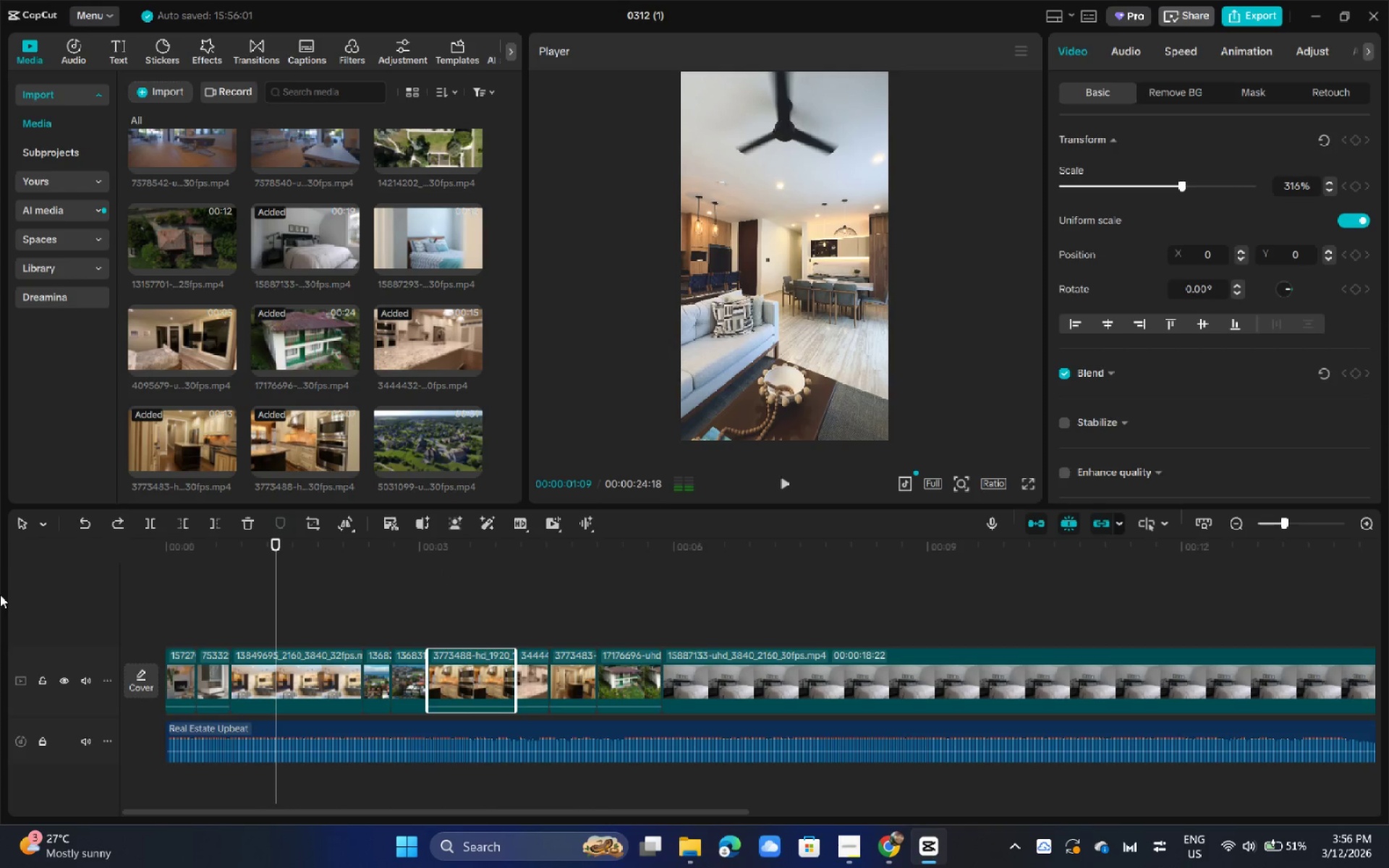 
key(Control+Z)
 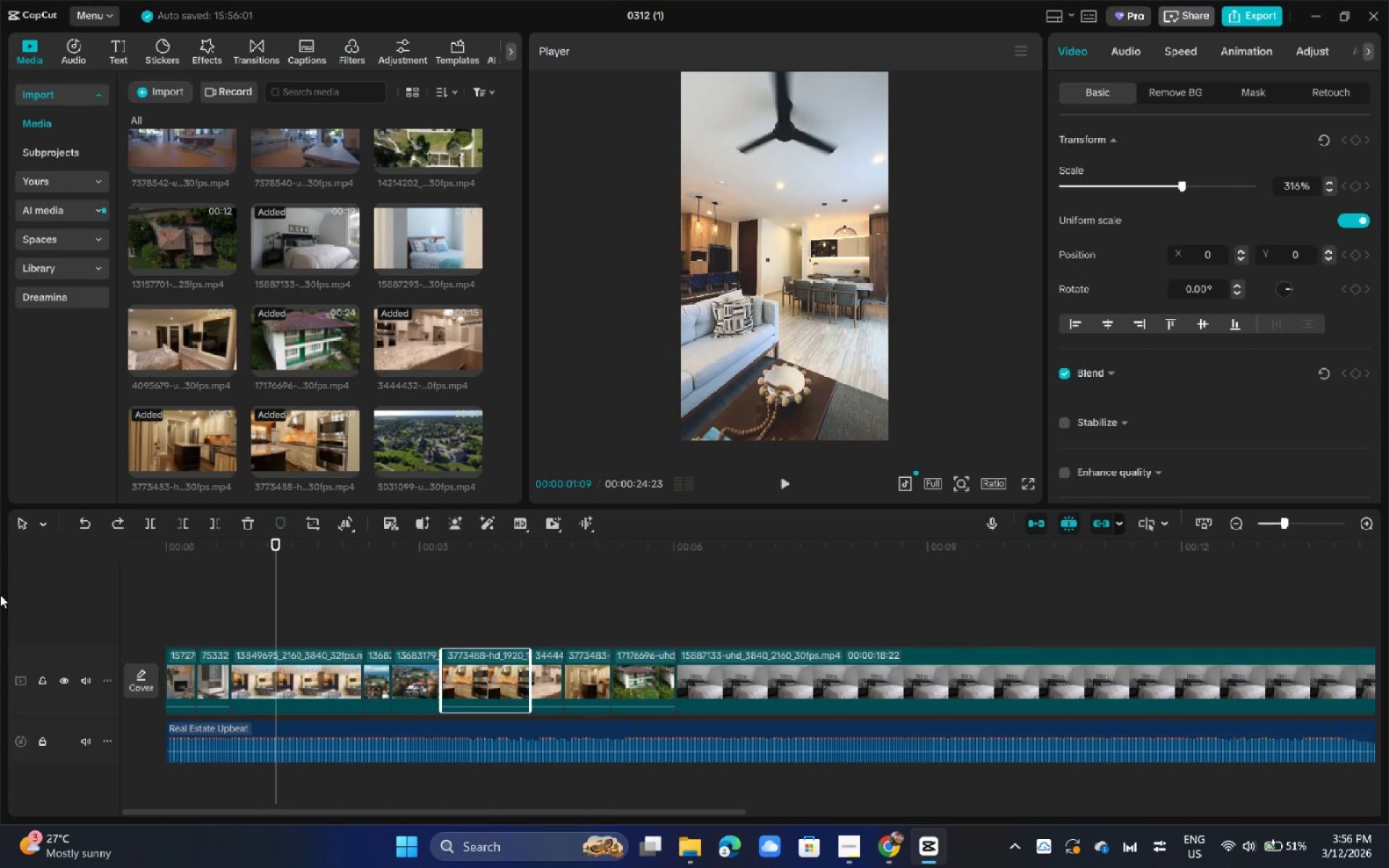 
key(Control+Z)
 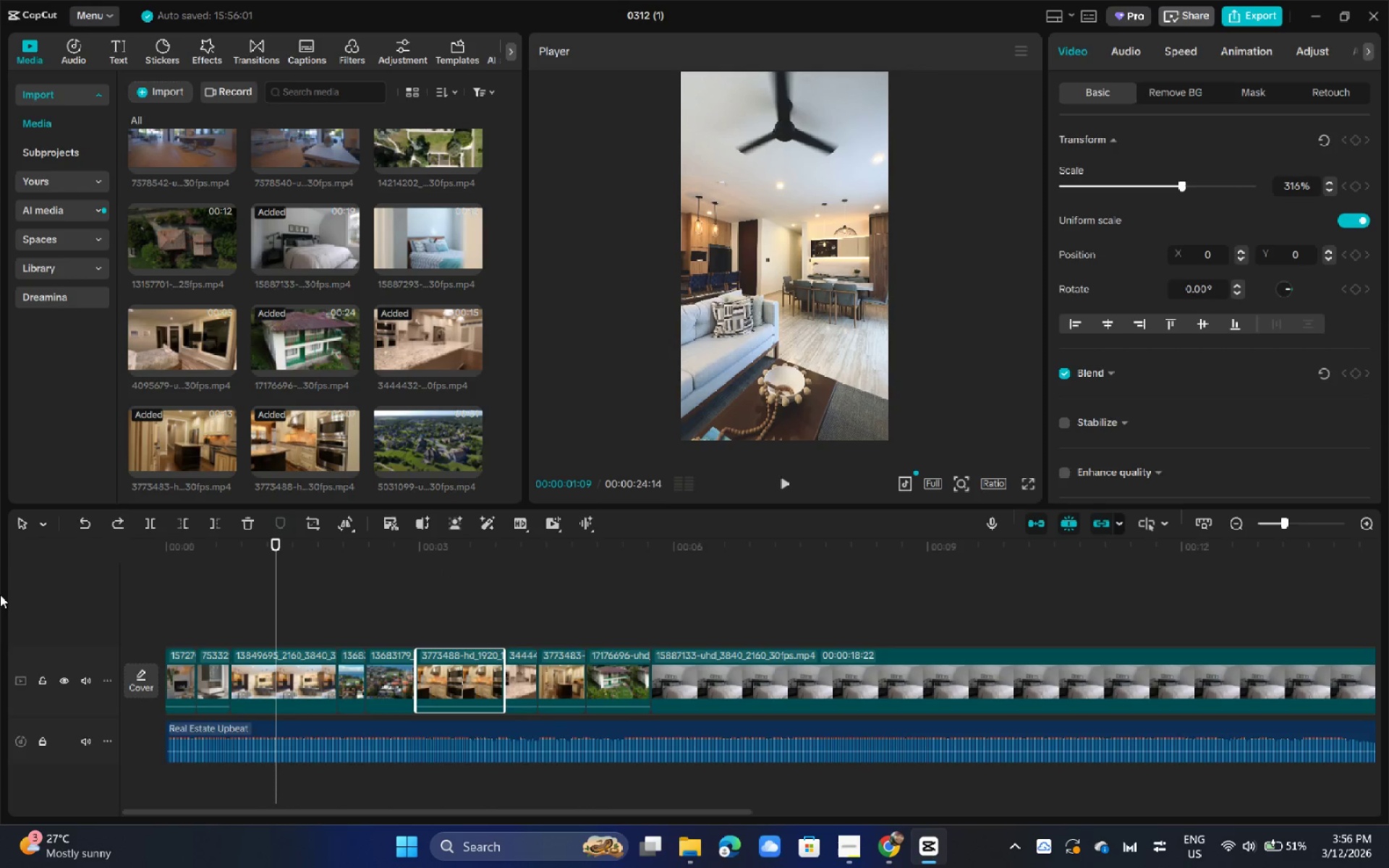 
key(Control+Z)
 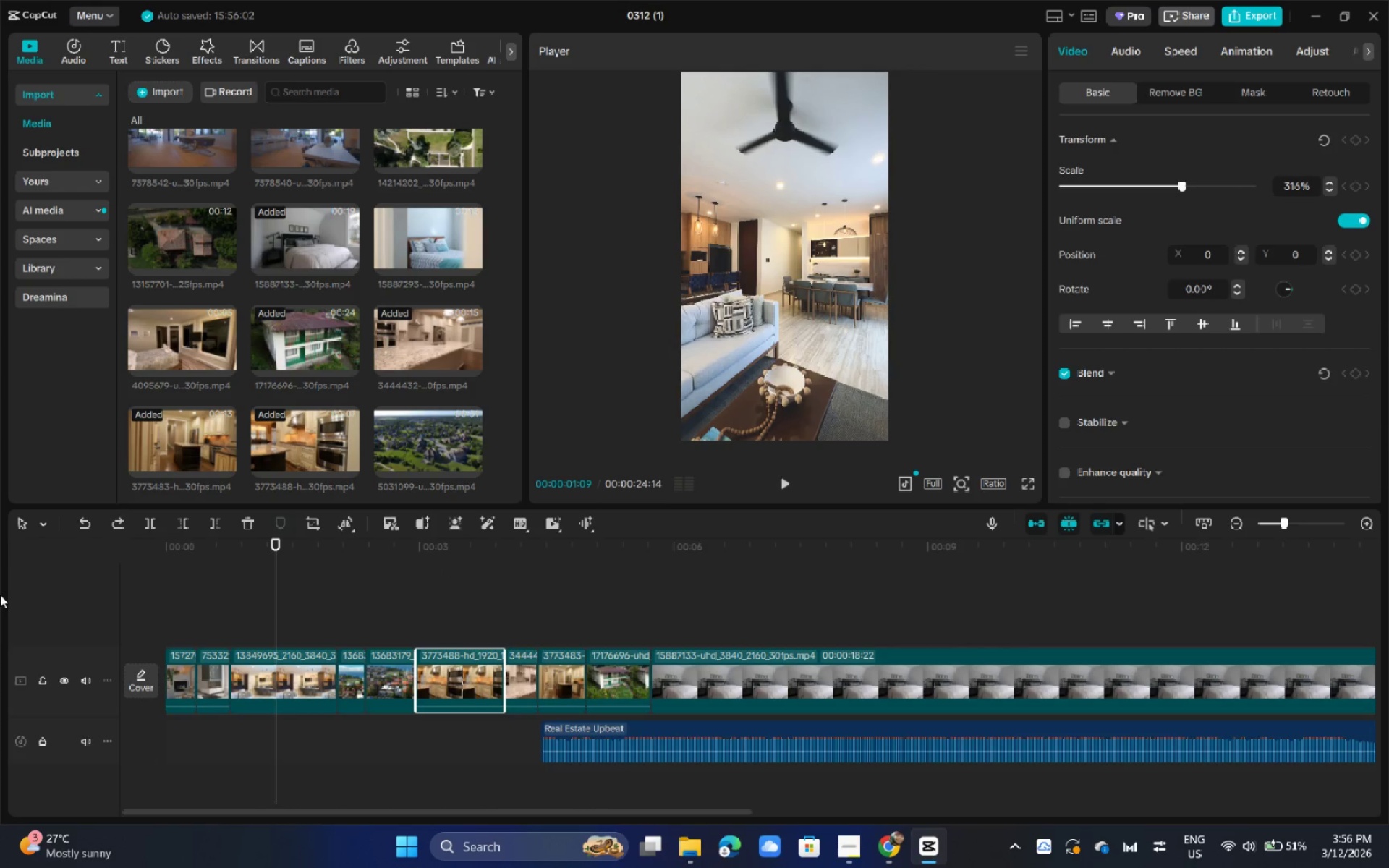 
key(Control+Z)
 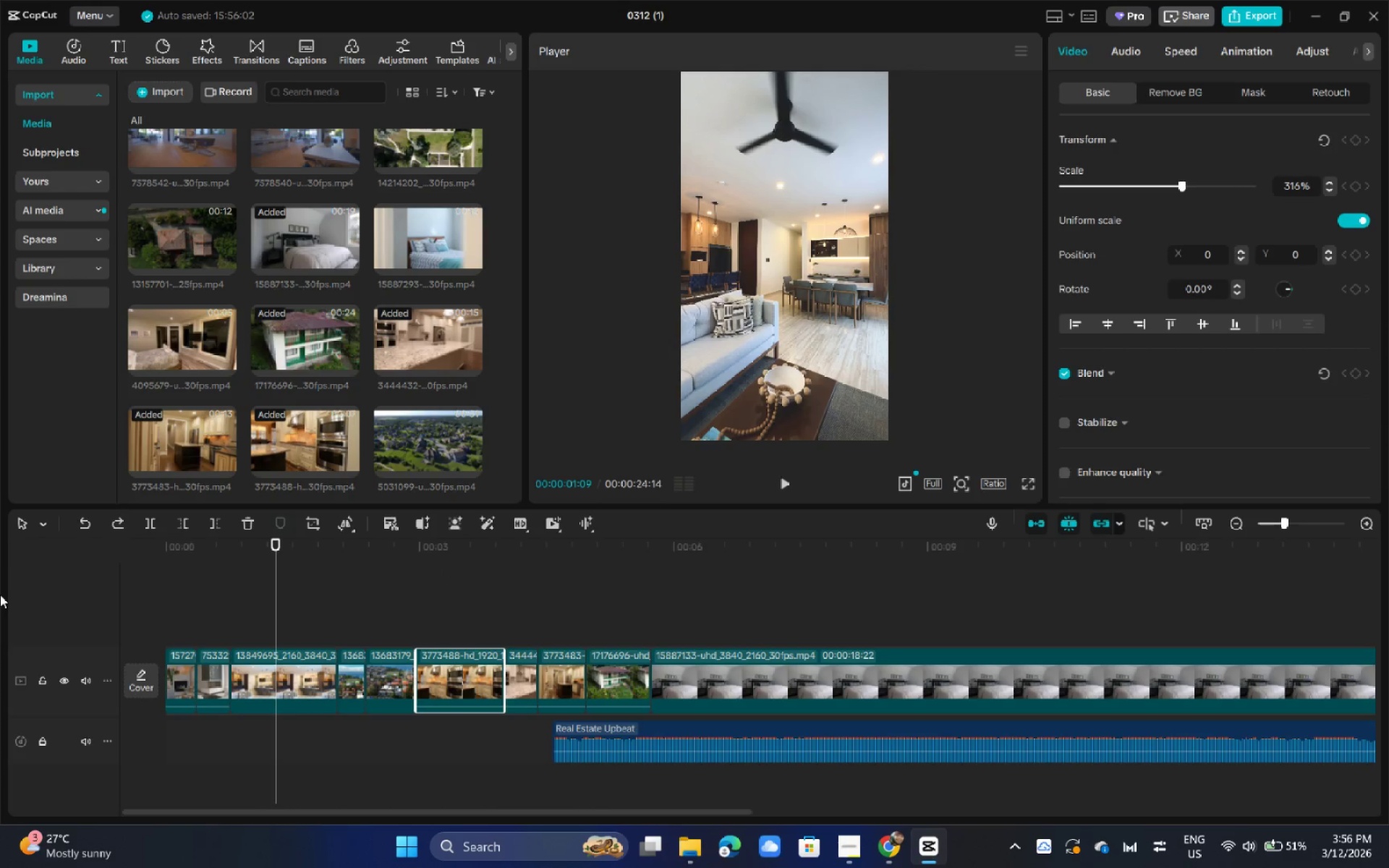 
key(Control+Z)
 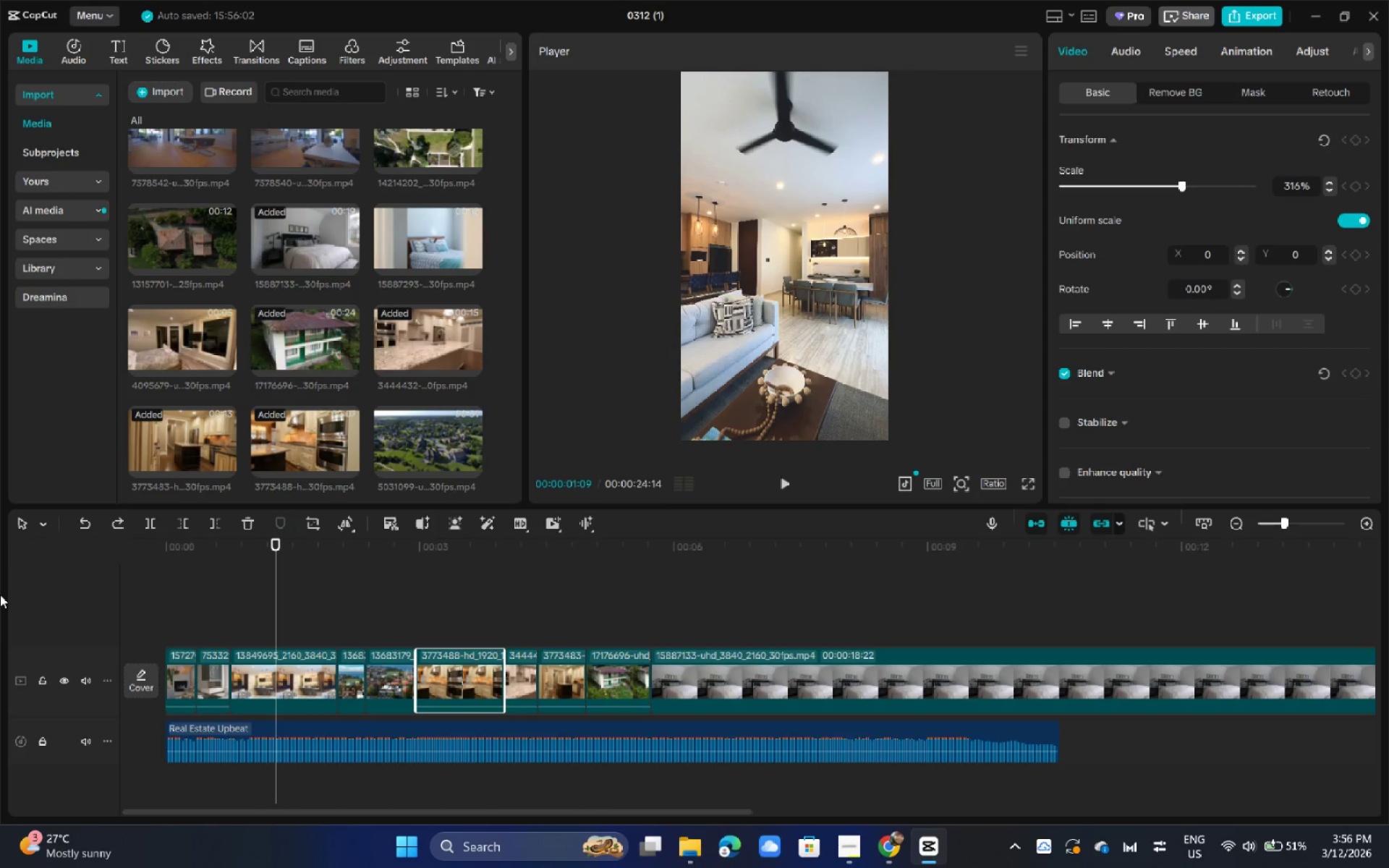 
key(Control+Z)
 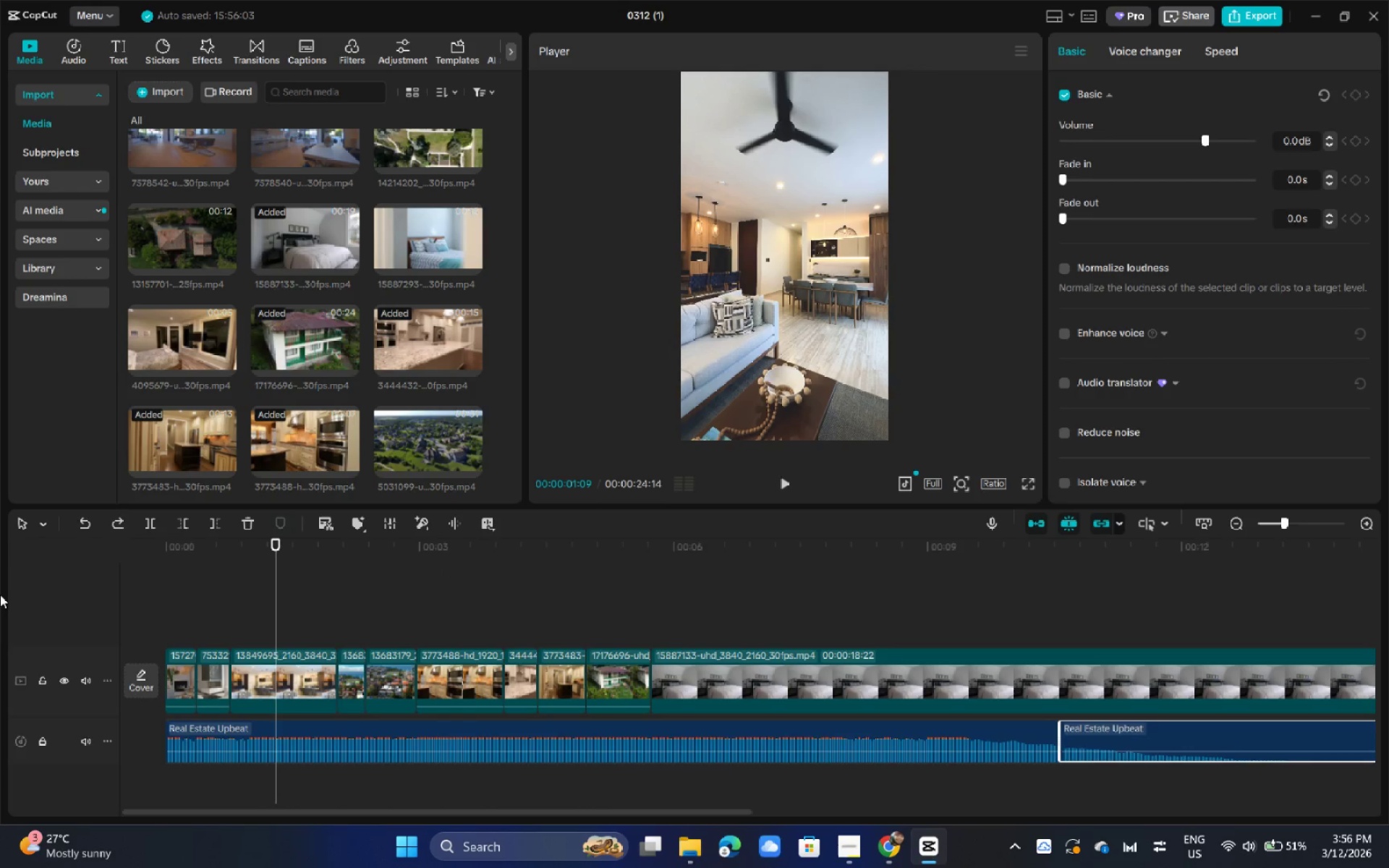 
key(Control+Z)
 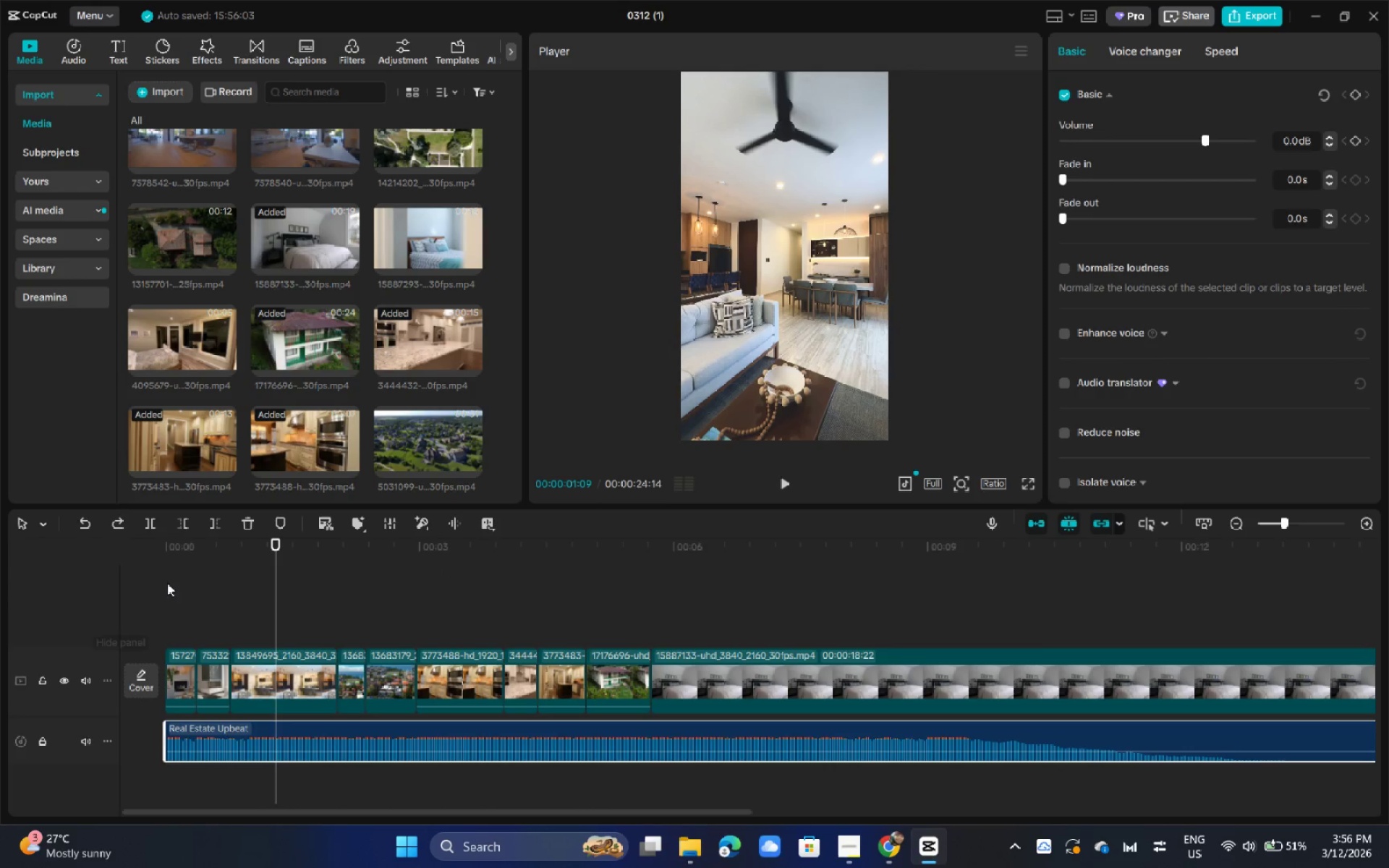 
left_click_drag(start_coordinate=[181, 566], to_coordinate=[59, 575])
 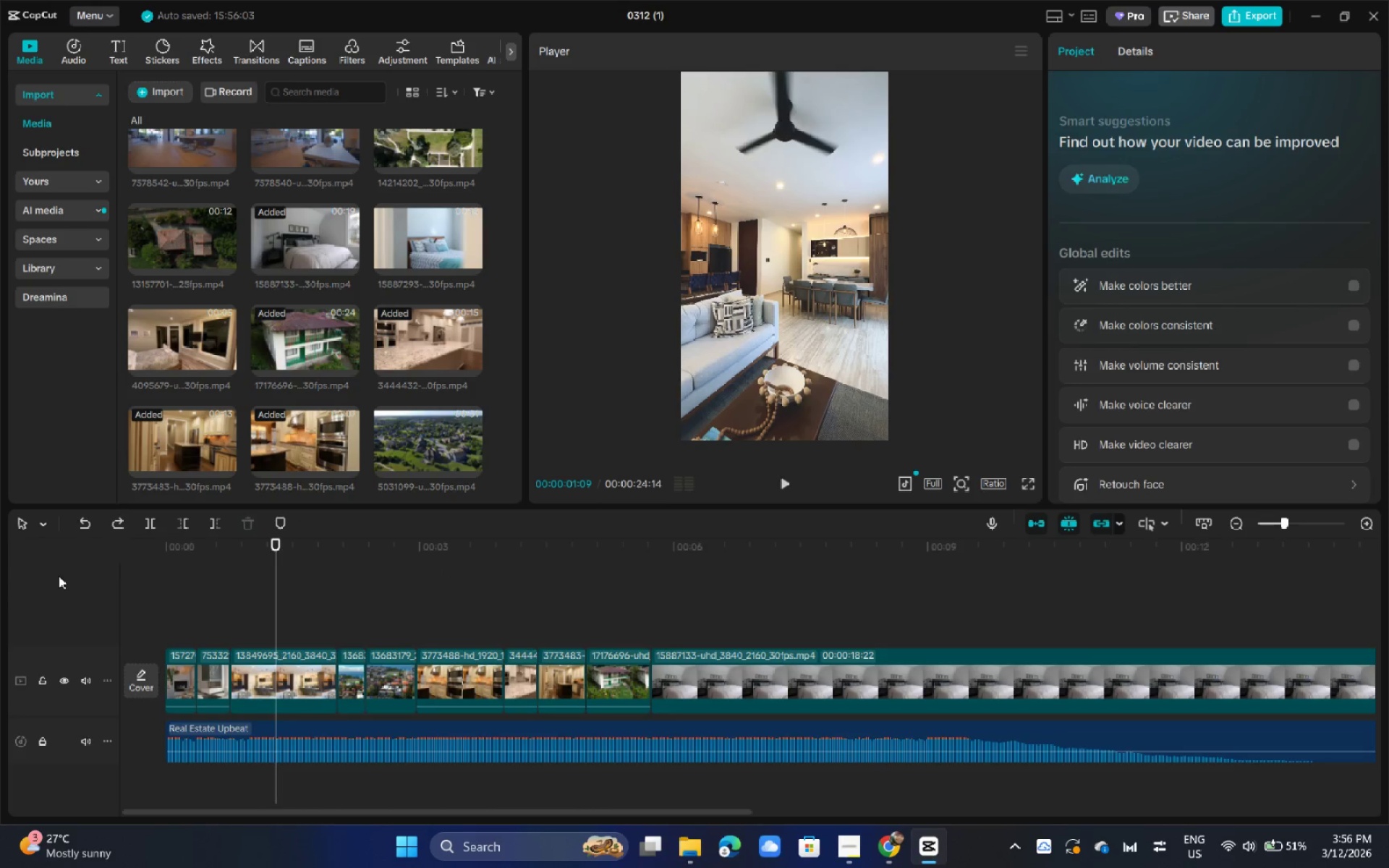 
key(Space)
 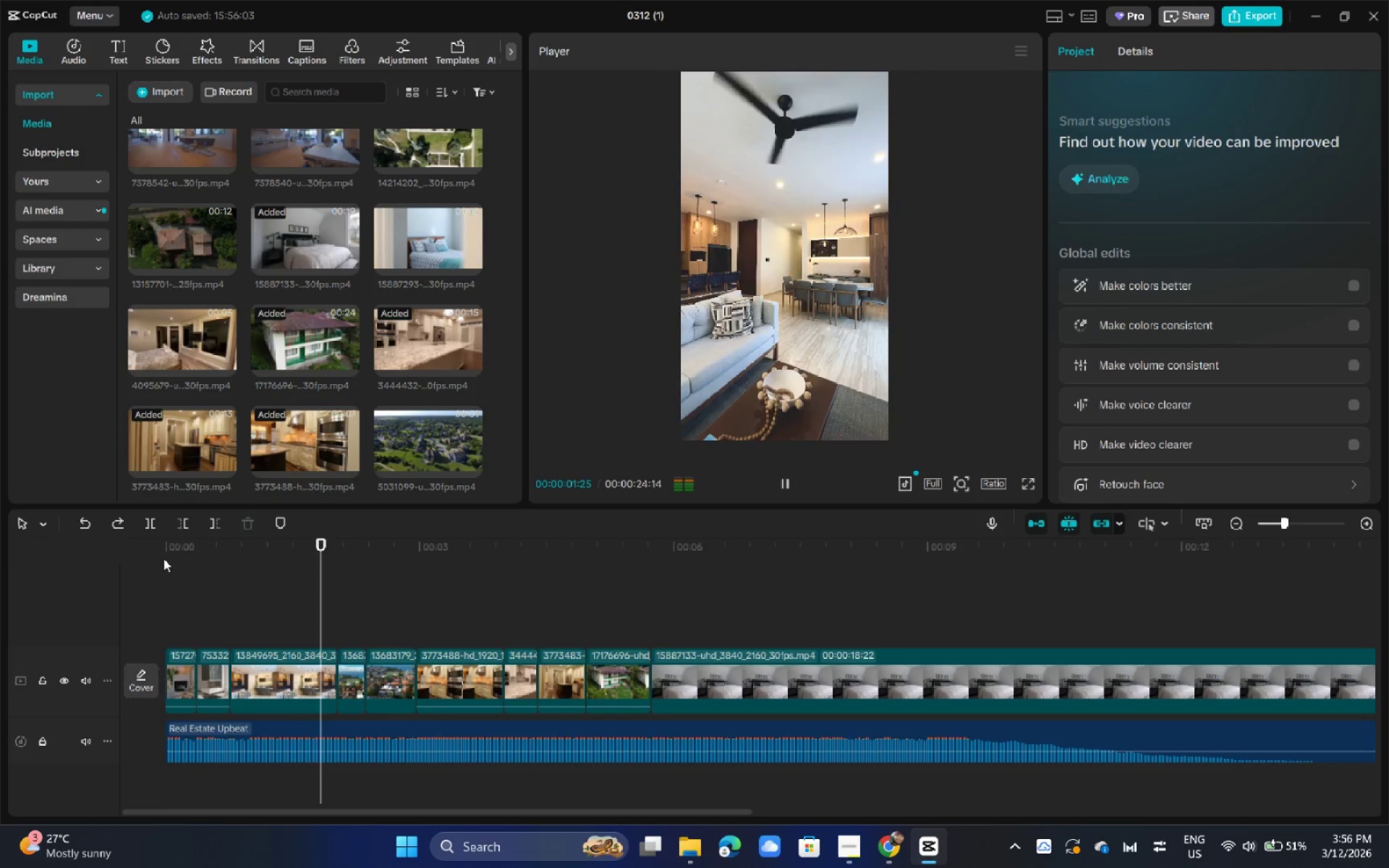 
left_click_drag(start_coordinate=[167, 550], to_coordinate=[111, 539])
 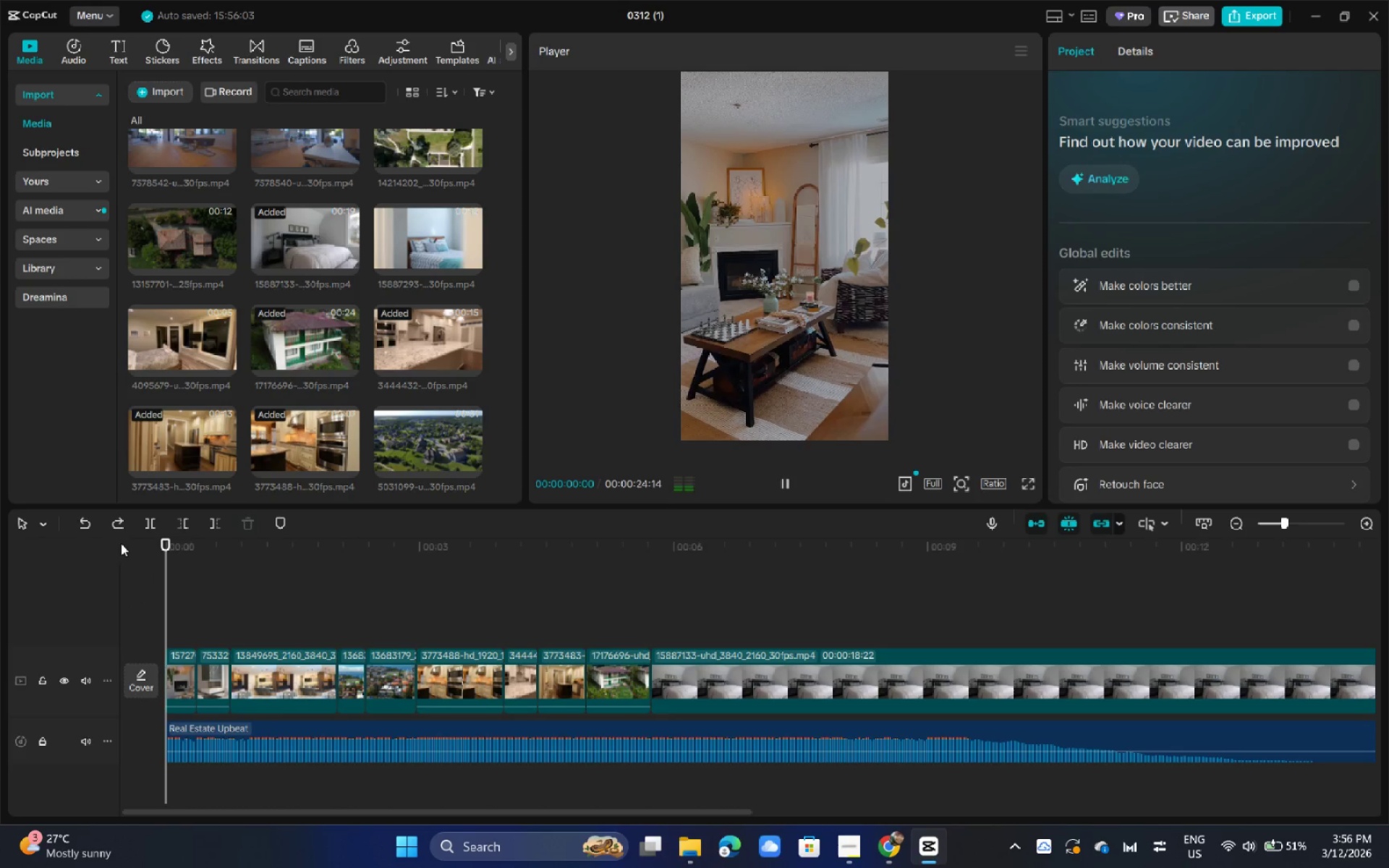 
key(Space)
 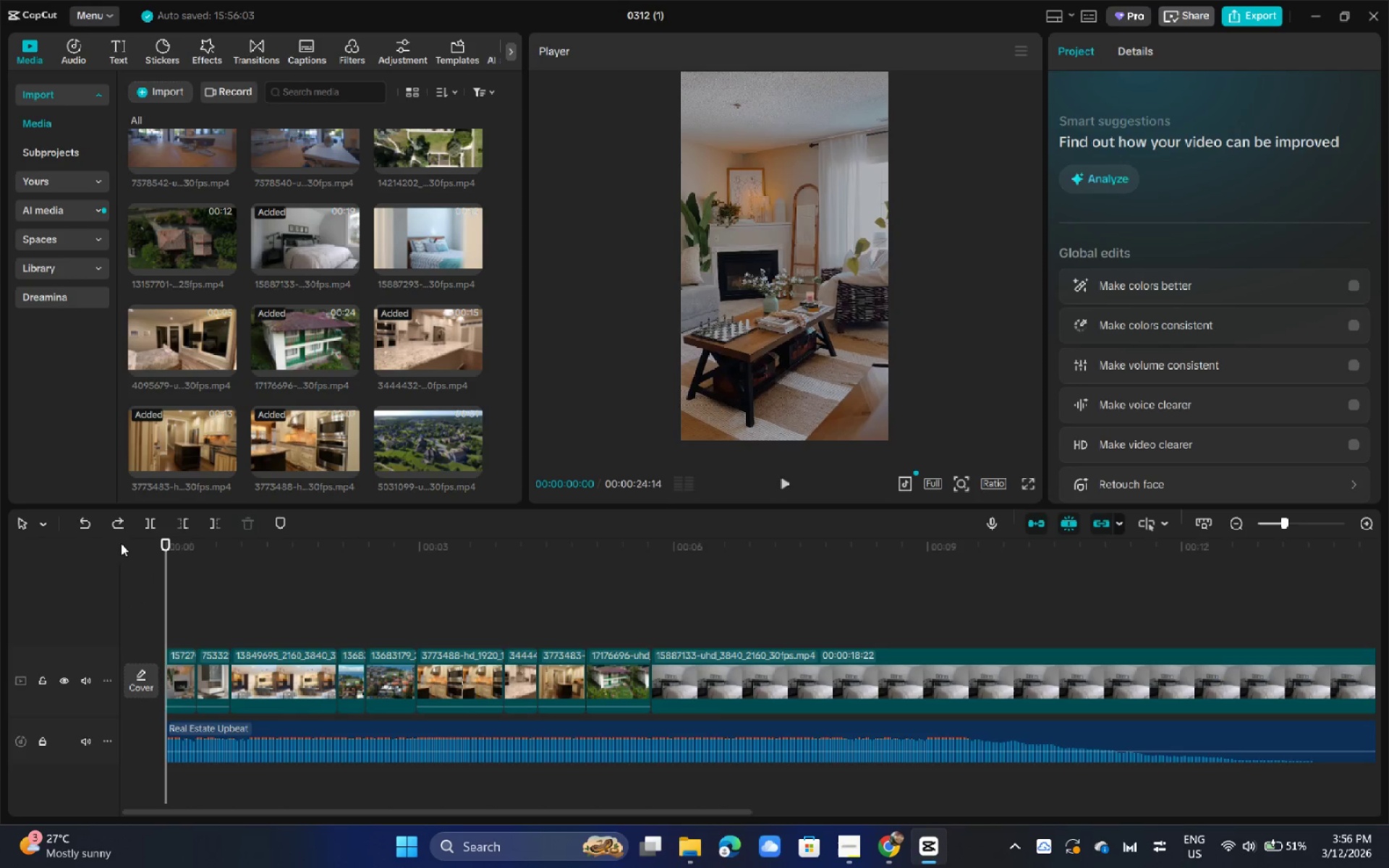 
key(Space)
 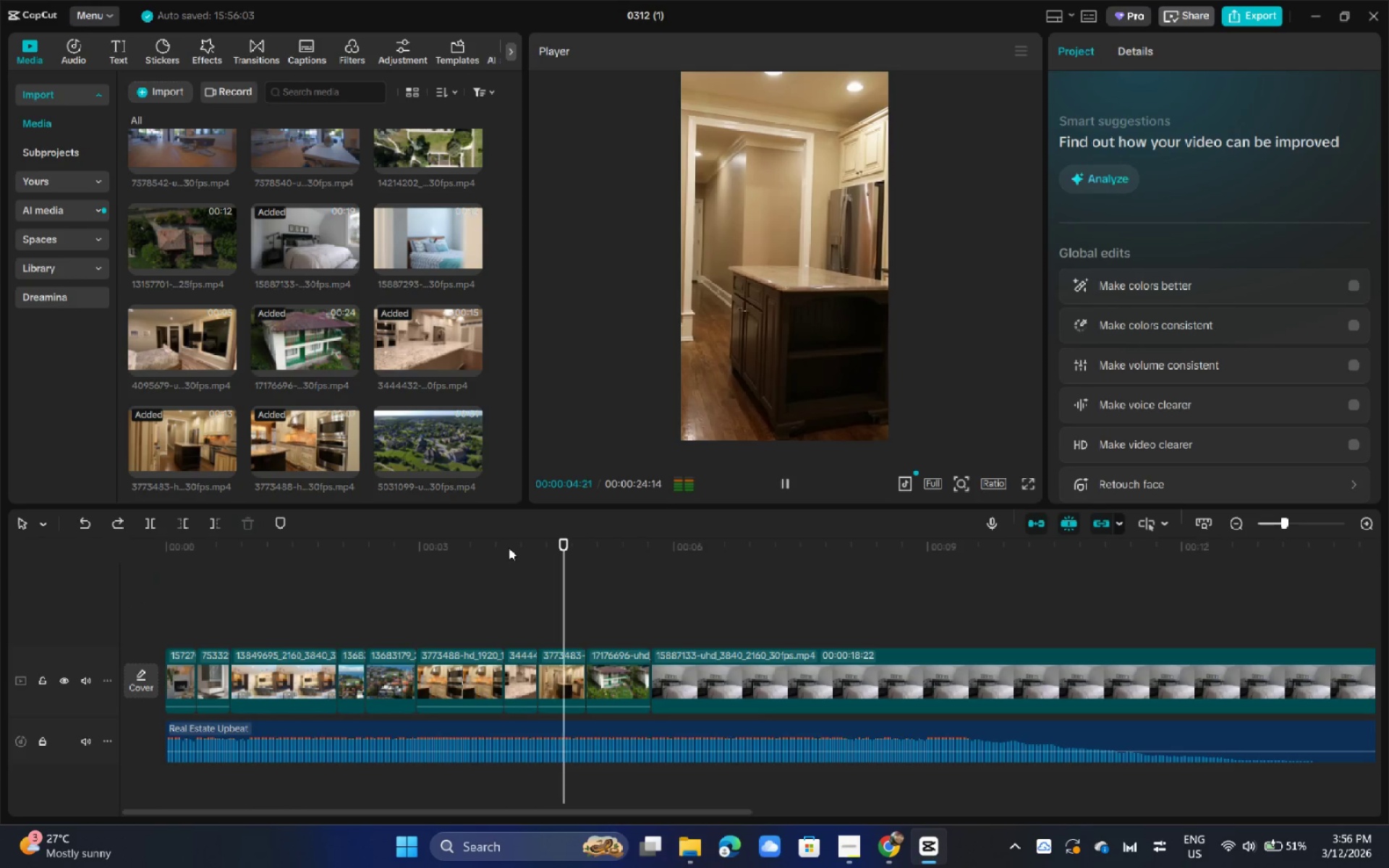 
wait(6.34)
 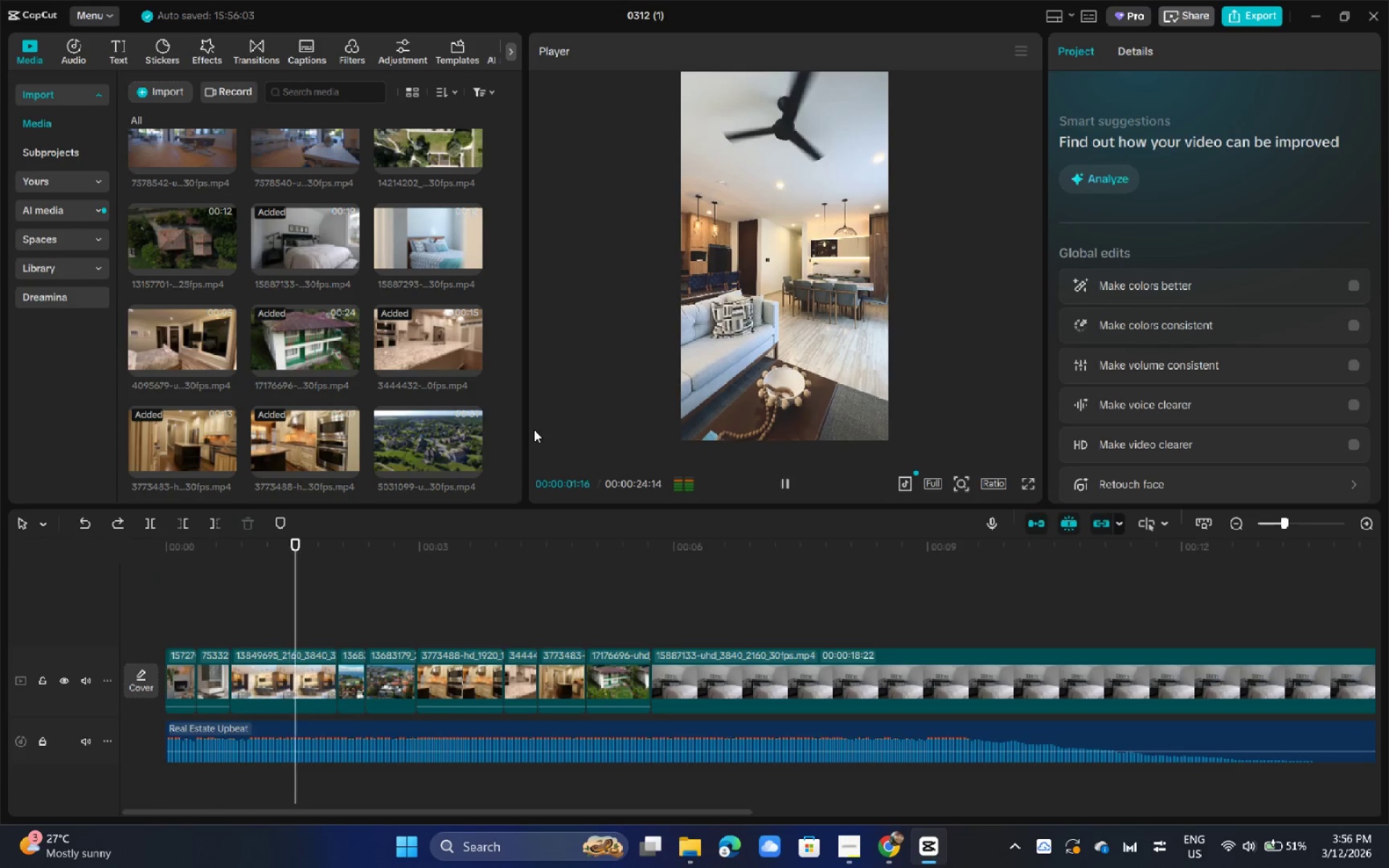 
key(Space)
 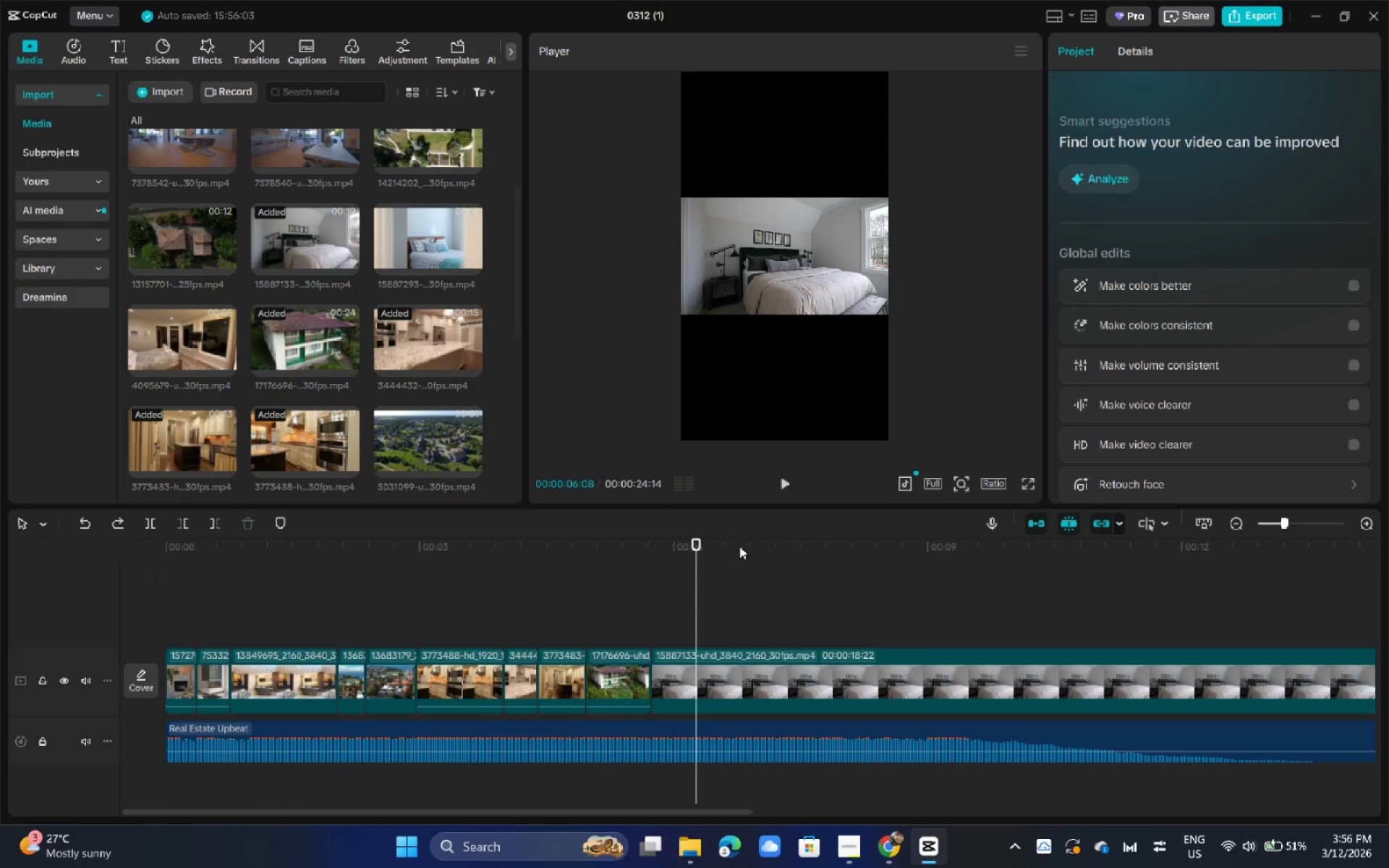 
left_click([851, 290])
 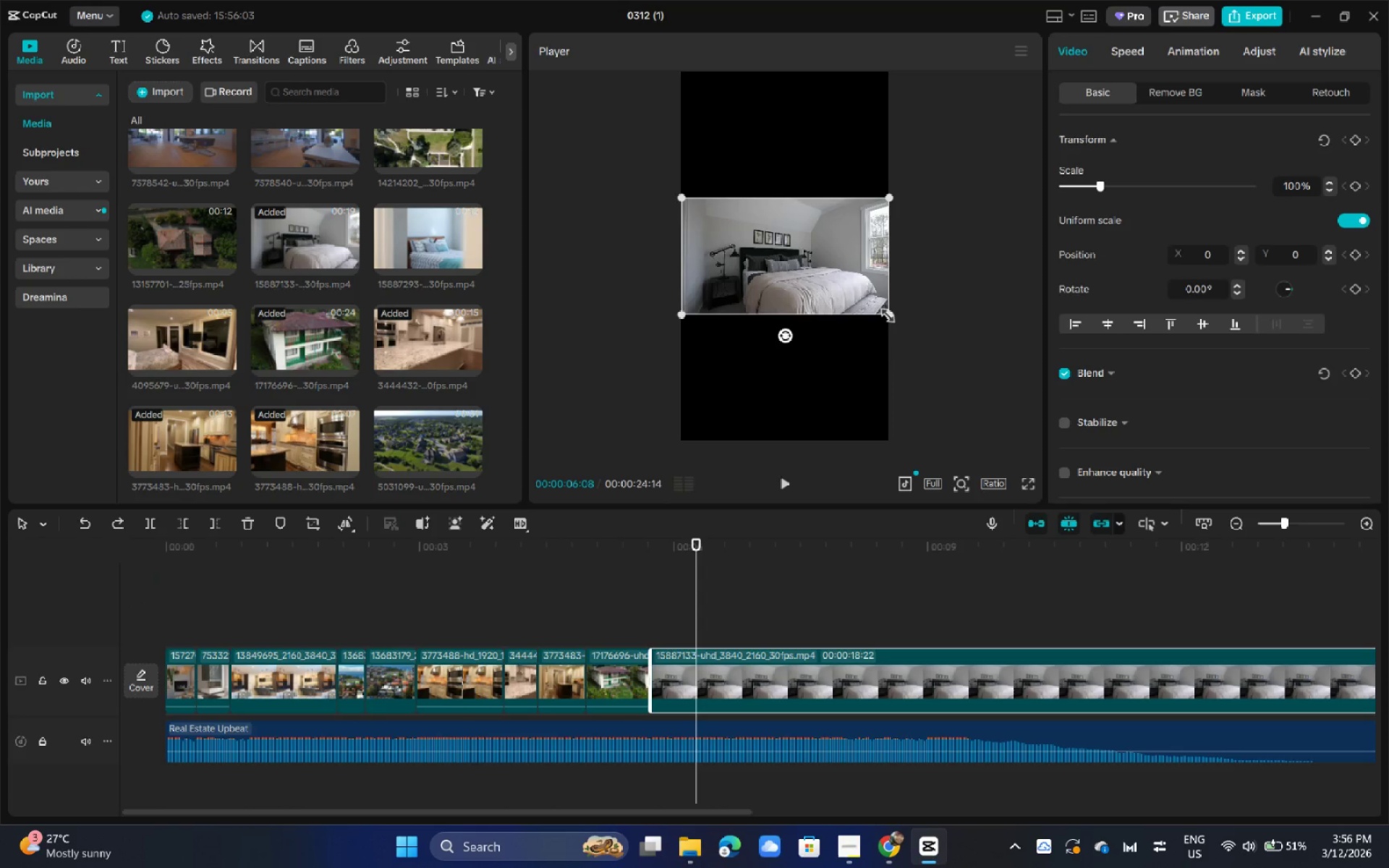 
left_click_drag(start_coordinate=[883, 312], to_coordinate=[1094, 659])
 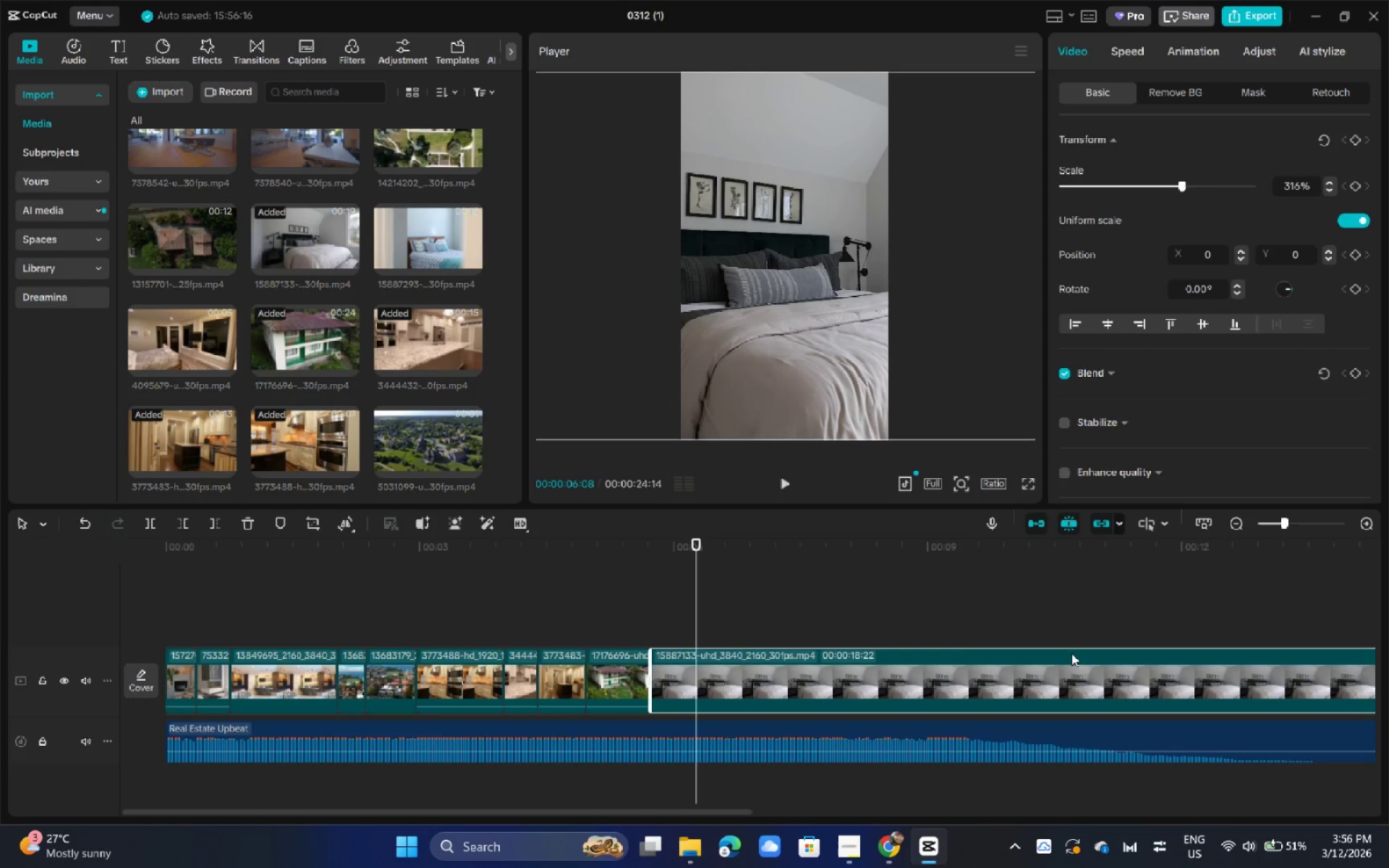 
key(Space)
 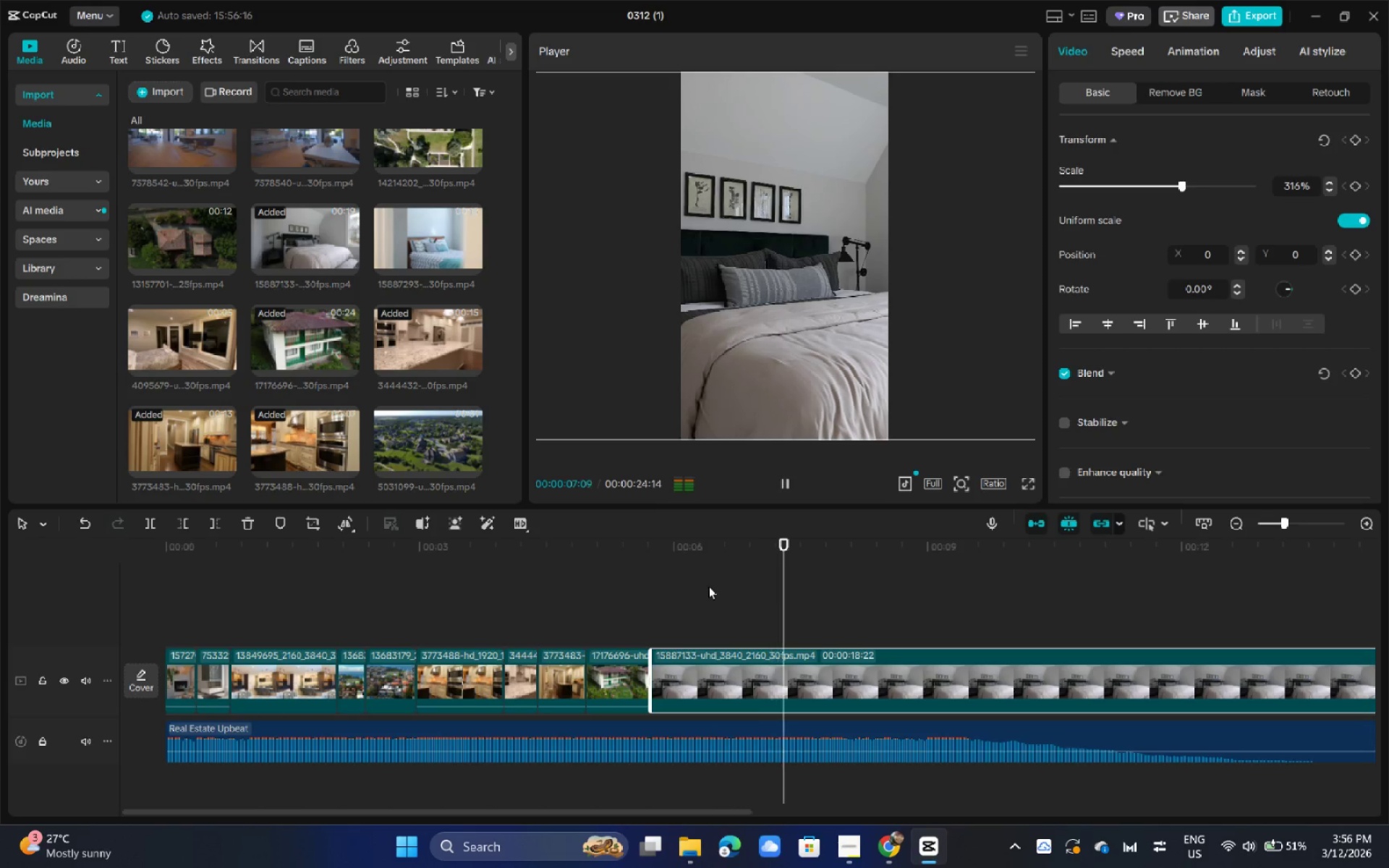 
left_click_drag(start_coordinate=[679, 553], to_coordinate=[484, 543])
 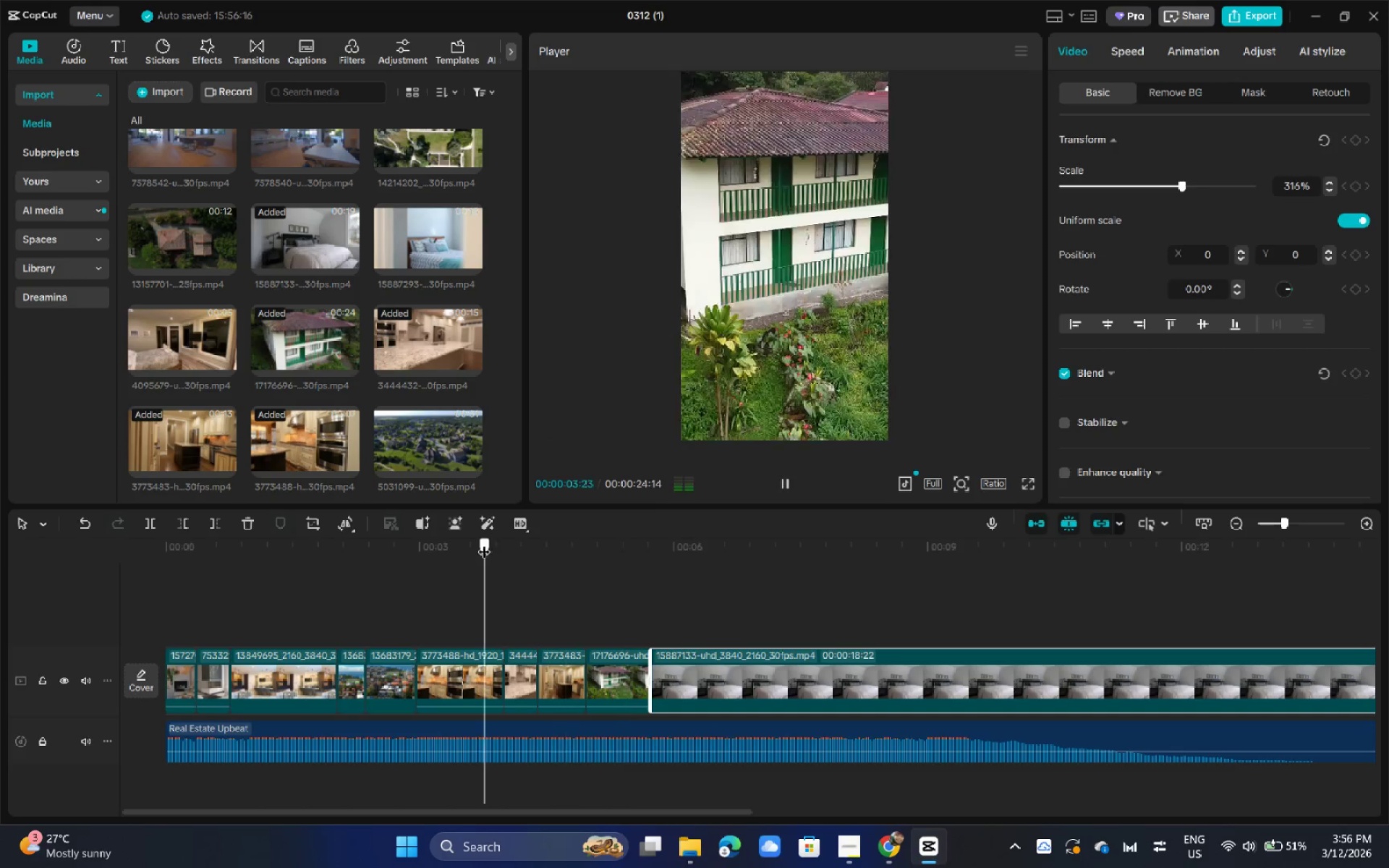 
key(Space)
 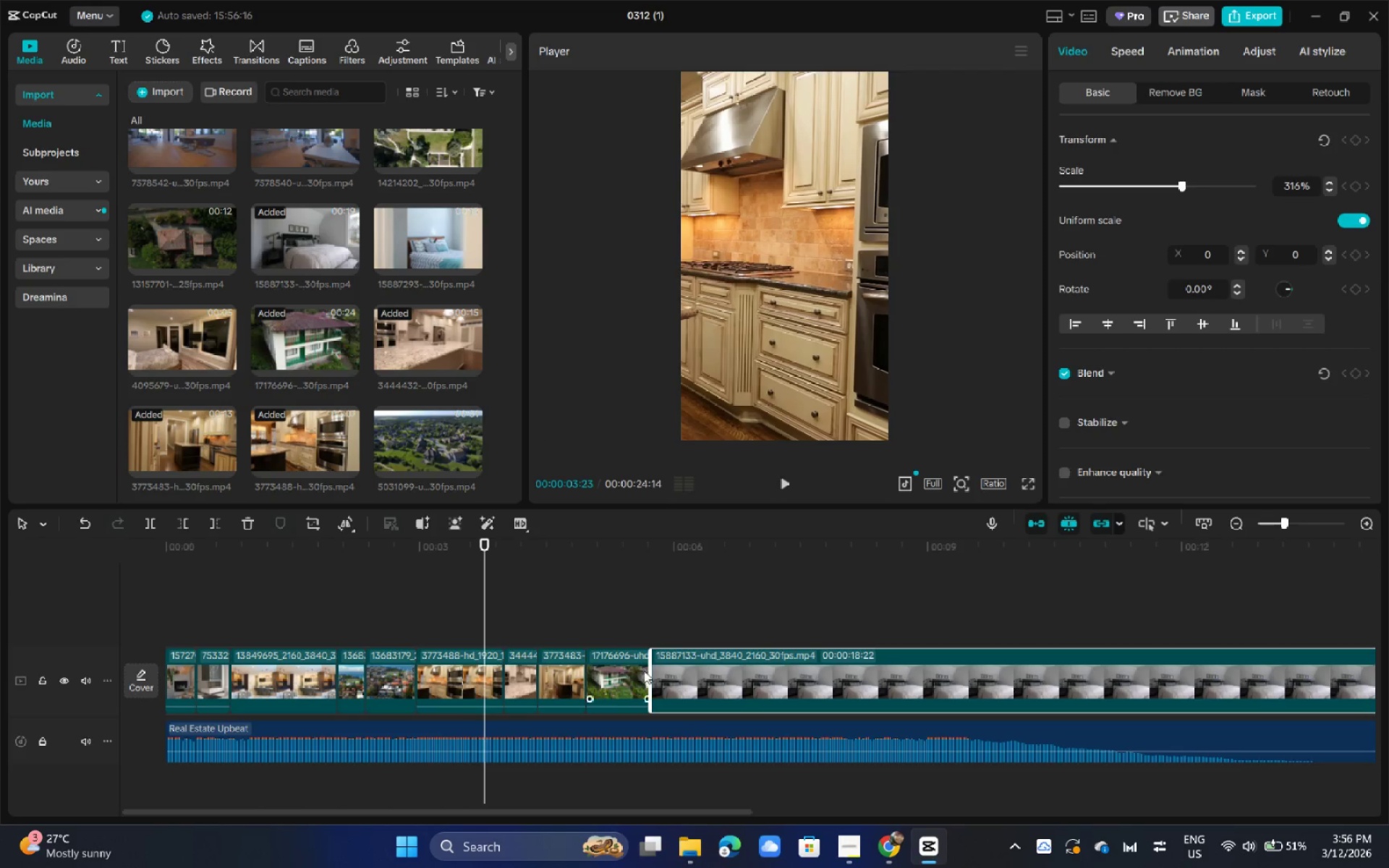 
key(Space)
 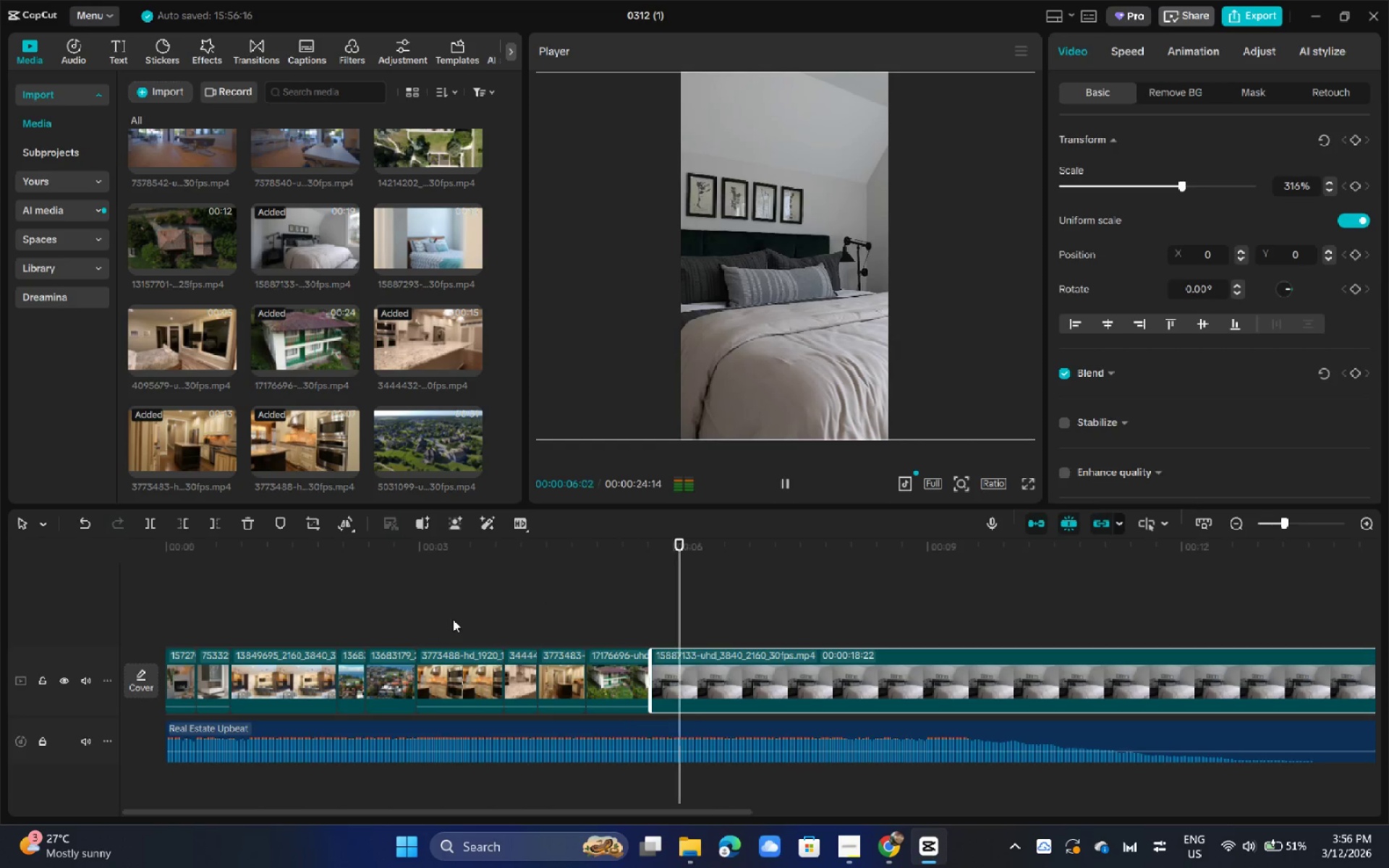 
key(Space)
 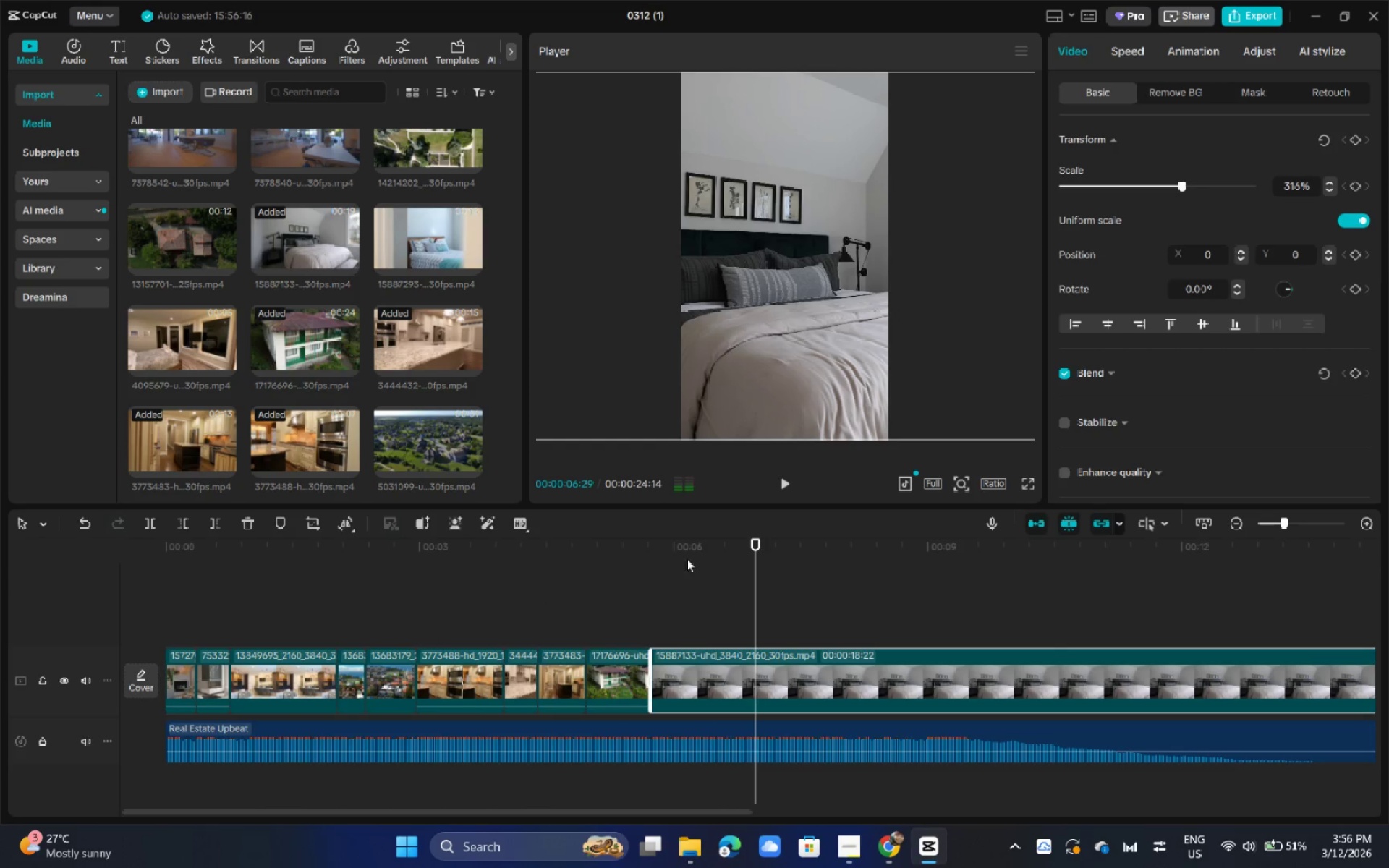 
left_click_drag(start_coordinate=[676, 556], to_coordinate=[586, 548])
 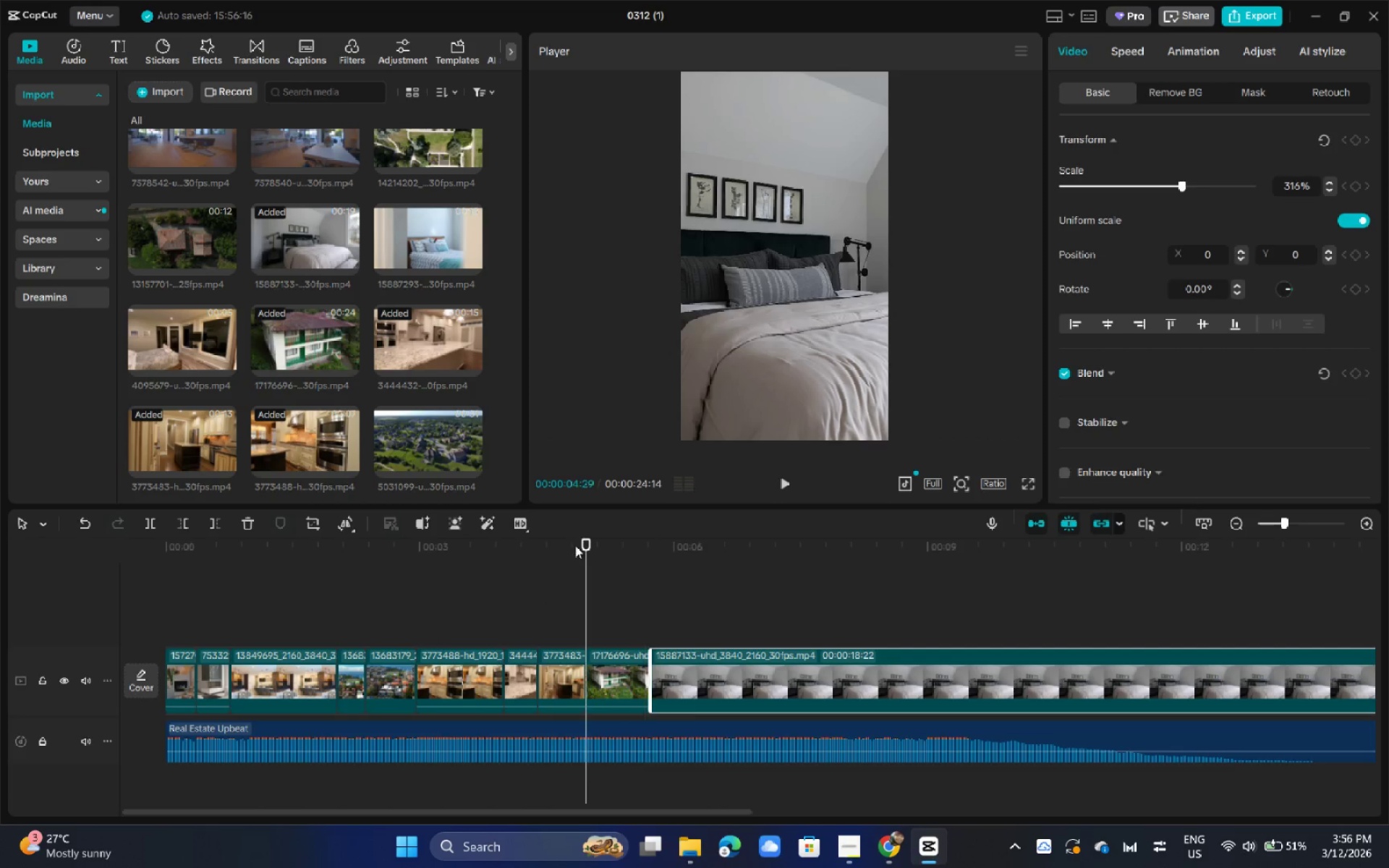 
key(Space)
 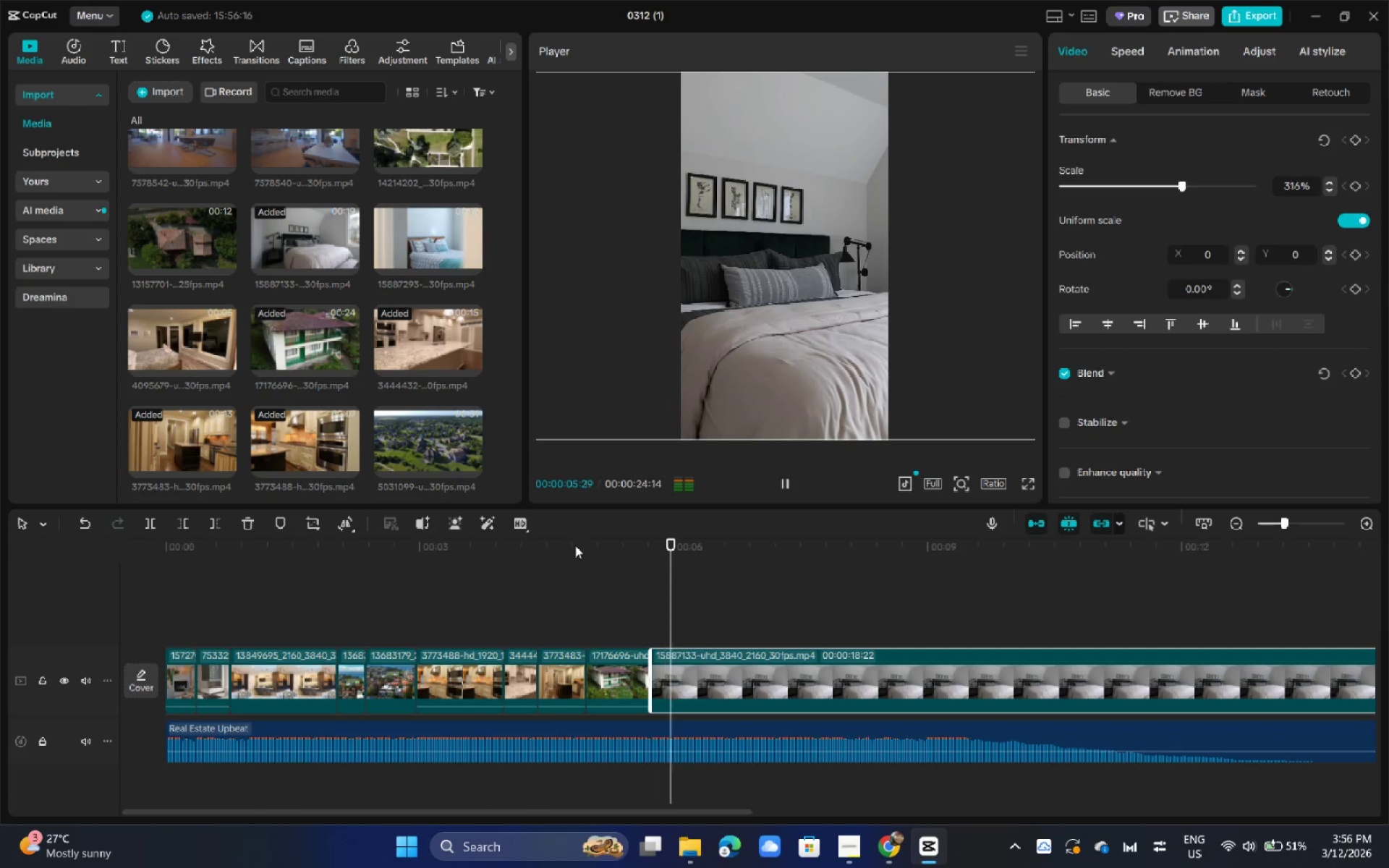 
left_click_drag(start_coordinate=[574, 544], to_coordinate=[224, 571])
 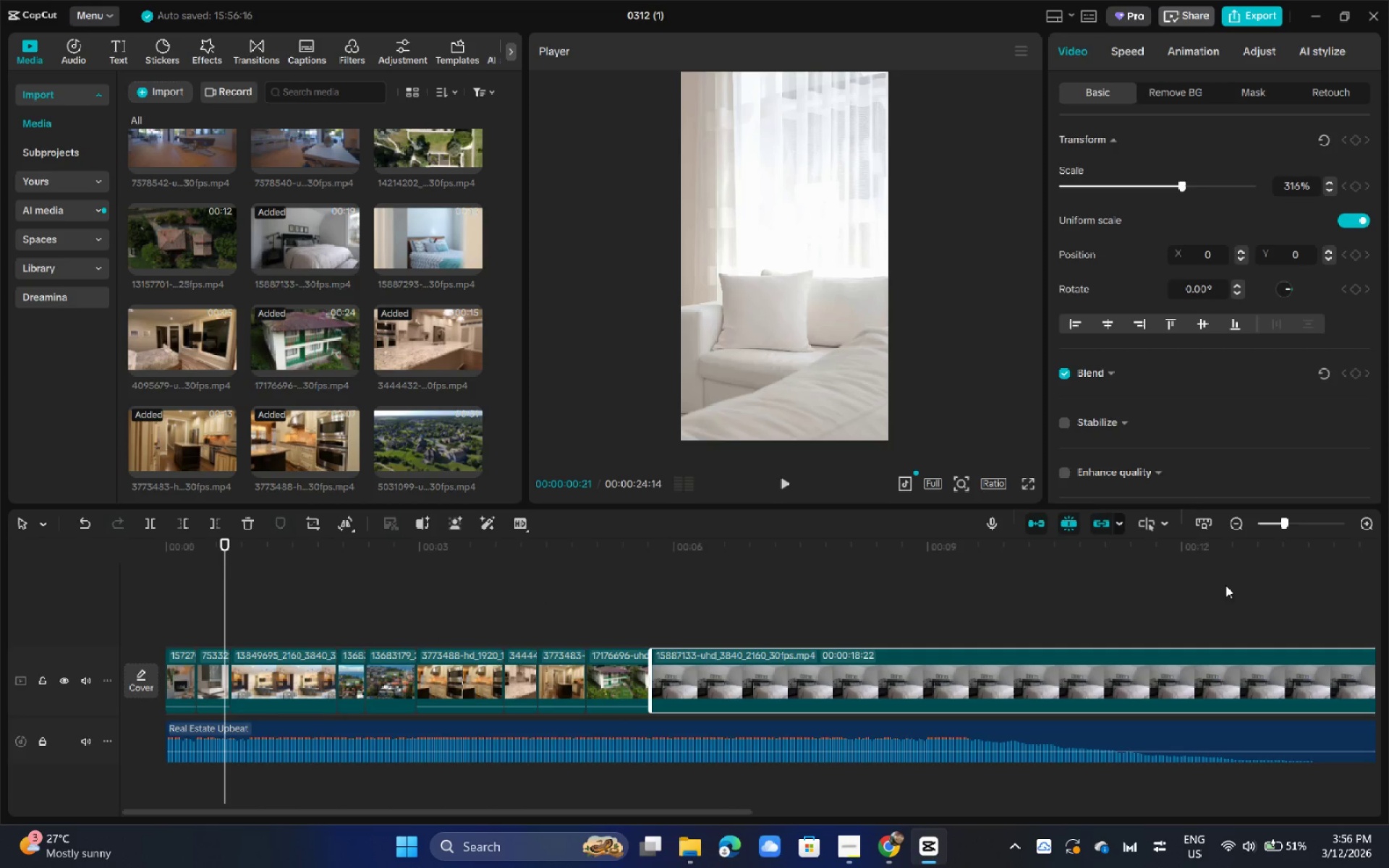 
left_click_drag(start_coordinate=[1215, 566], to_coordinate=[1233, 556])
 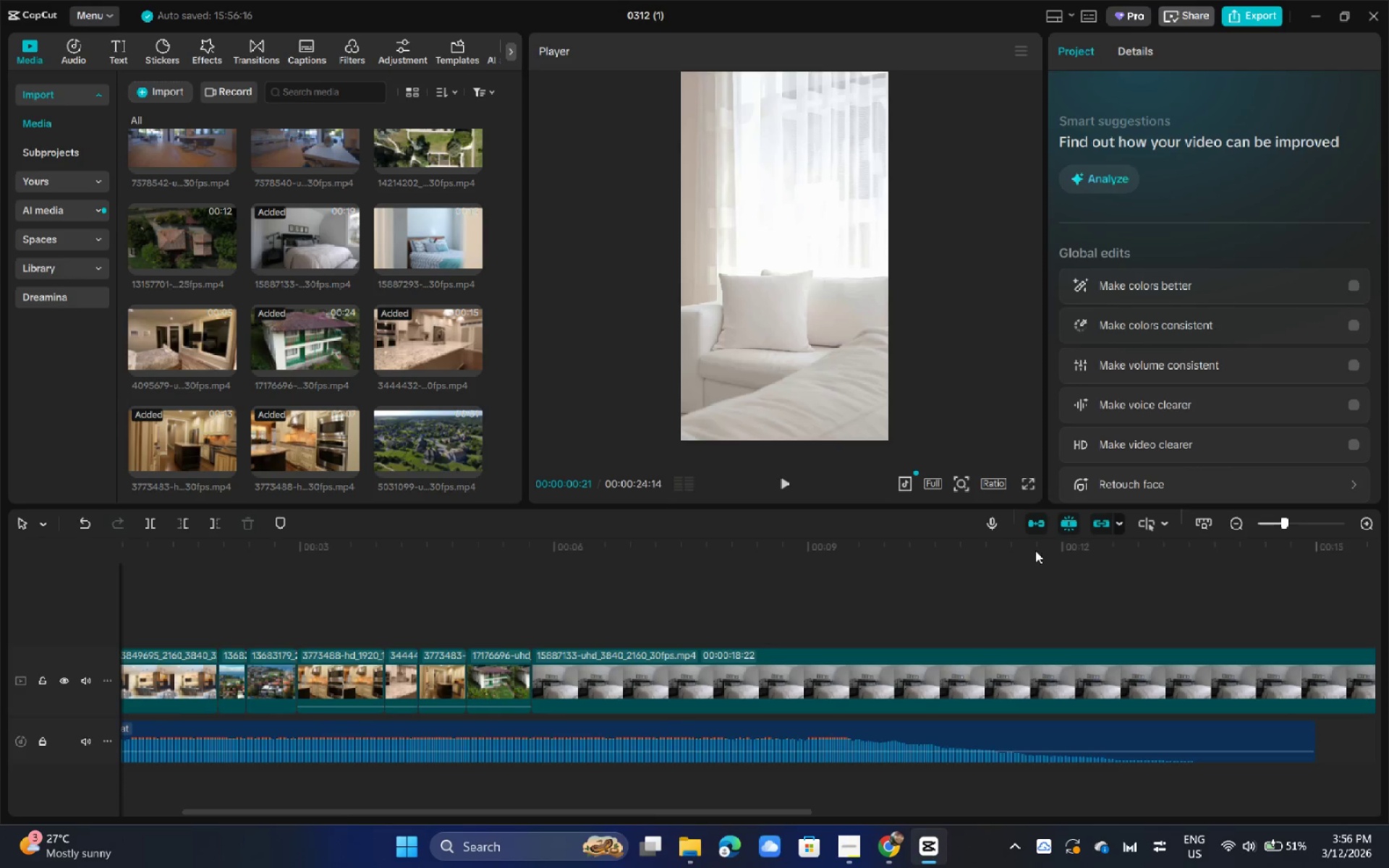 
left_click([1032, 550])
 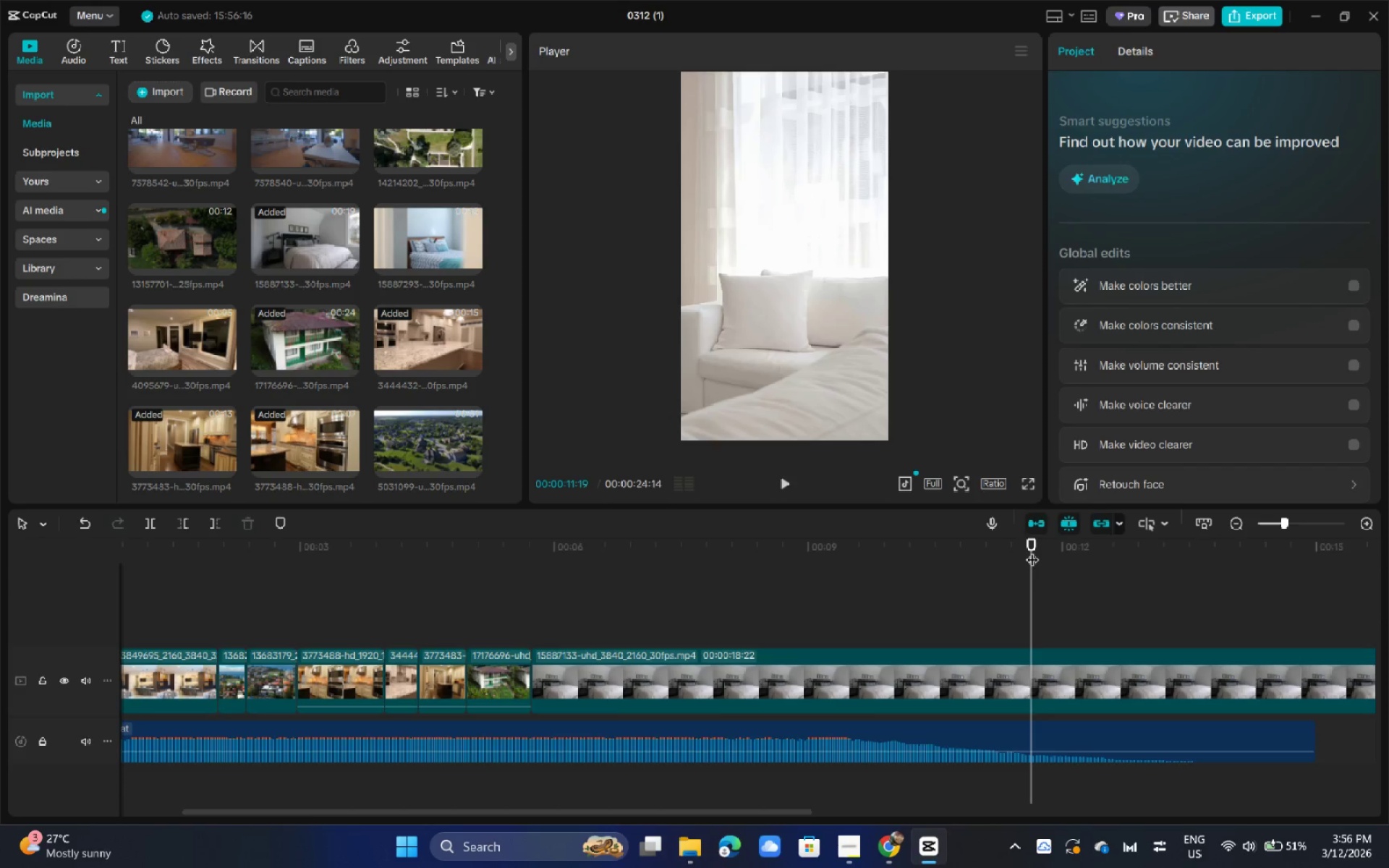 
key(Space)
 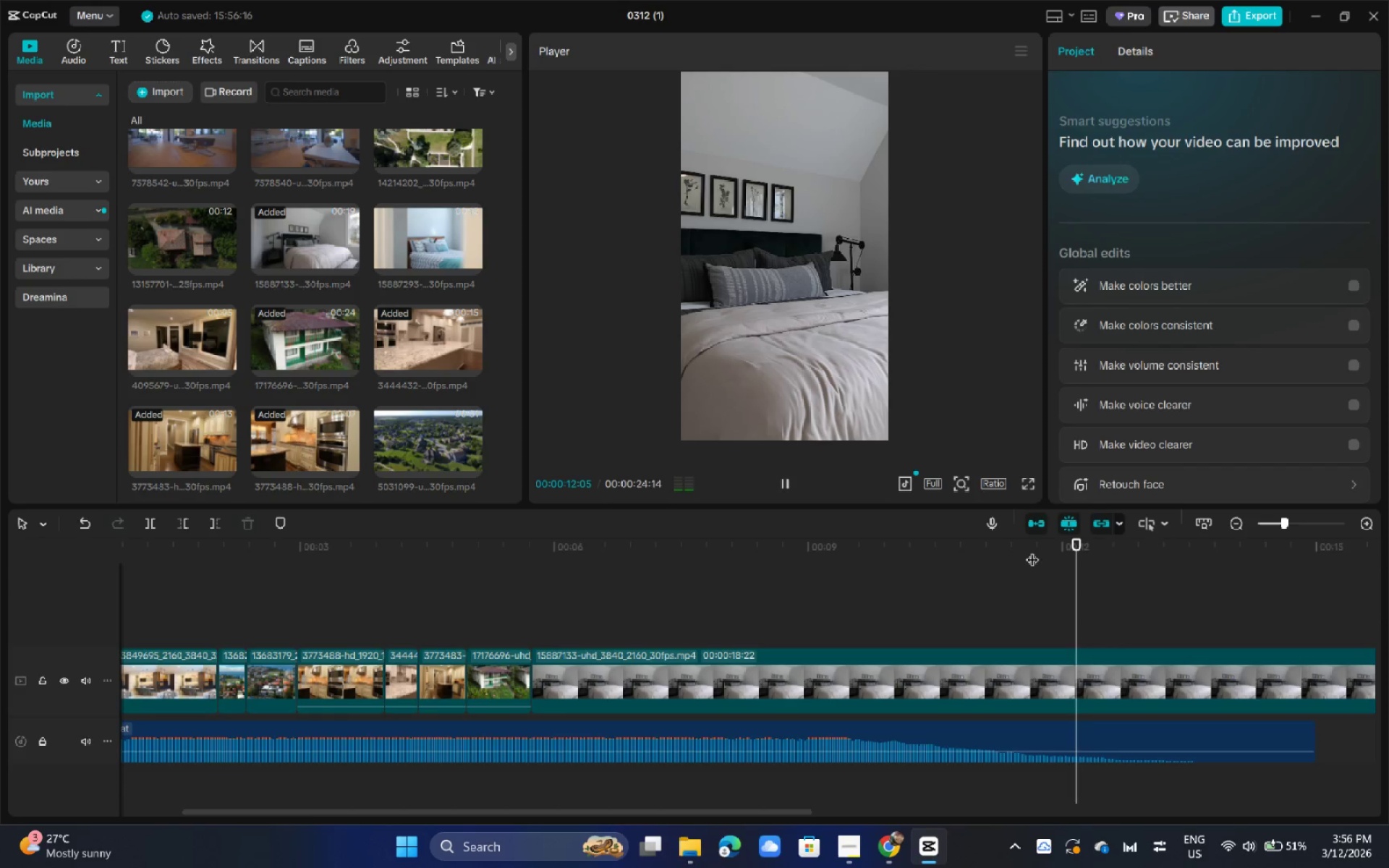 
left_click_drag(start_coordinate=[933, 545], to_coordinate=[826, 555])
 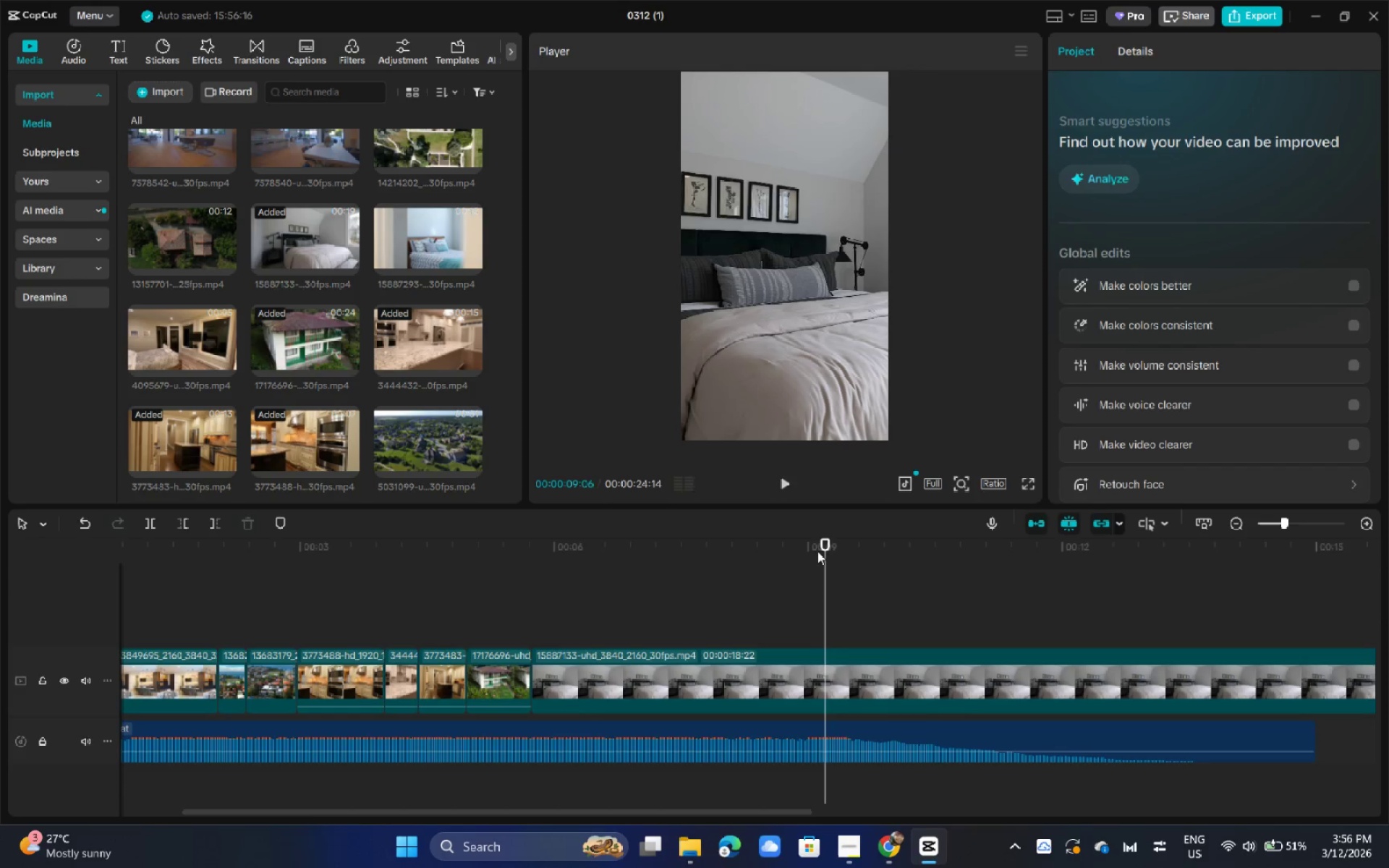 
key(Space)
 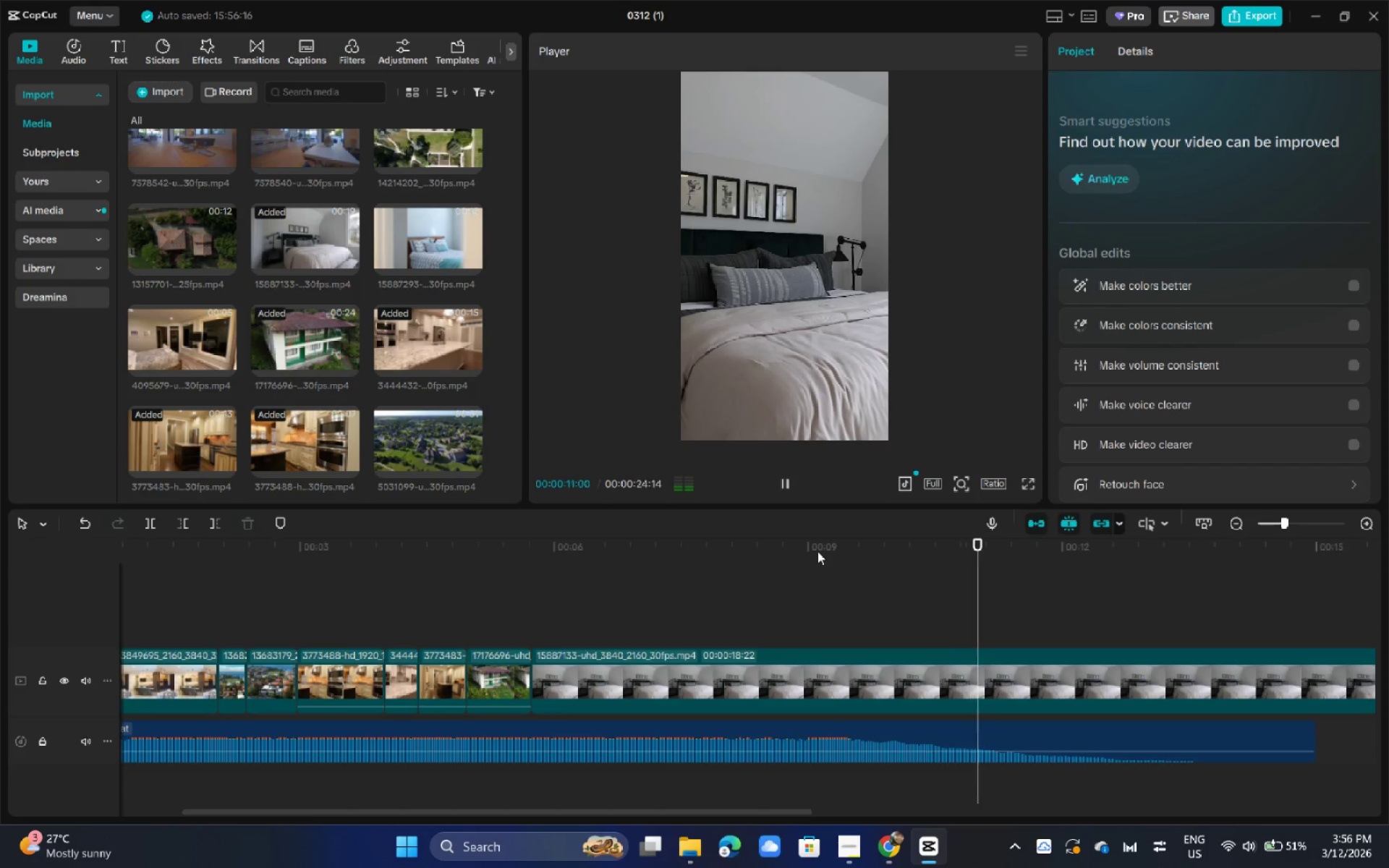 
key(Space)
 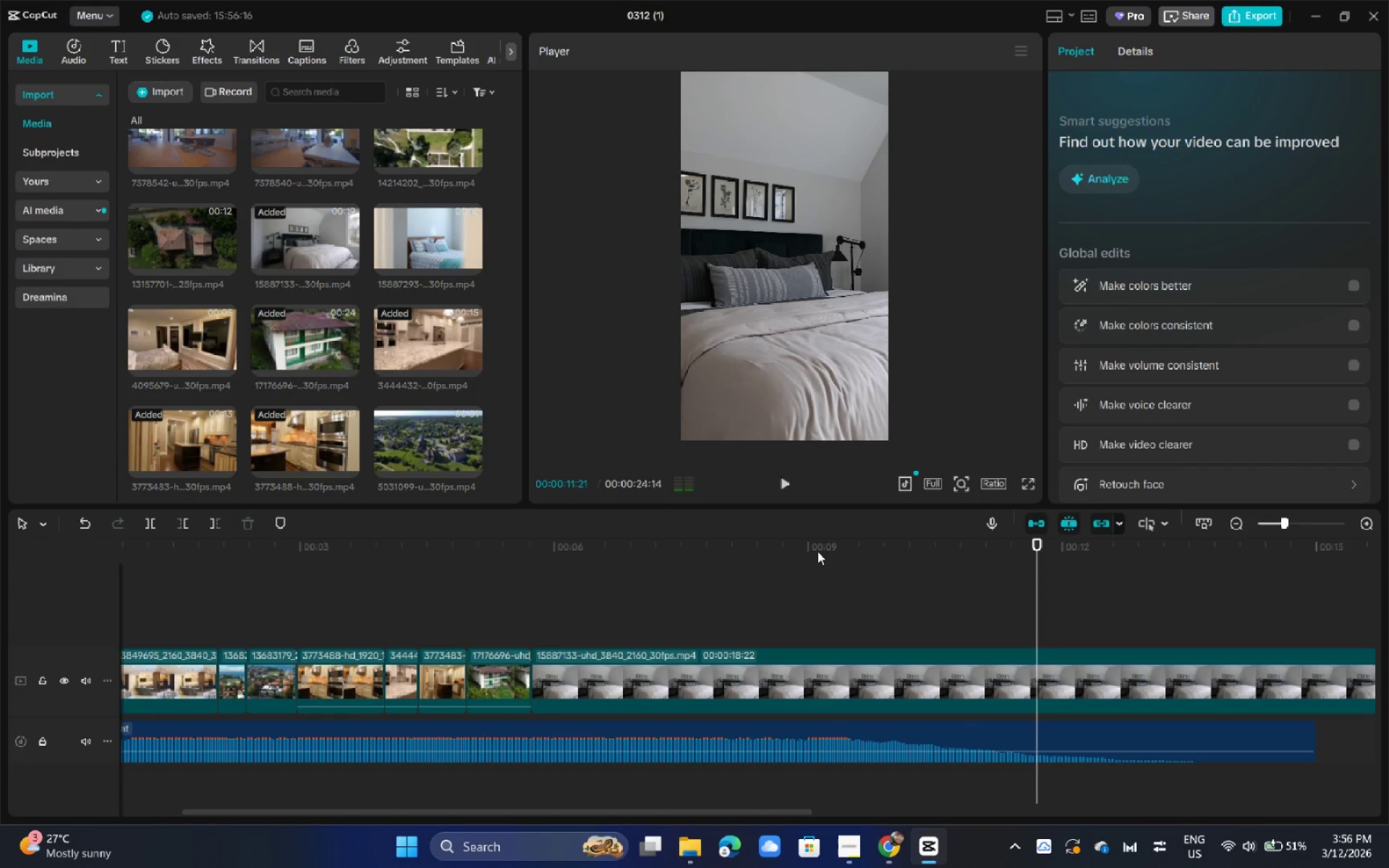 
key(Control+B)
 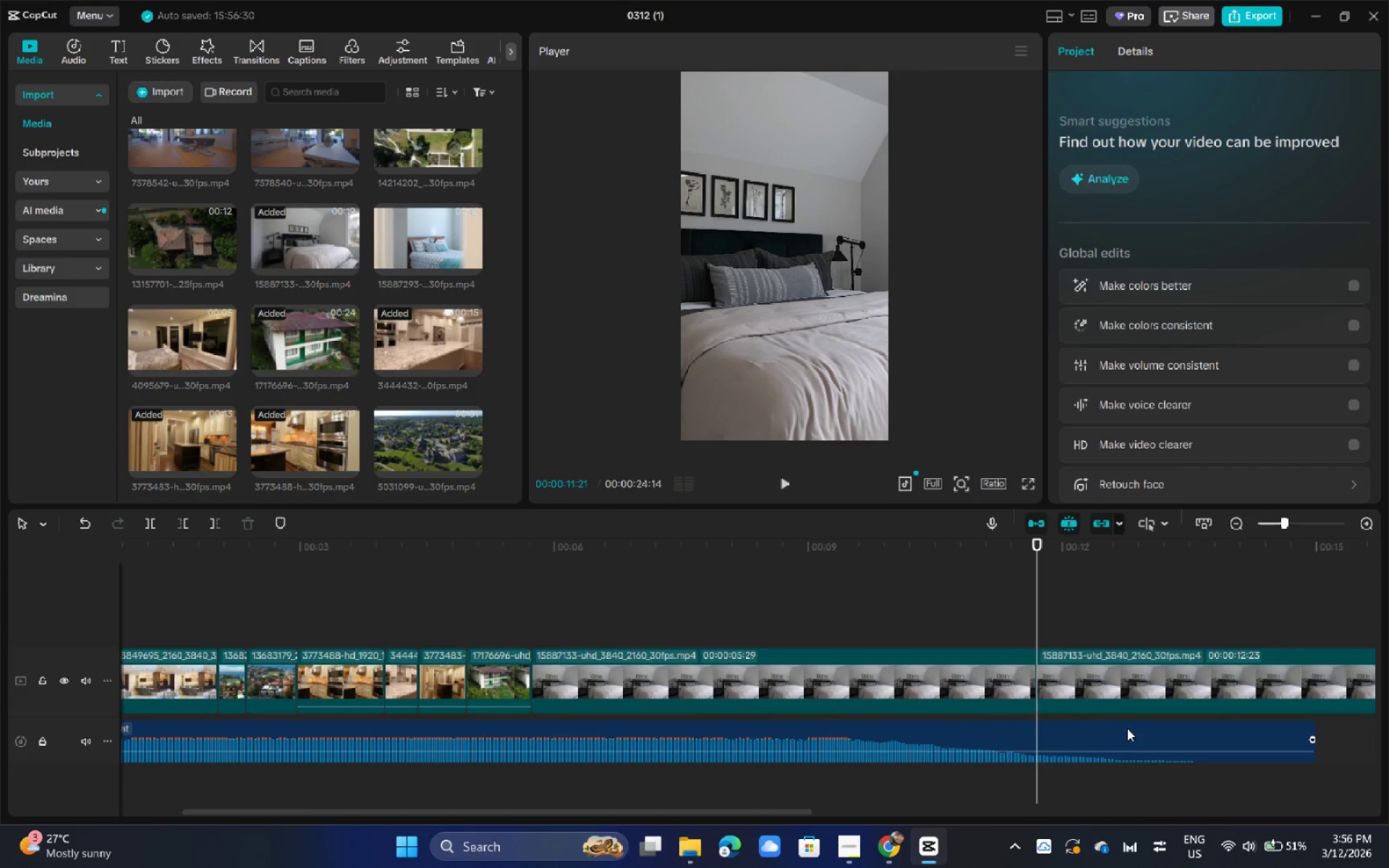 
key(Control+Z)
 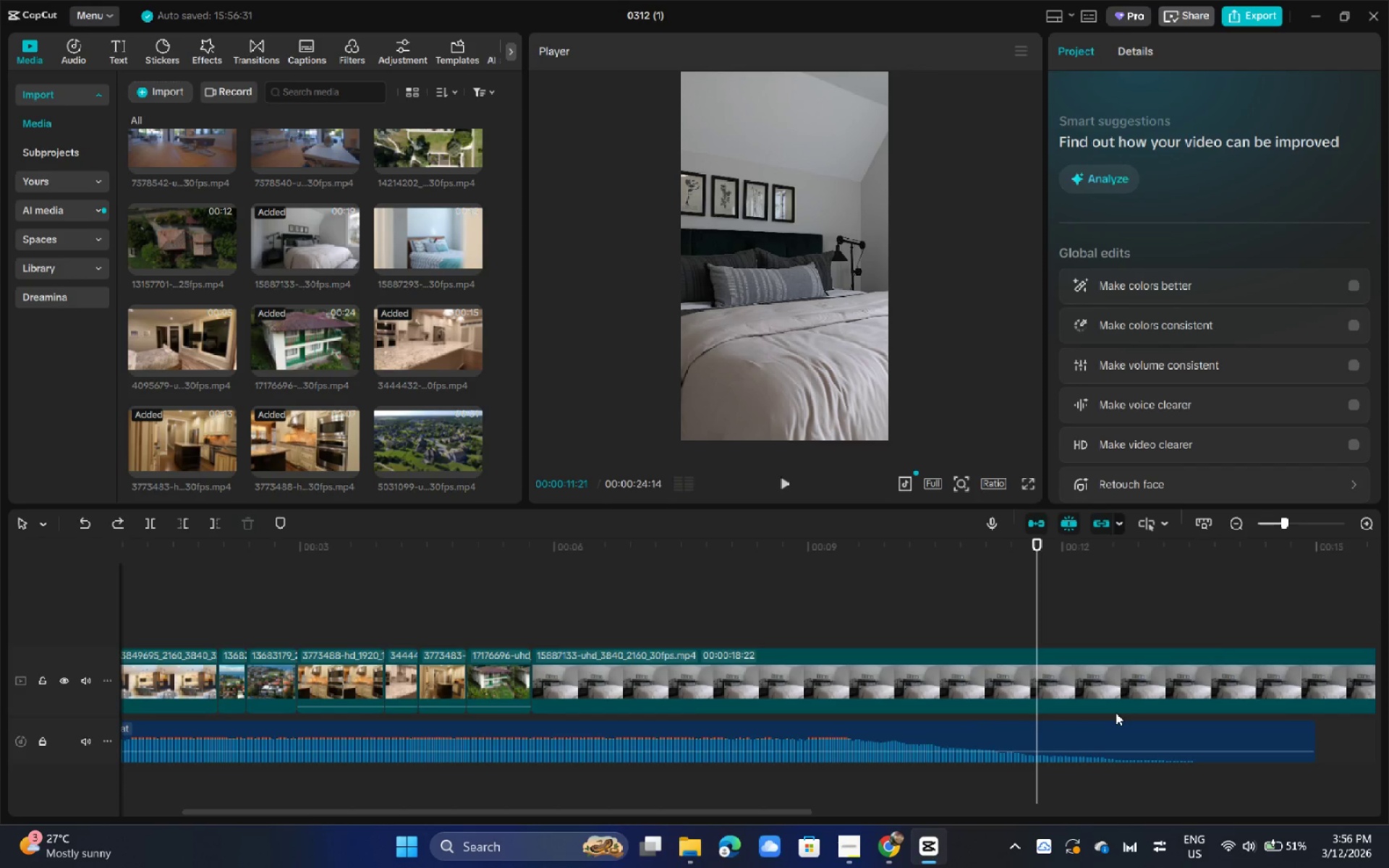 
hold_key(key=ControlLeft, duration=0.33)
 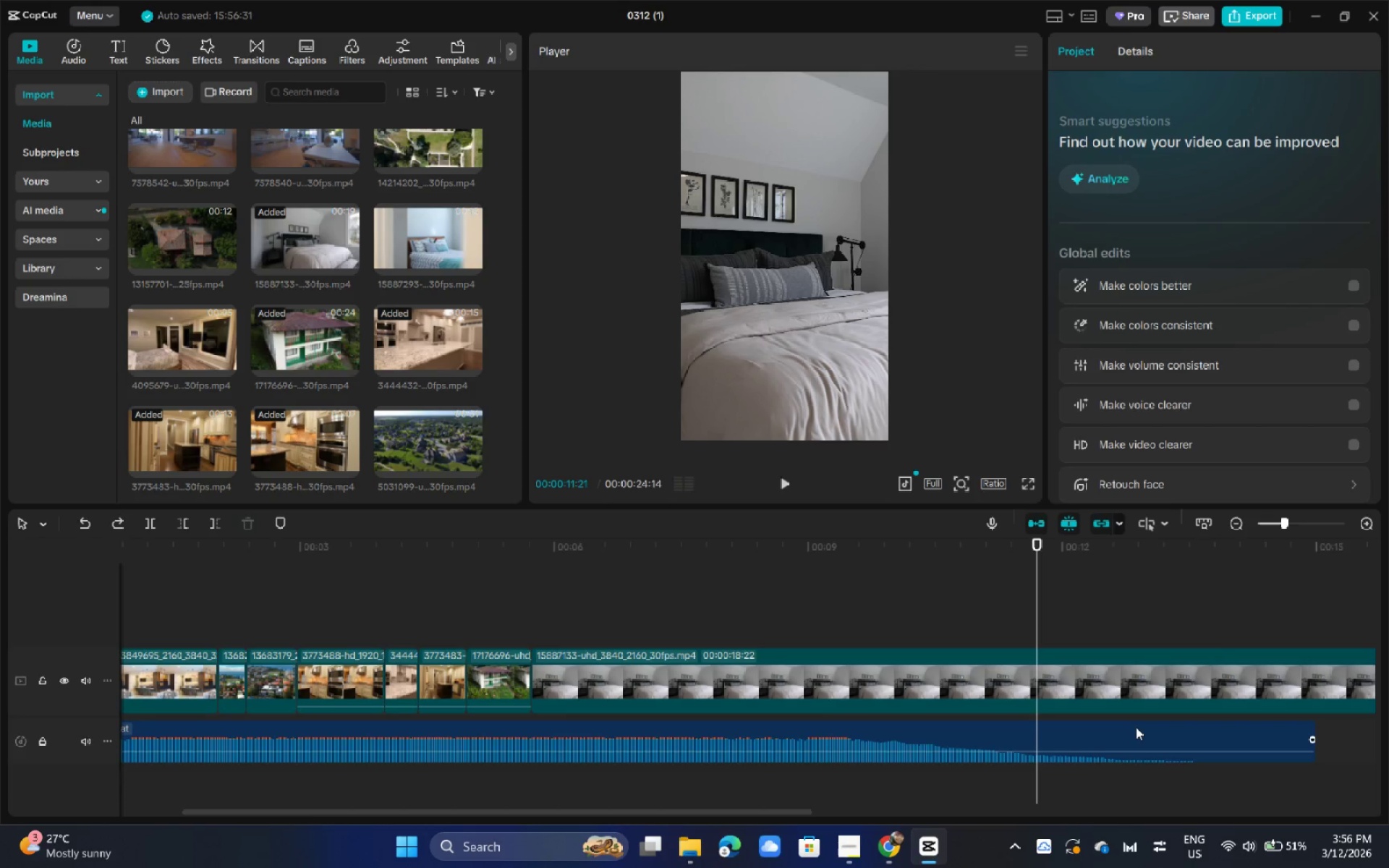 
left_click([1136, 727])
 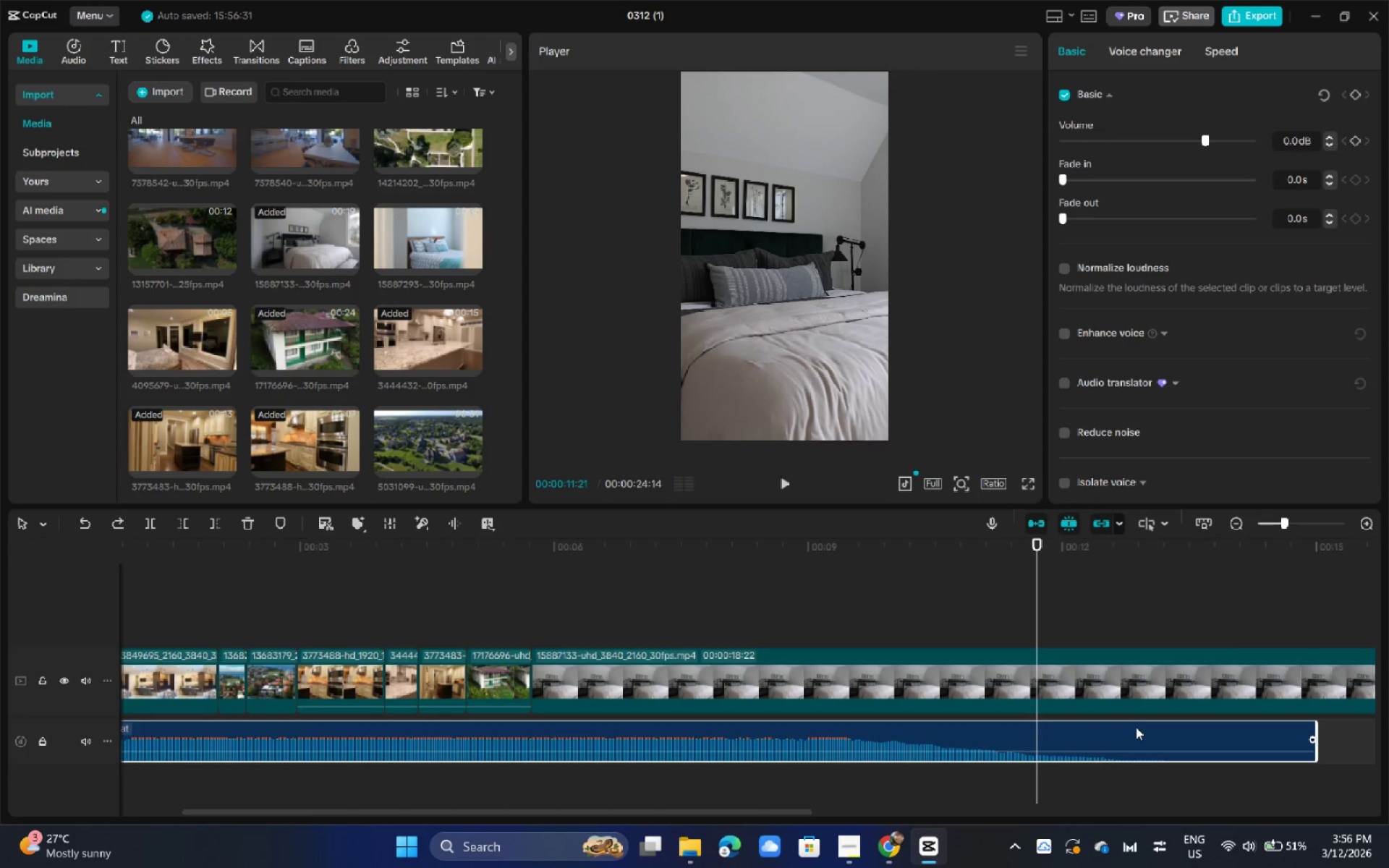 
hold_key(key=ControlLeft, duration=1.53)
 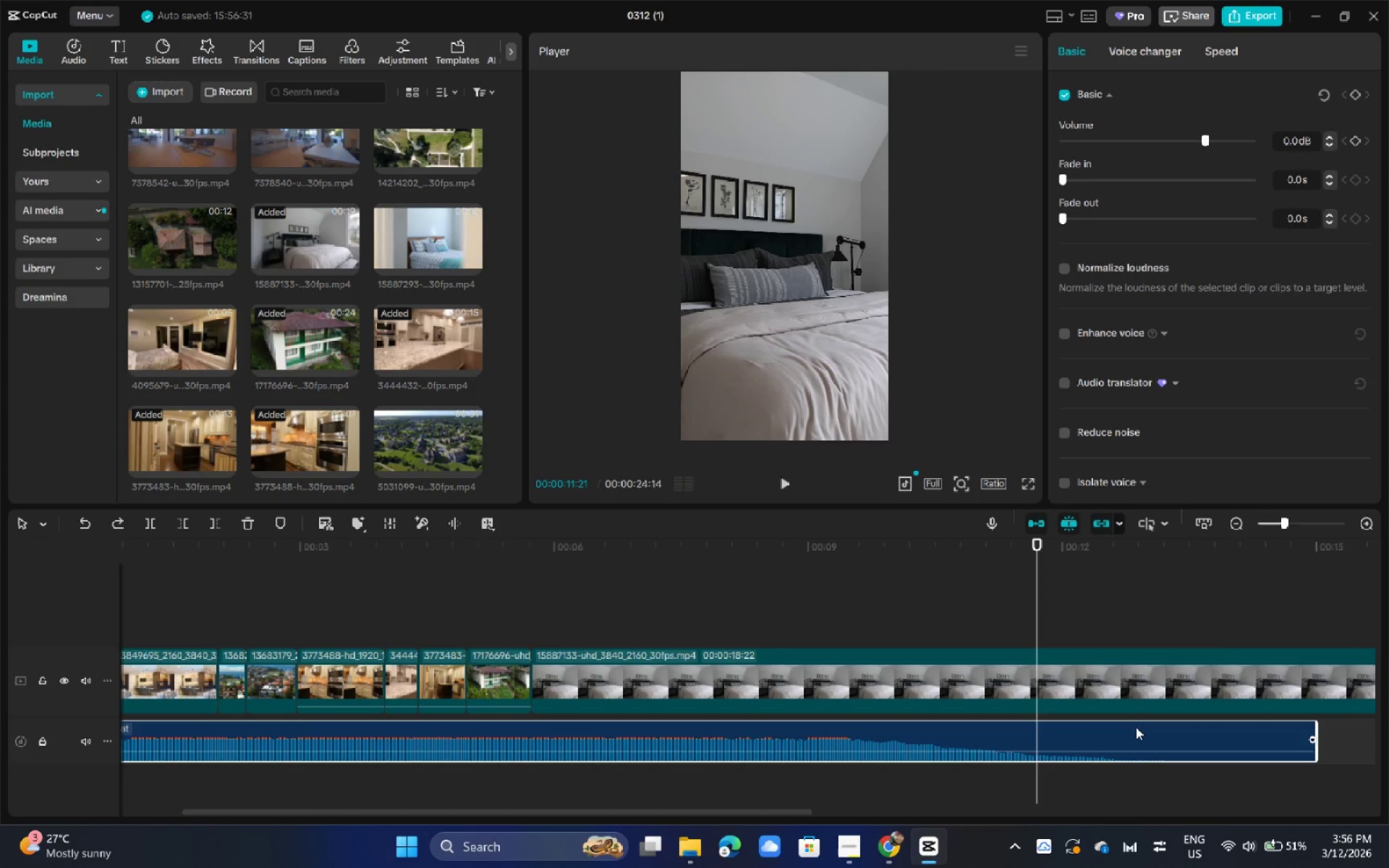 
hold_key(key=ControlLeft, duration=1.02)
 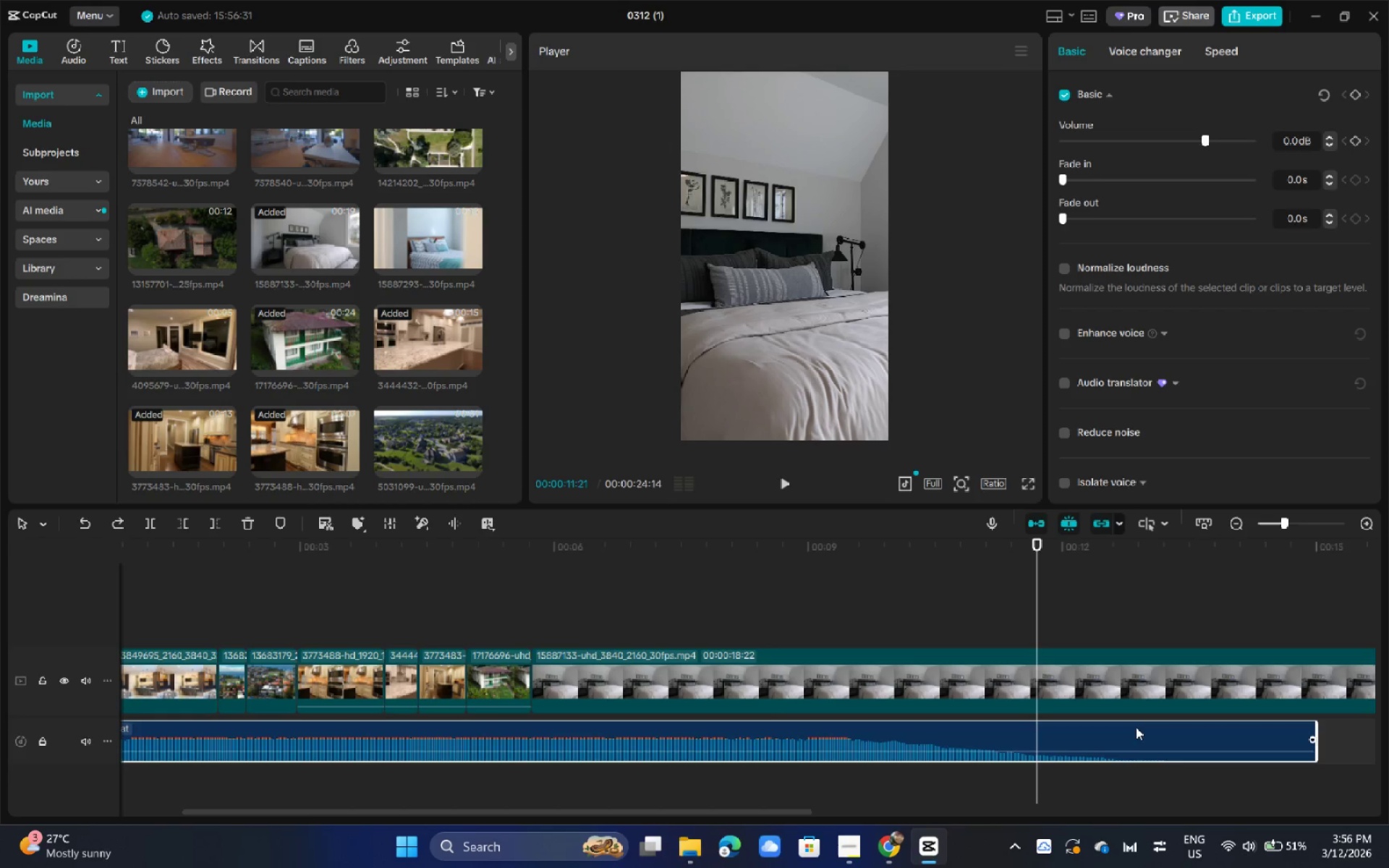 
left_click([1130, 724])
 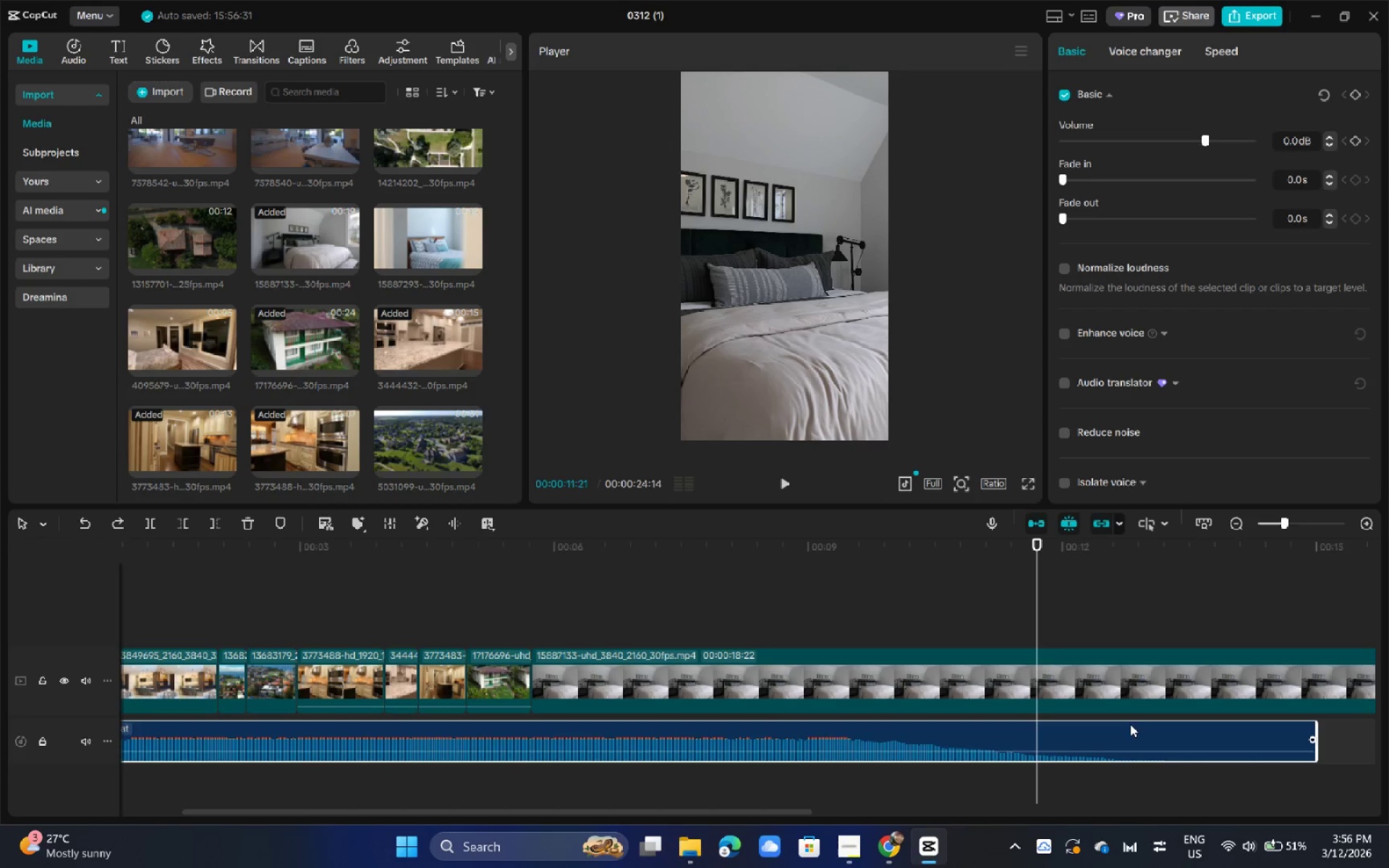 
key(Control+B)
 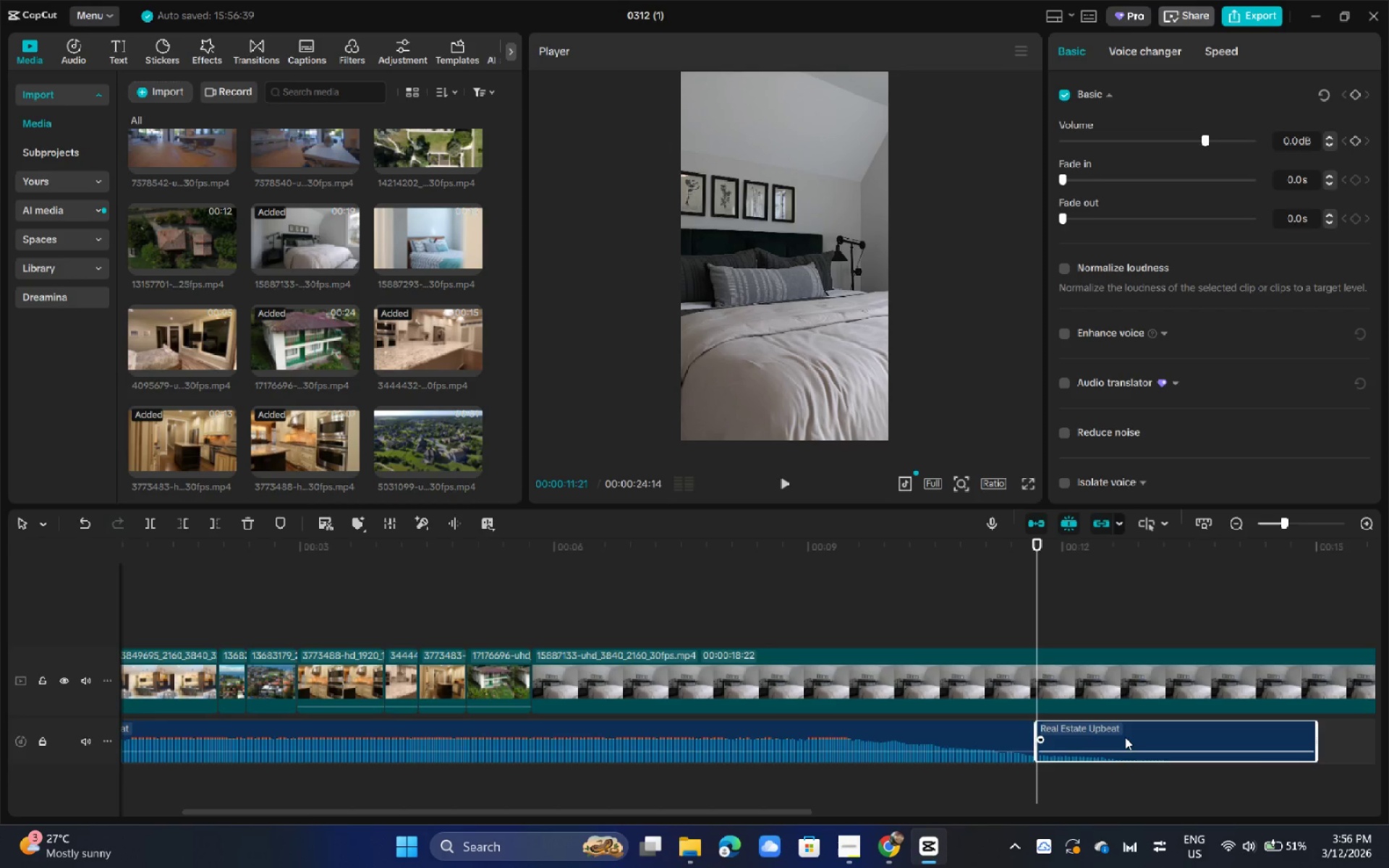 
left_click([1125, 737])
 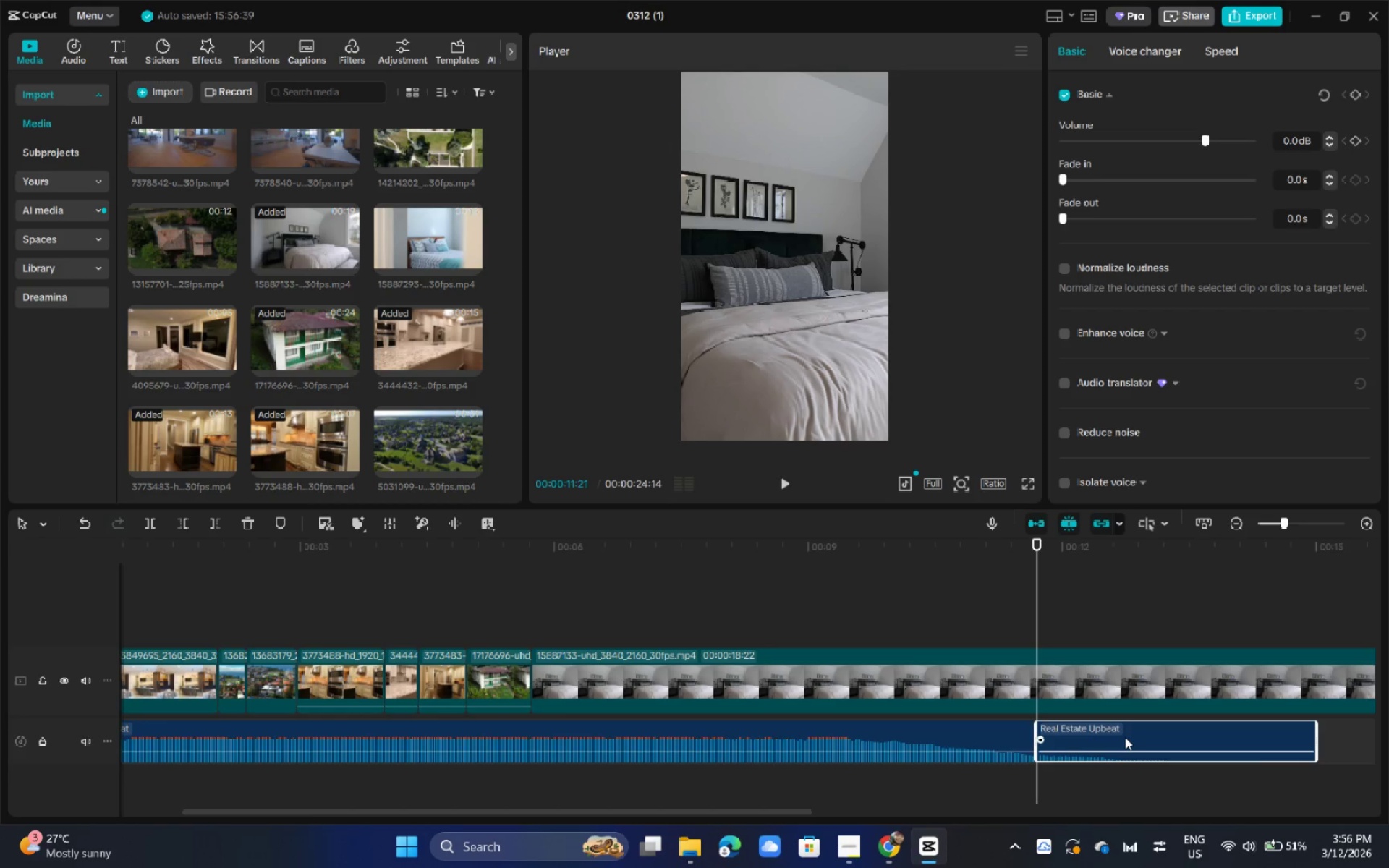 
key(Delete)
 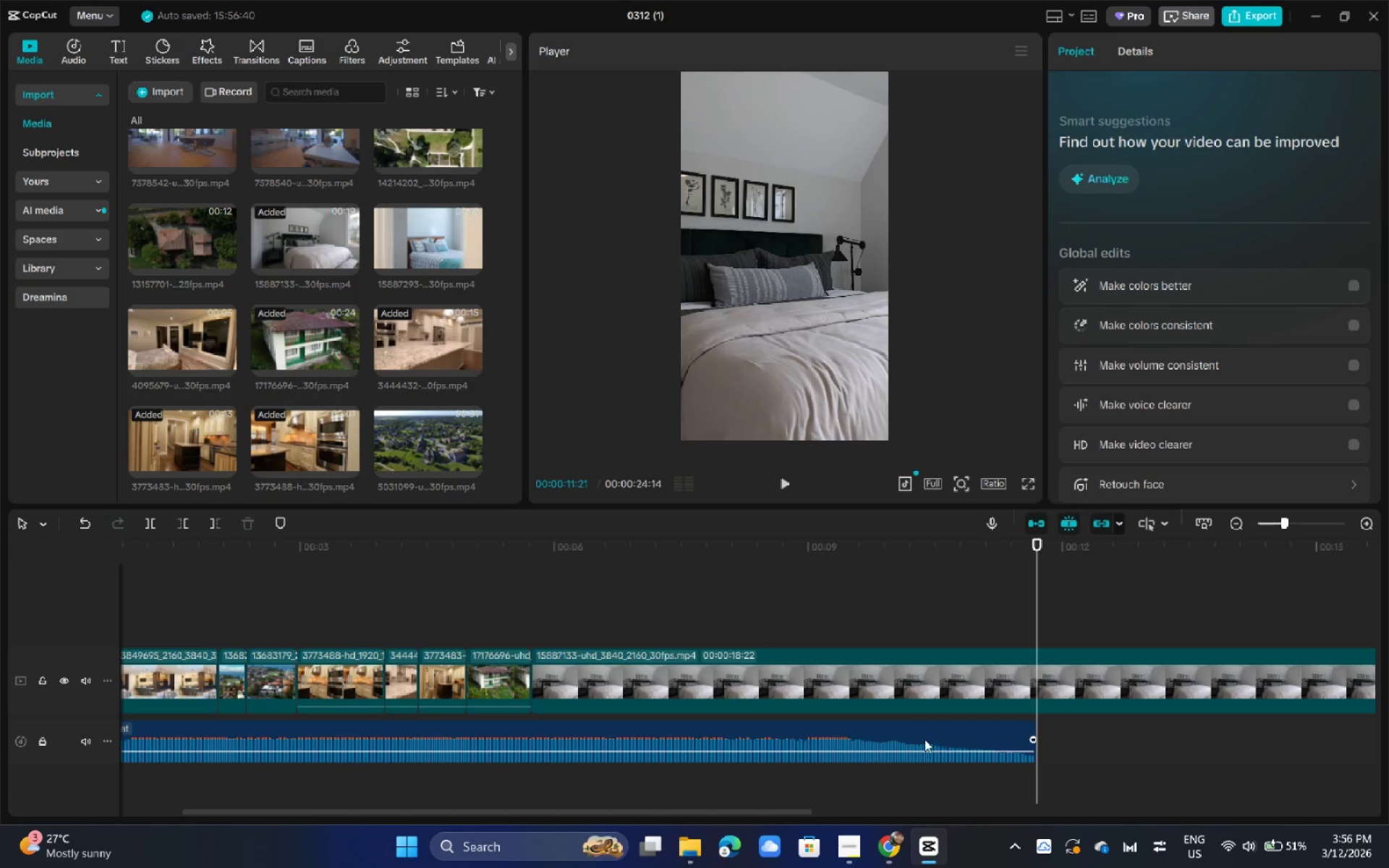 
left_click_drag(start_coordinate=[925, 739], to_coordinate=[1202, 746])
 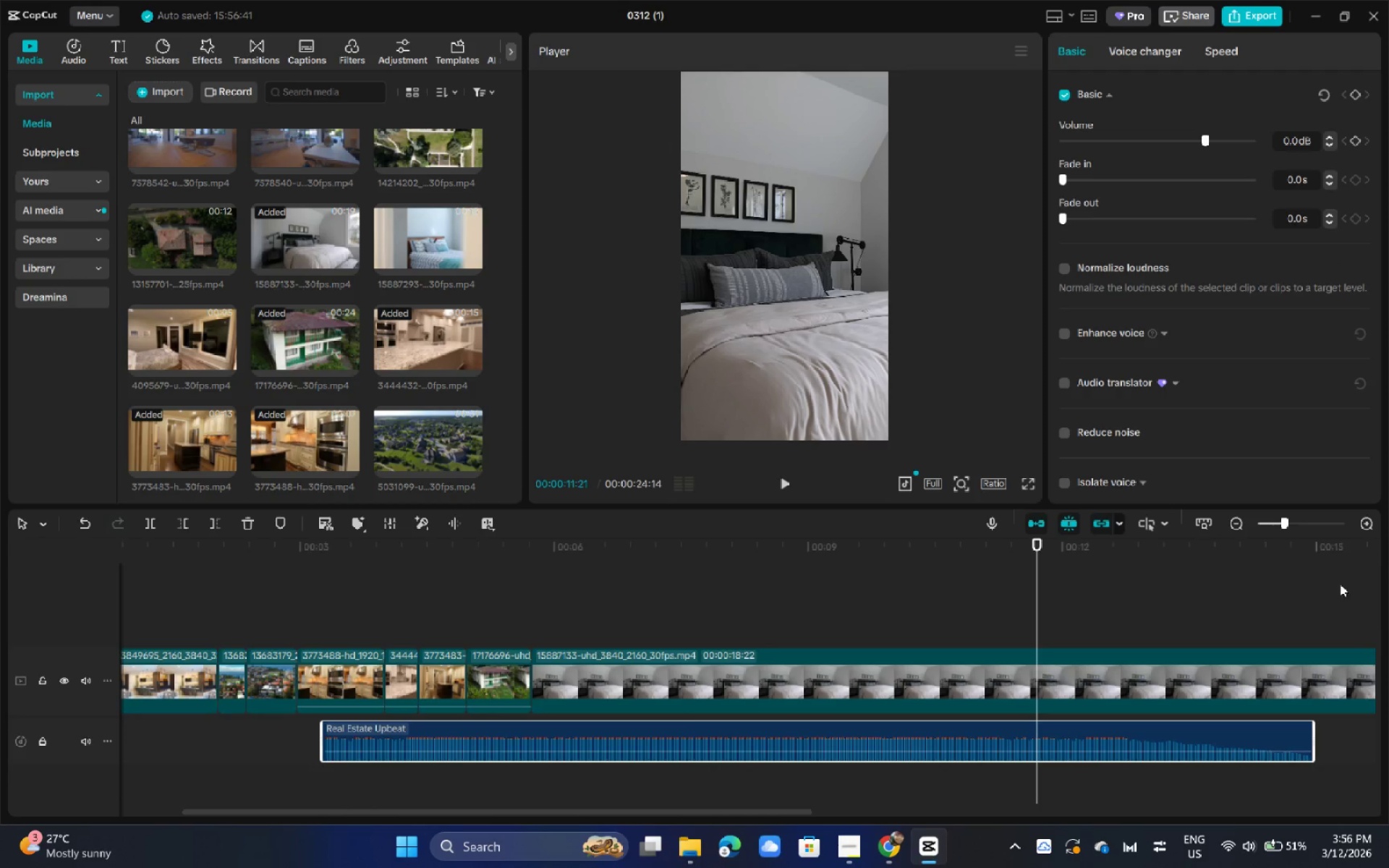 
left_click_drag(start_coordinate=[1316, 558], to_coordinate=[1320, 556])
 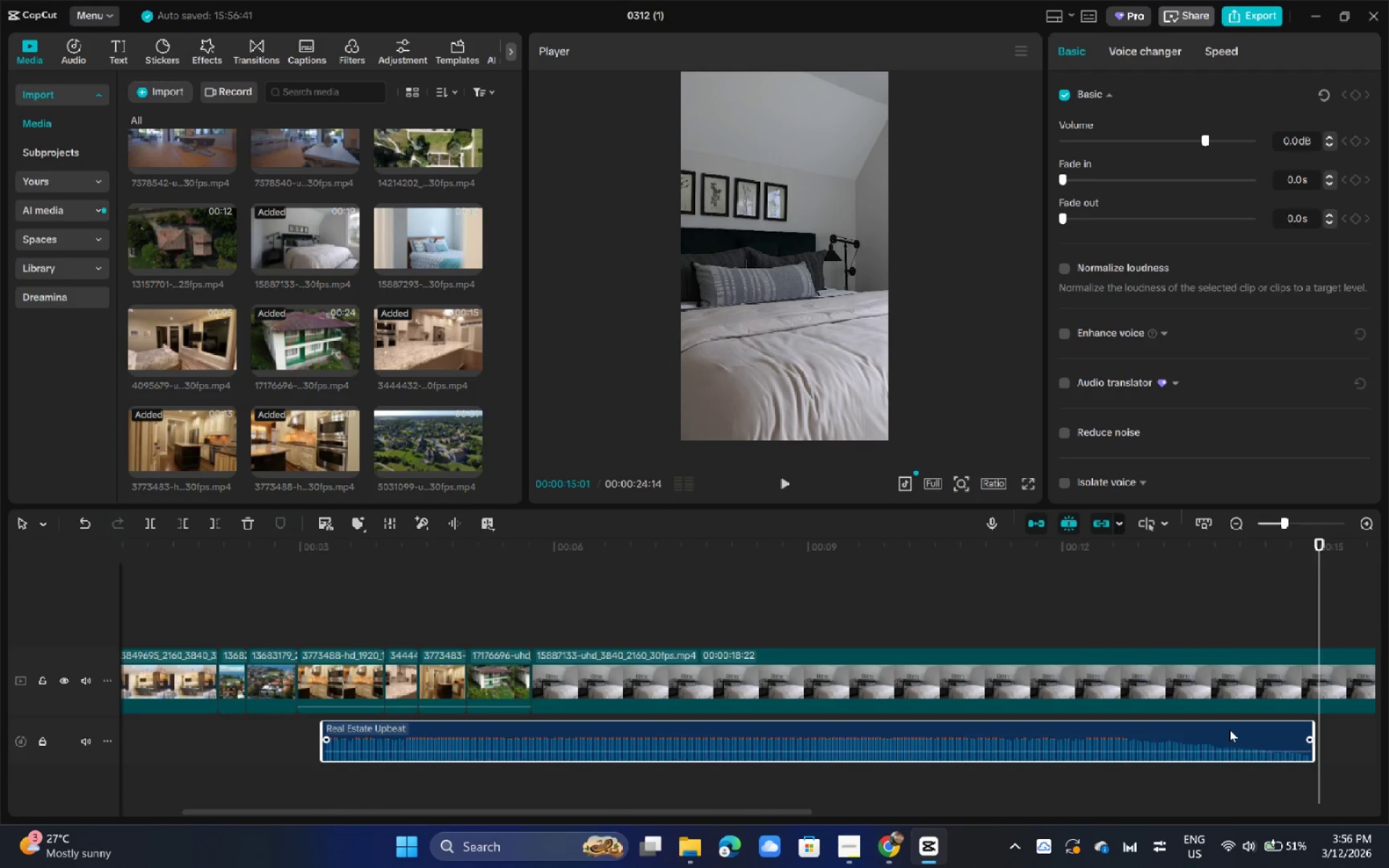 
left_click_drag(start_coordinate=[1231, 730], to_coordinate=[1249, 730])
 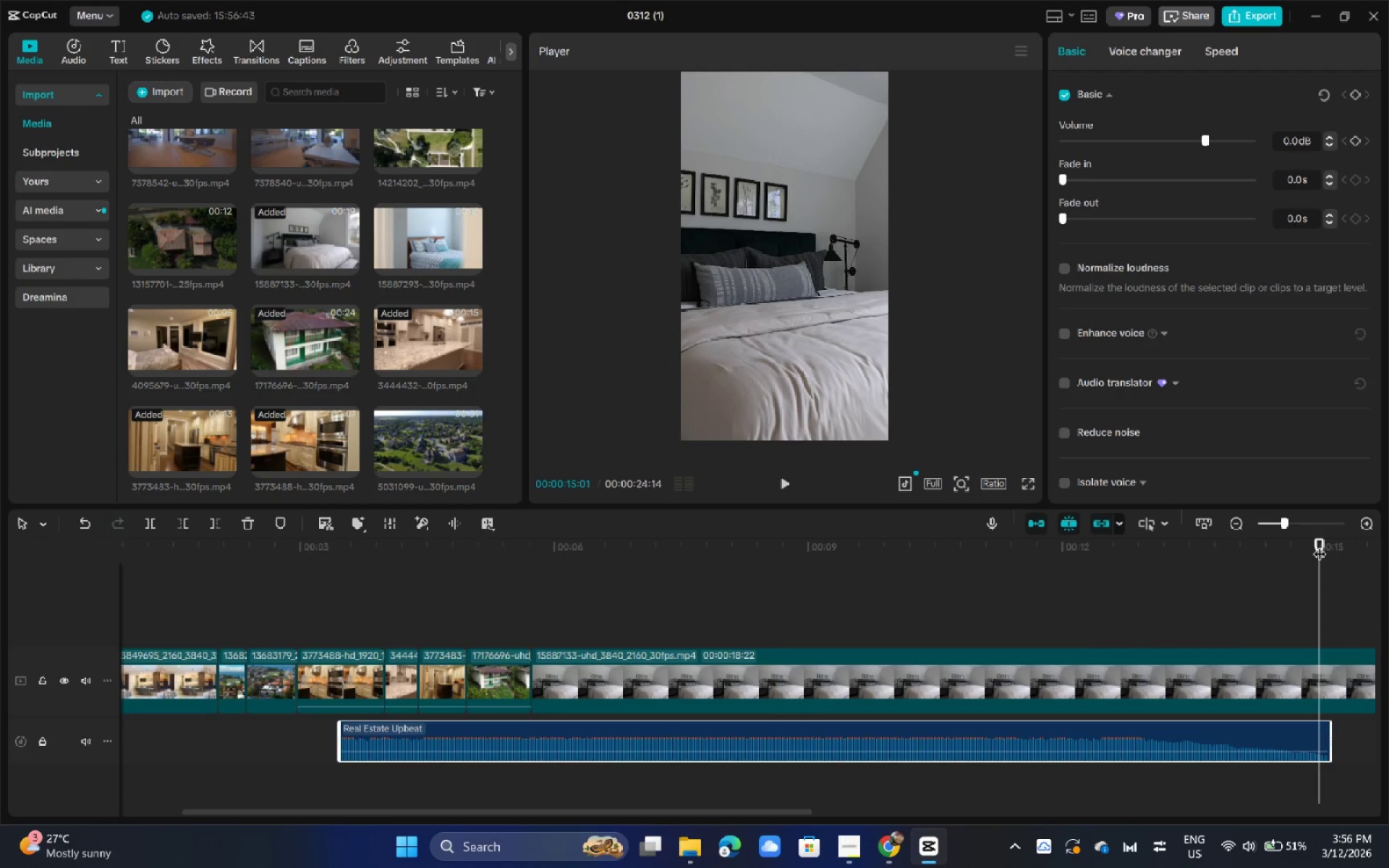 
left_click_drag(start_coordinate=[1321, 545], to_coordinate=[1317, 545])
 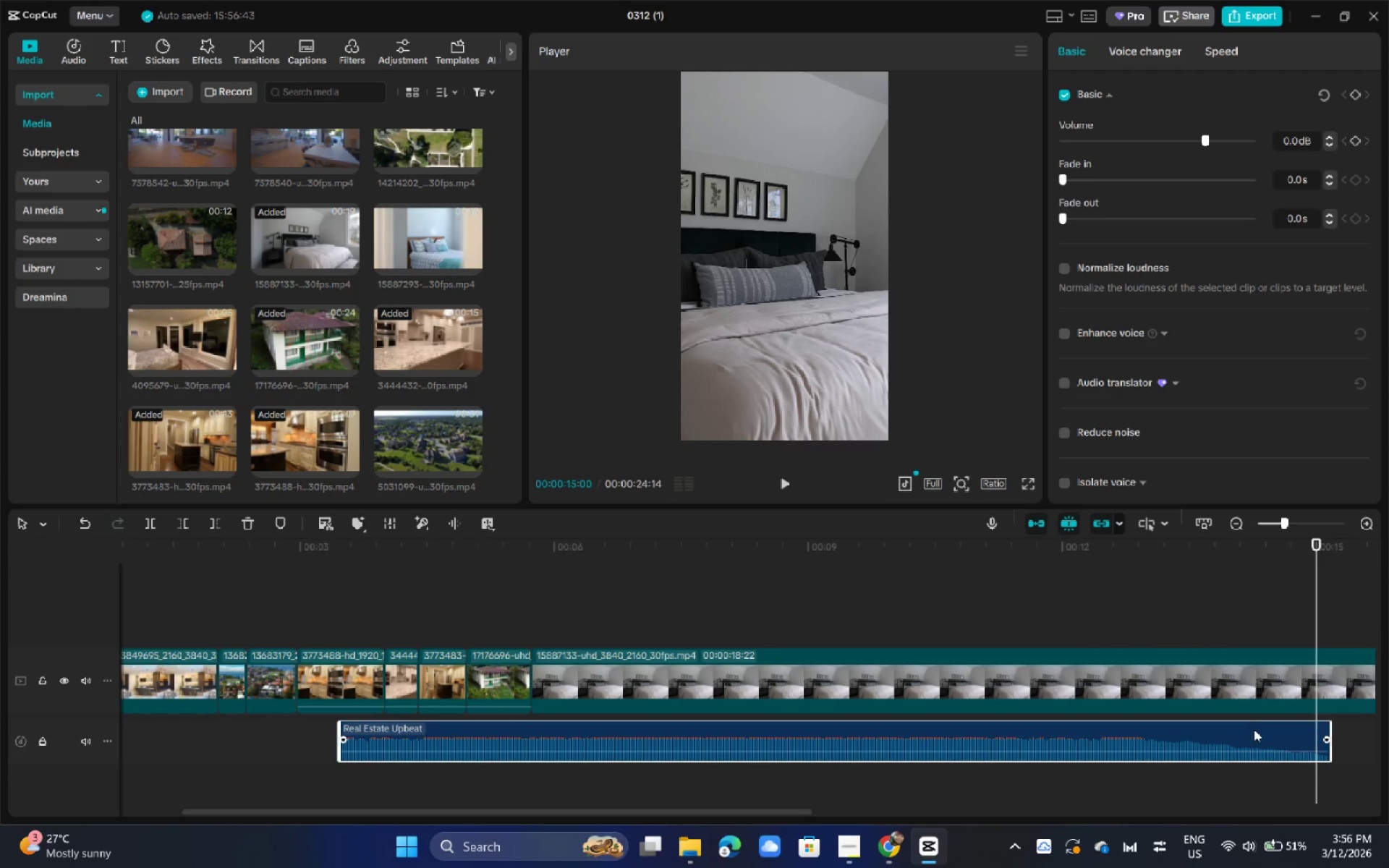 
left_click_drag(start_coordinate=[1253, 729], to_coordinate=[1241, 732])
 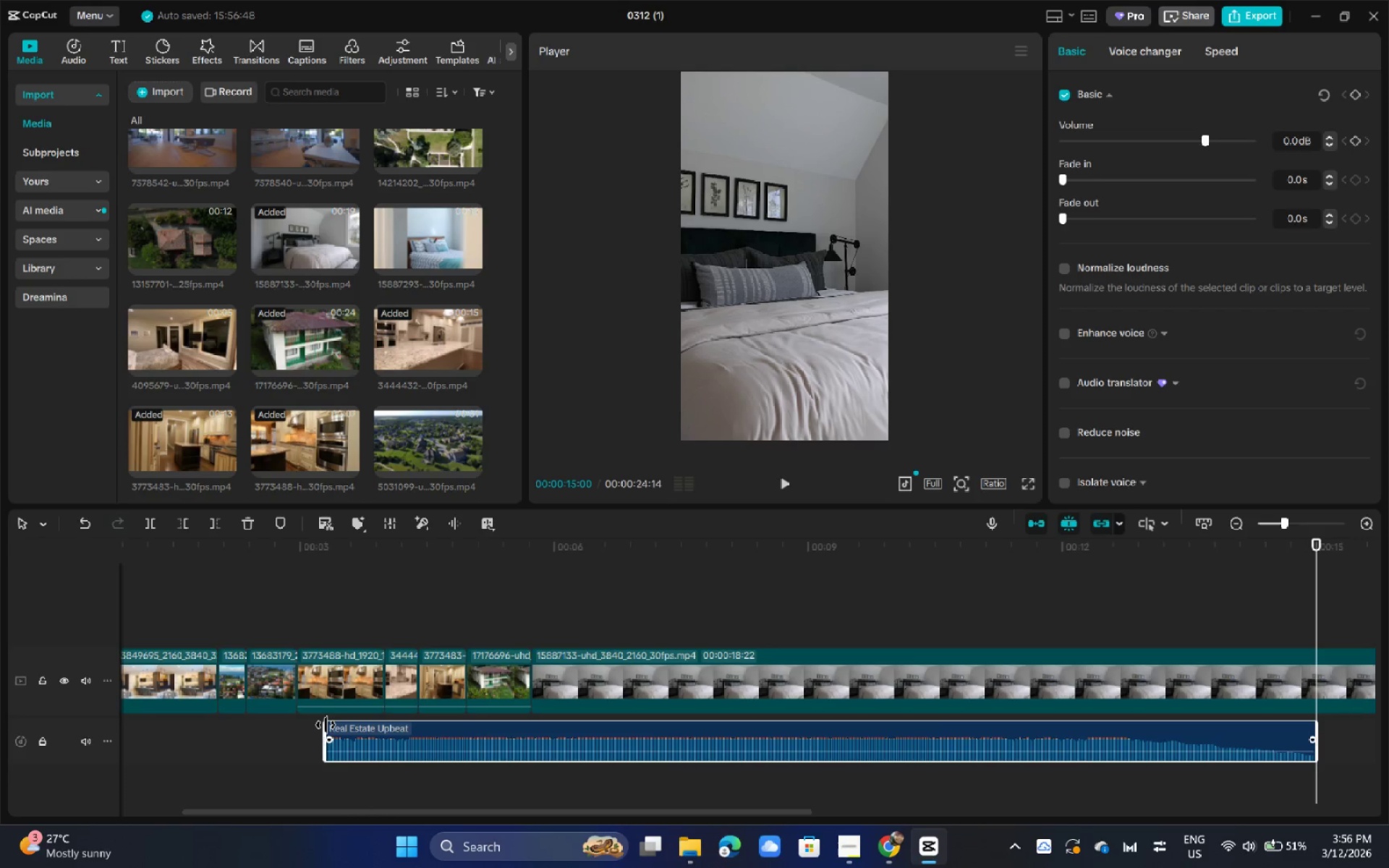 
left_click_drag(start_coordinate=[324, 725], to_coordinate=[0, 738])
 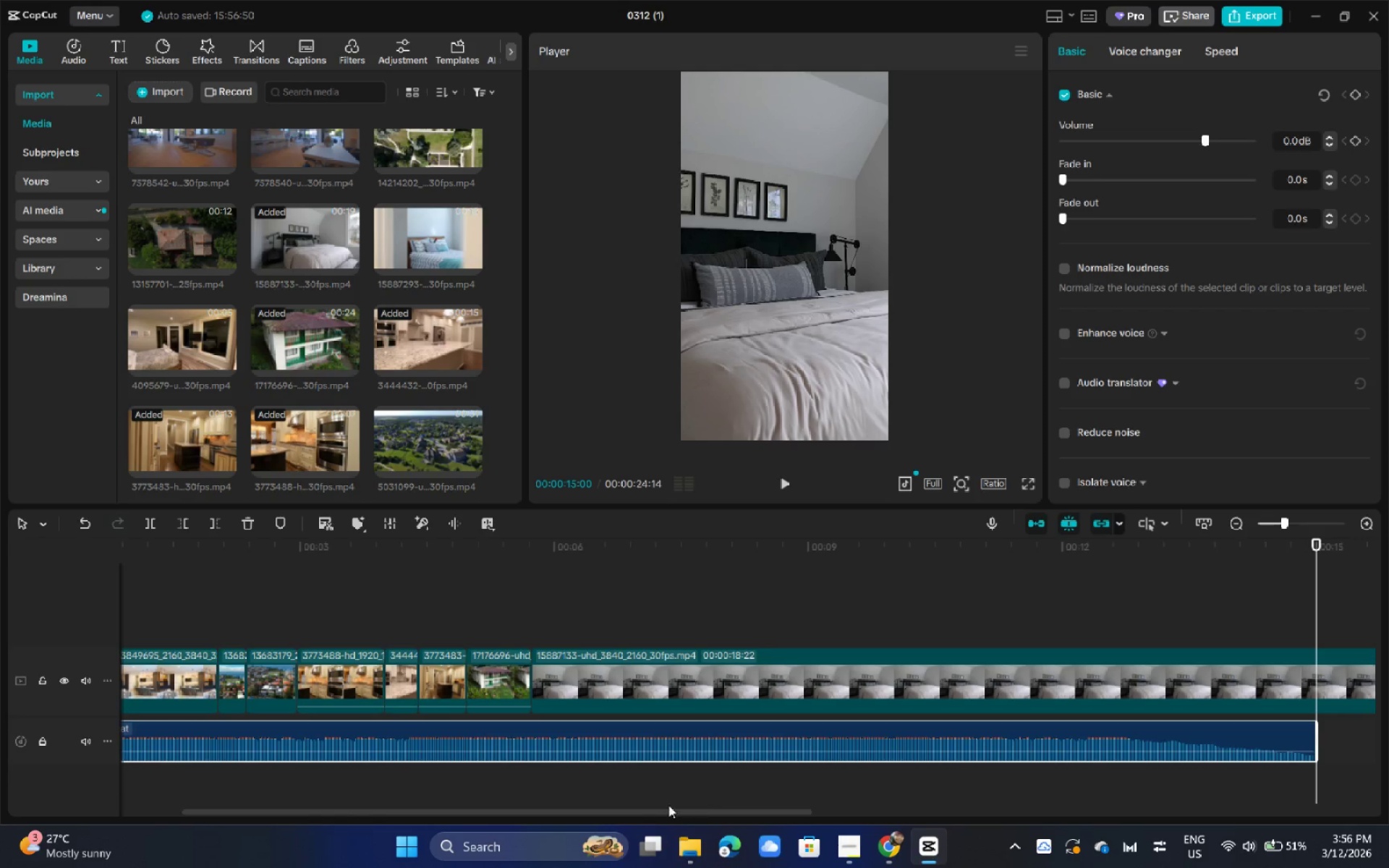 
left_click_drag(start_coordinate=[664, 817], to_coordinate=[268, 771])
 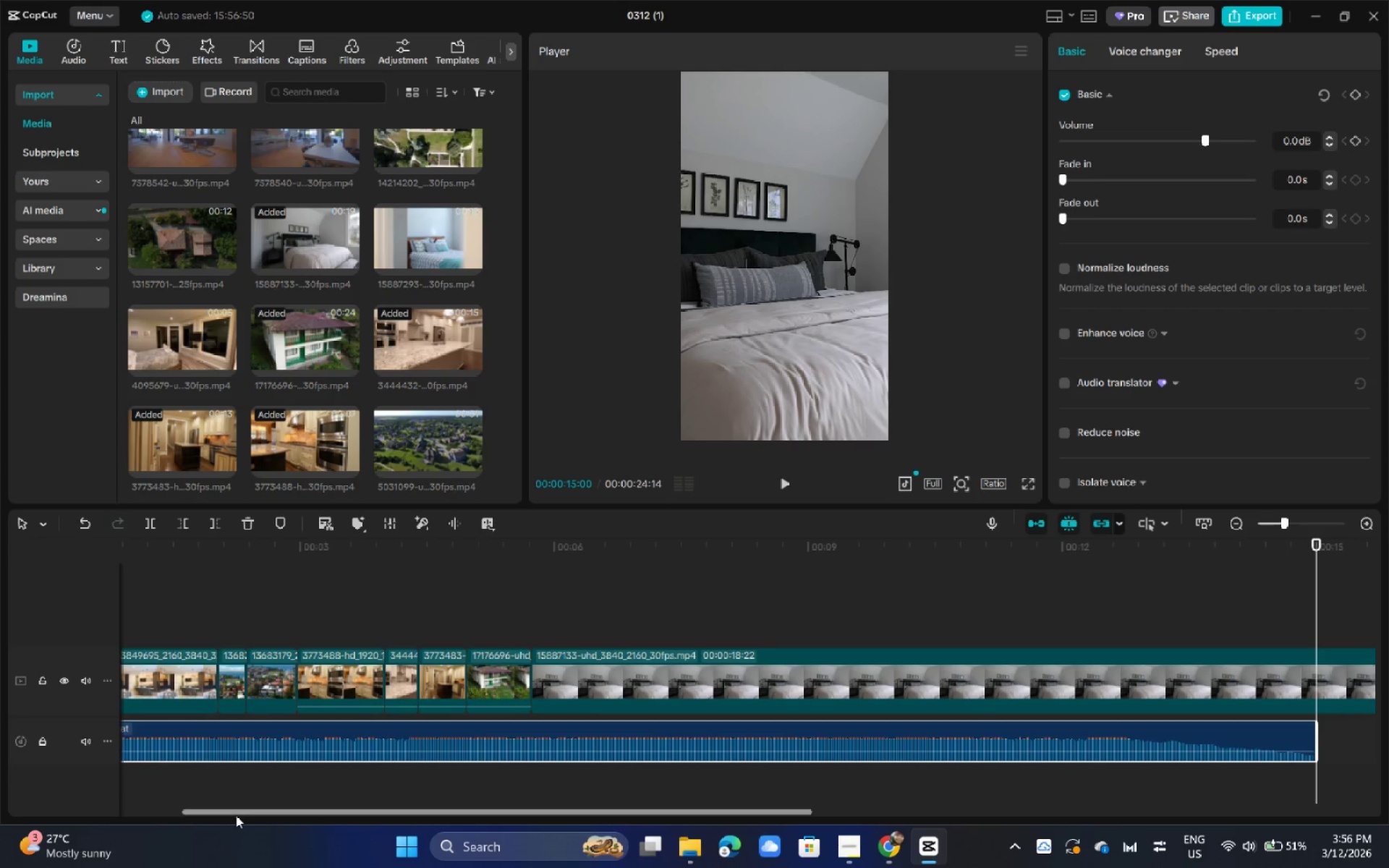 
left_click_drag(start_coordinate=[236, 816], to_coordinate=[9, 814])
 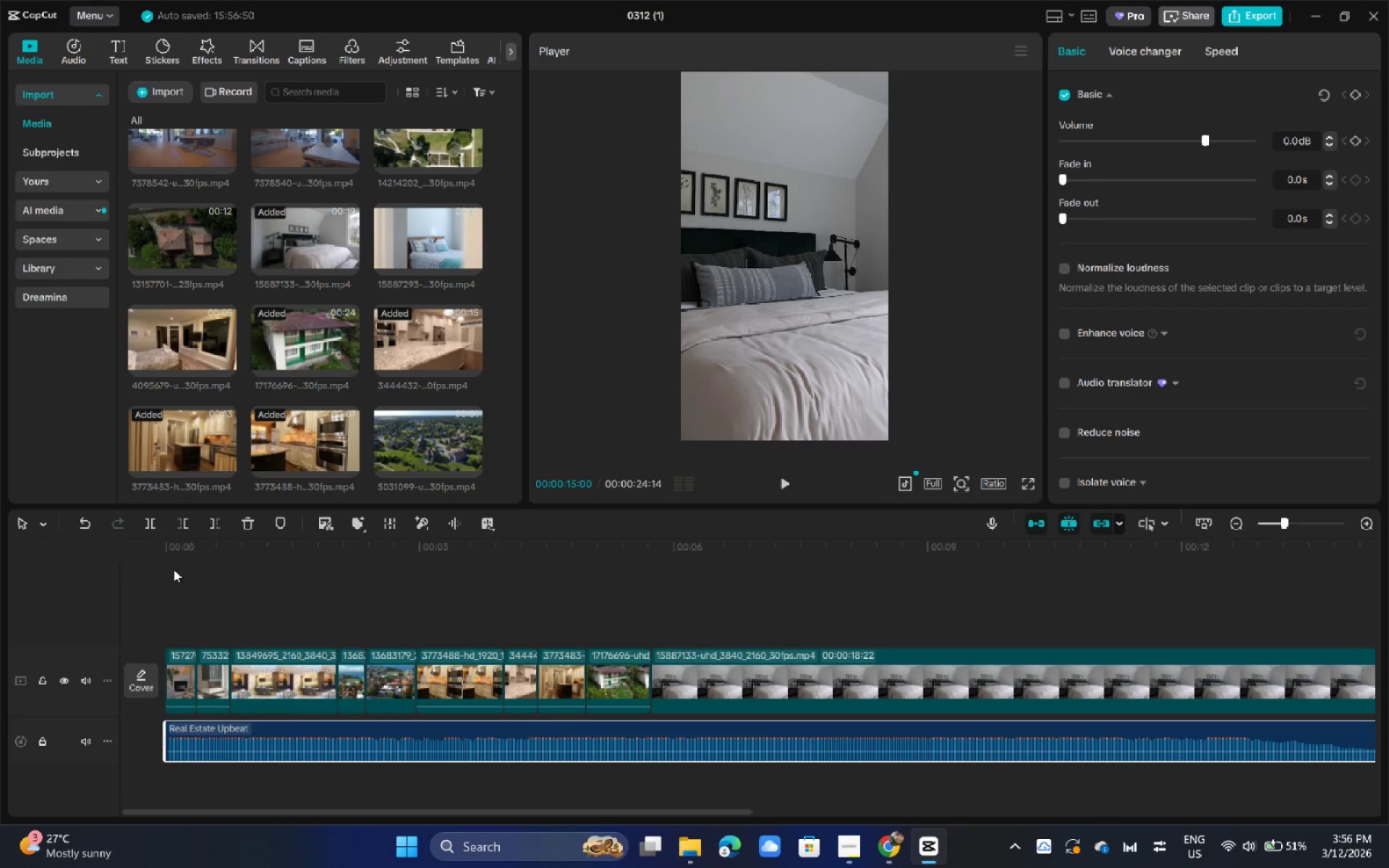 
left_click_drag(start_coordinate=[174, 546], to_coordinate=[126, 549])
 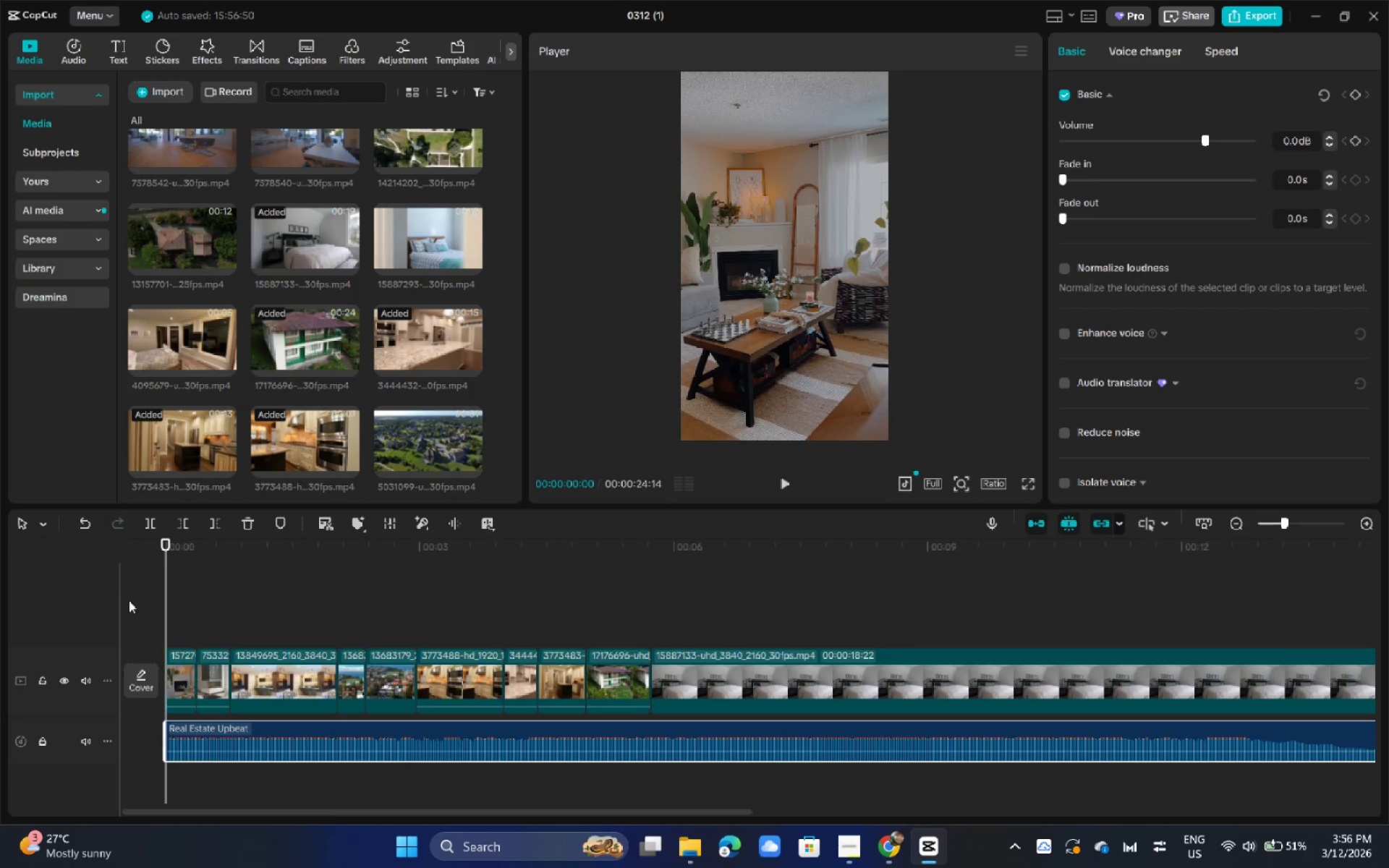 
key(Space)
 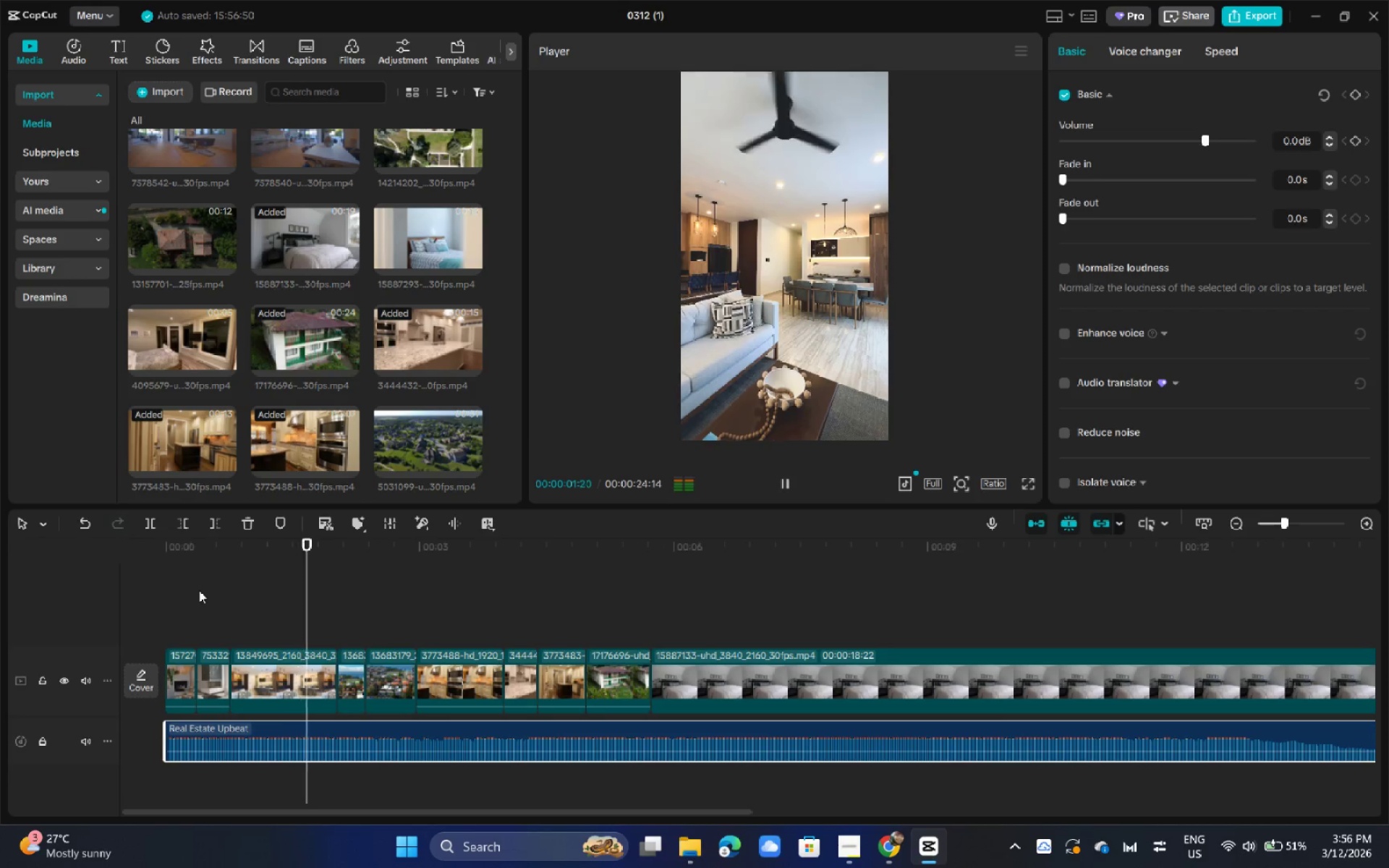 
left_click_drag(start_coordinate=[244, 551], to_coordinate=[84, 545])
 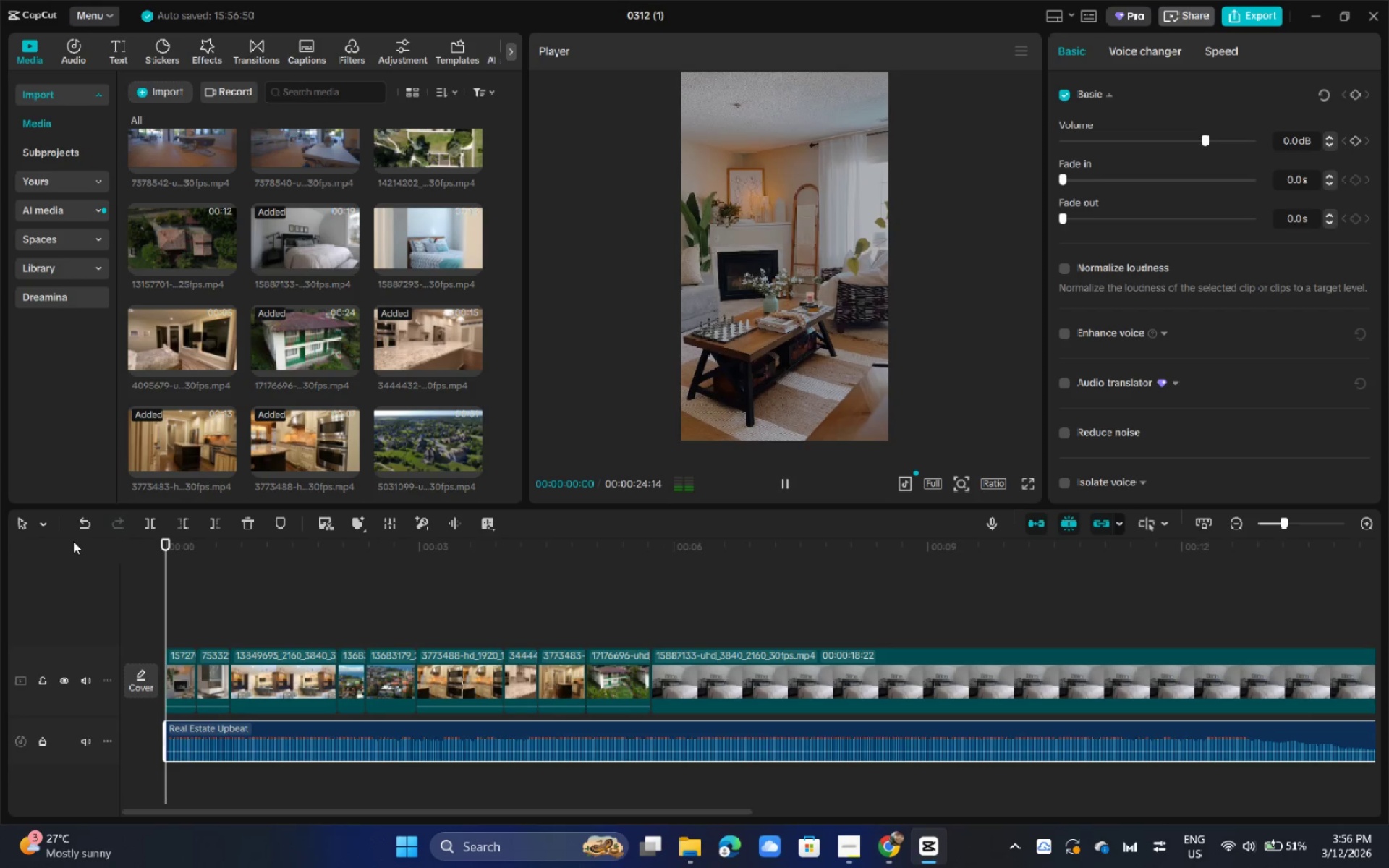 
key(Space)
 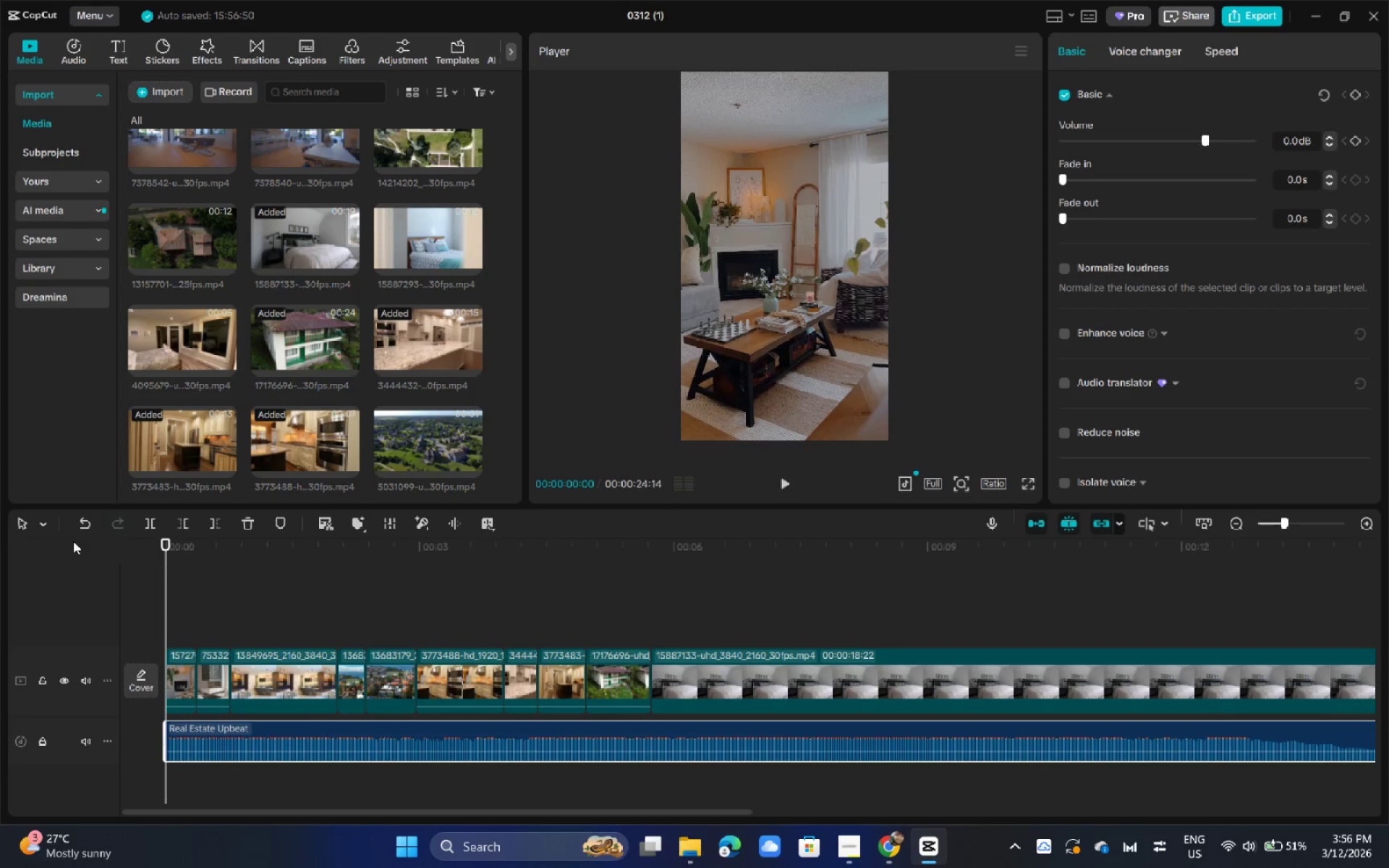 
key(Space)
 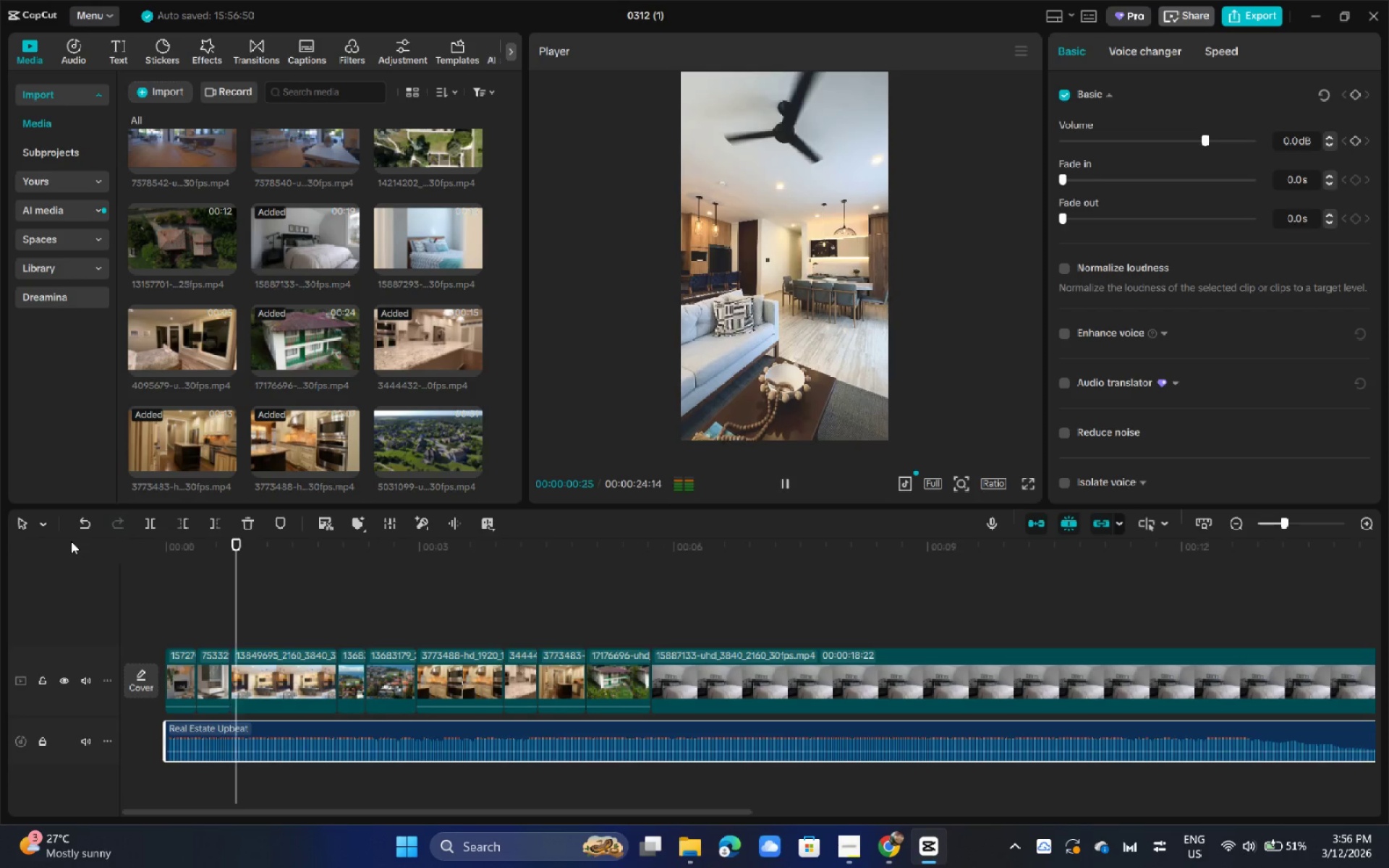 
key(Space)
 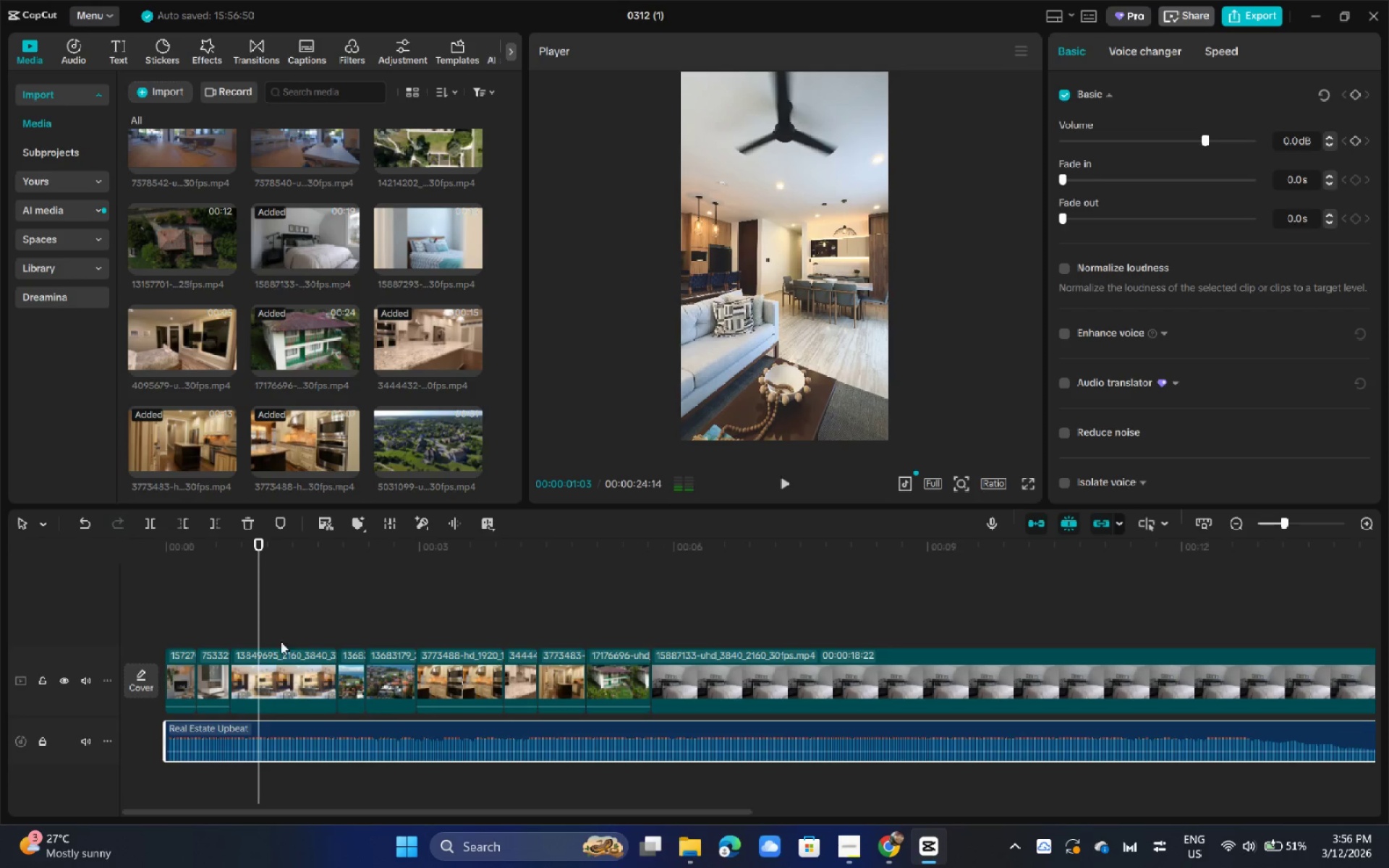 
left_click_drag(start_coordinate=[271, 660], to_coordinate=[191, 665])
 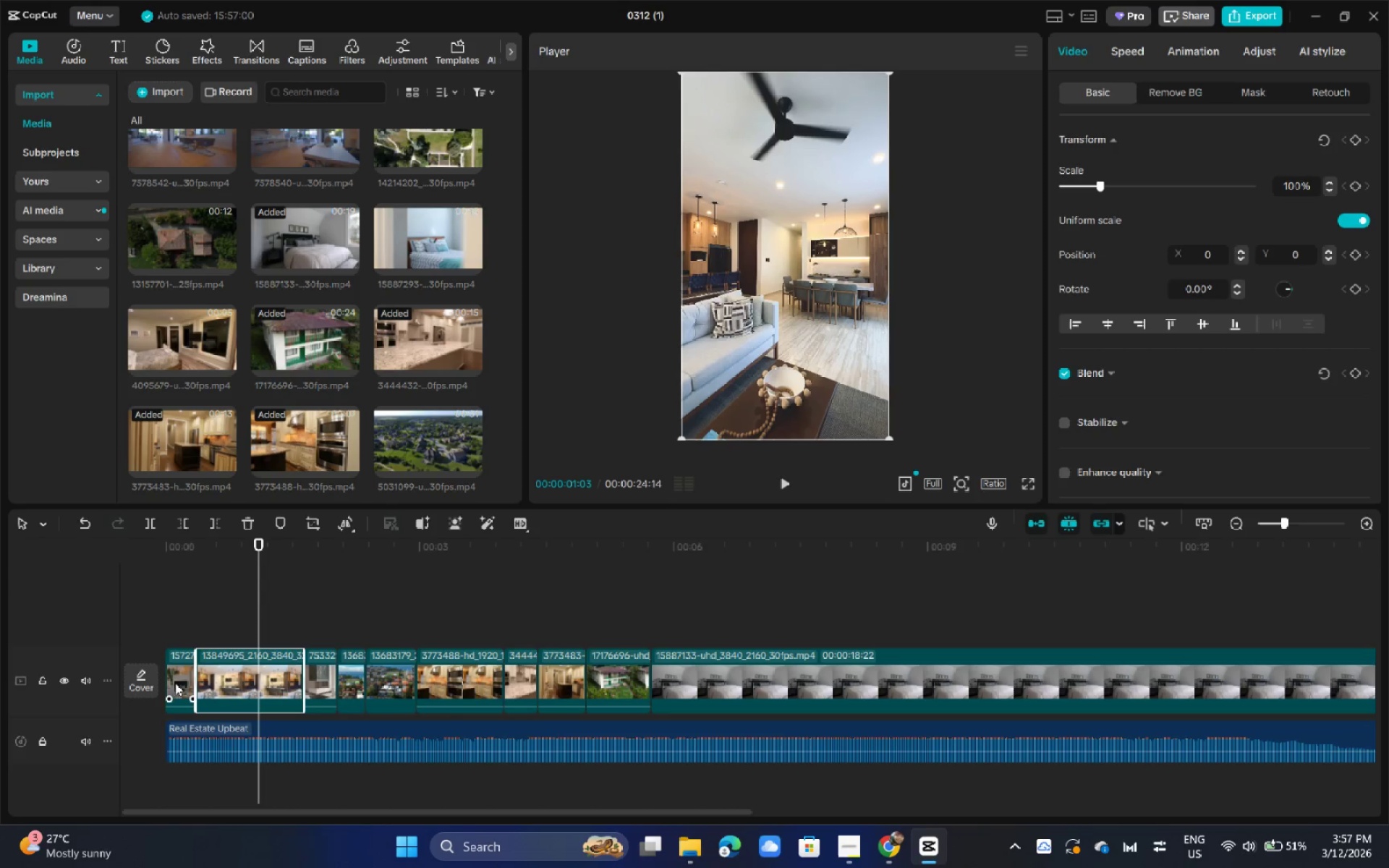 
left_click_drag(start_coordinate=[177, 682], to_coordinate=[292, 681])
 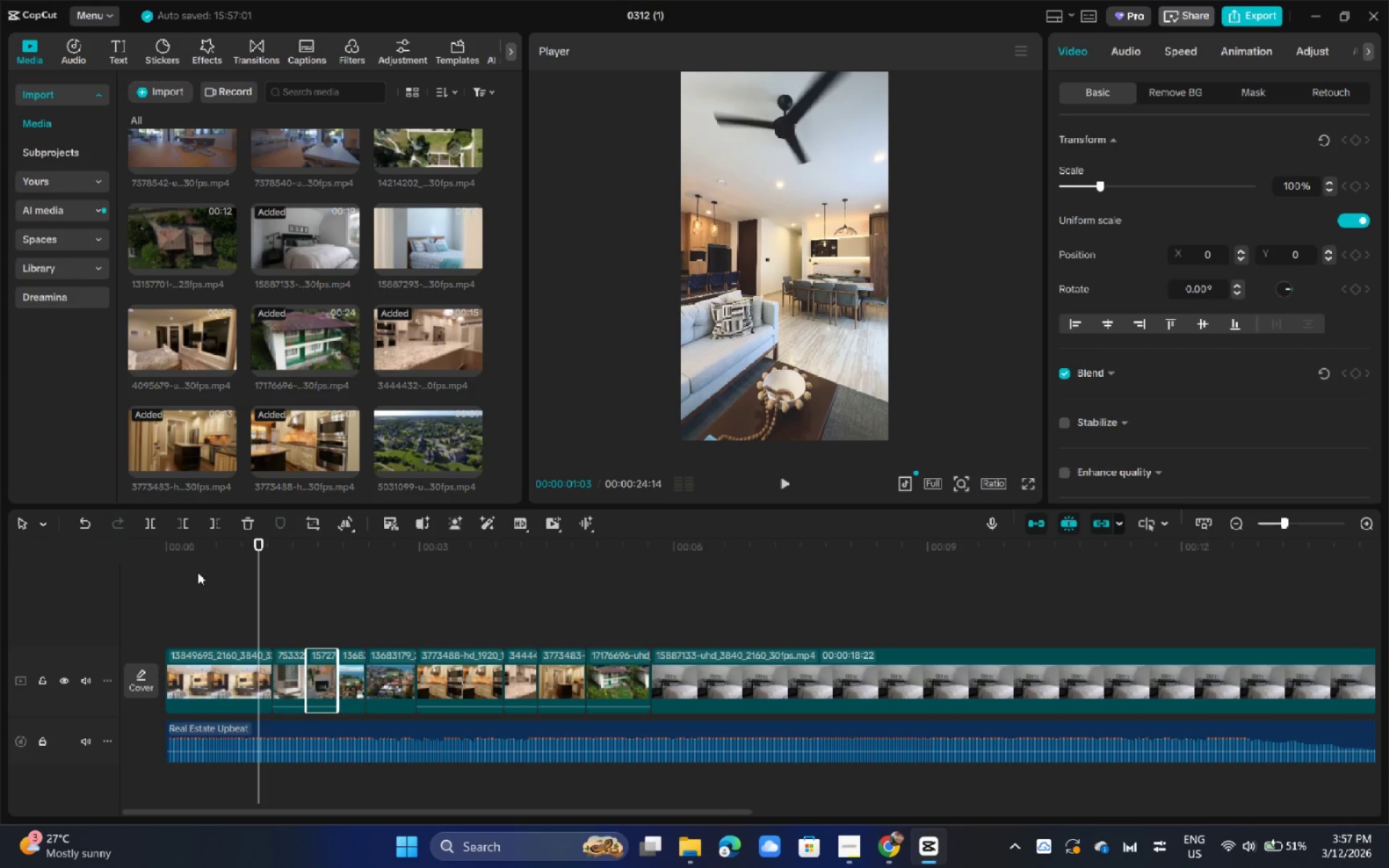 
left_click_drag(start_coordinate=[198, 563], to_coordinate=[118, 558])
 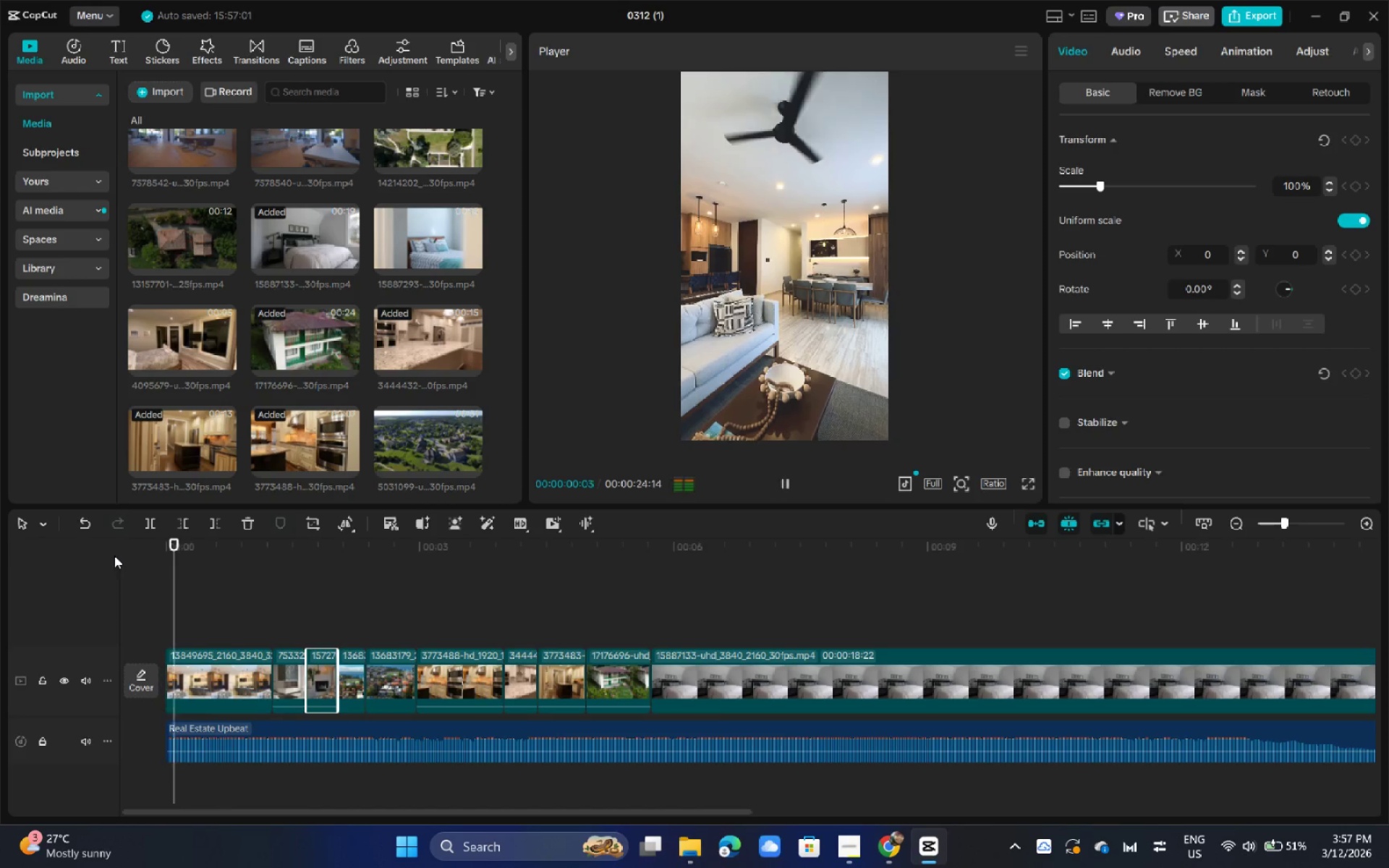 
key(Space)
 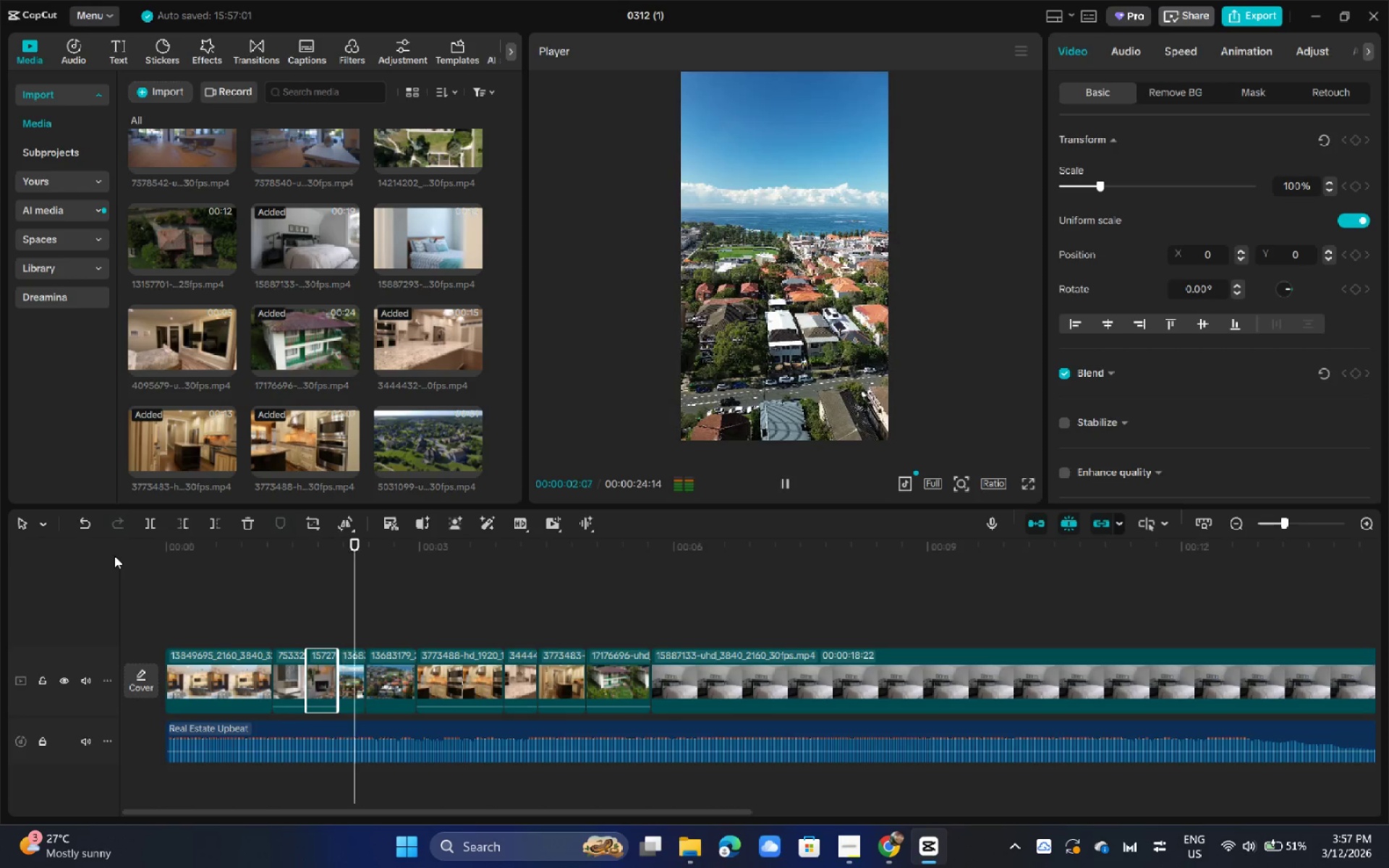 
key(Space)
 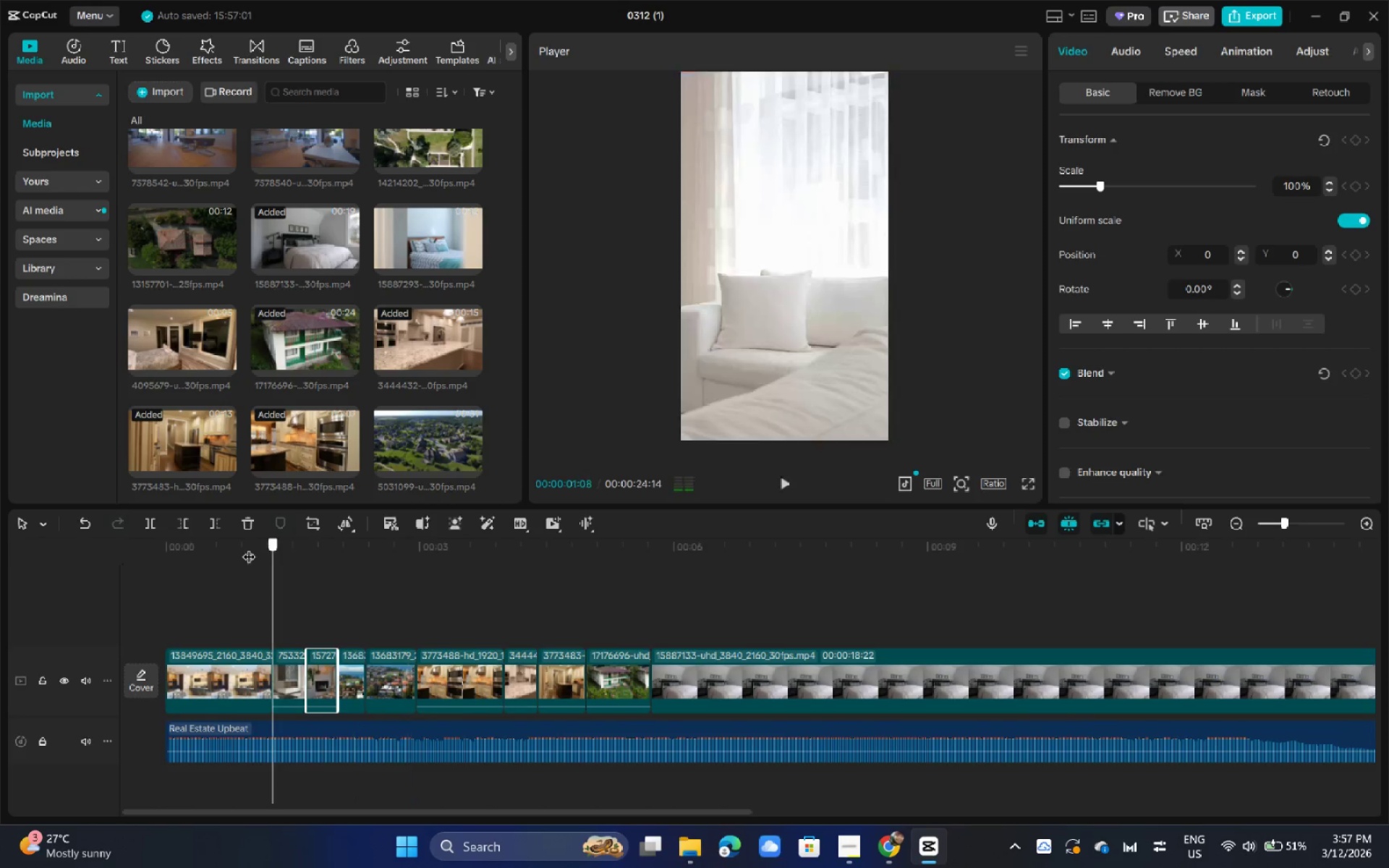 
left_click_drag(start_coordinate=[273, 545], to_coordinate=[9, 546])
 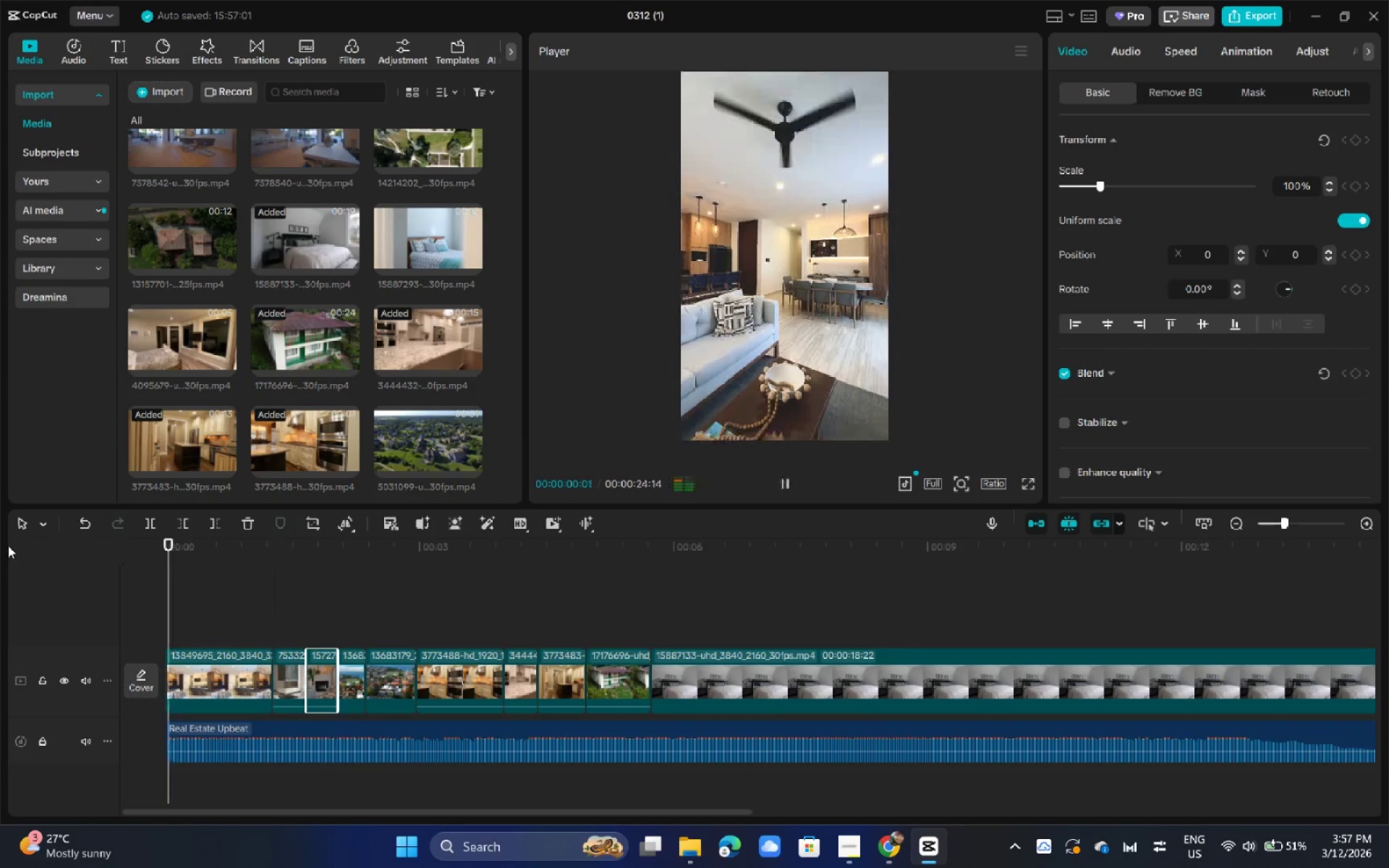 
key(Space)
 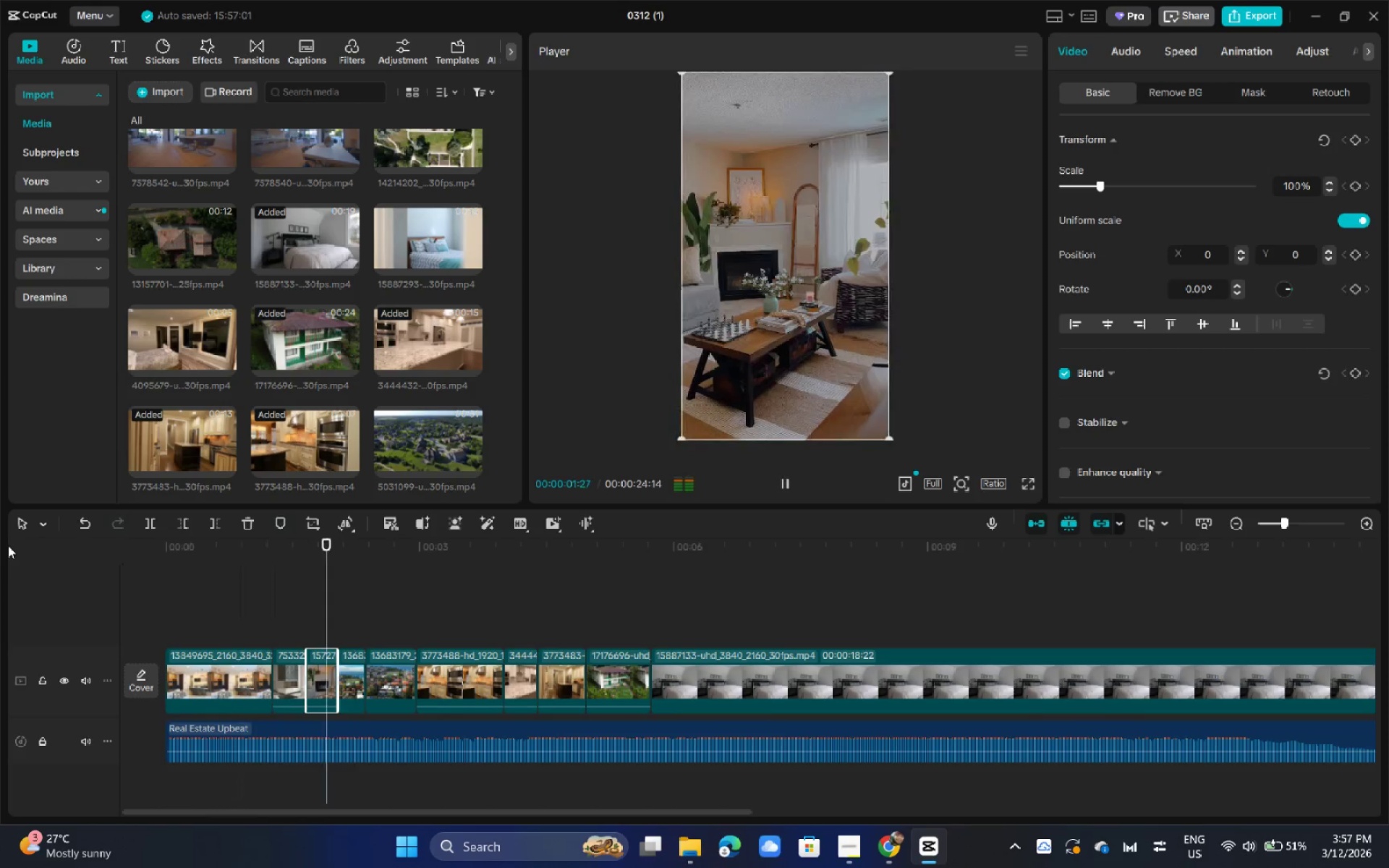 
key(Space)
 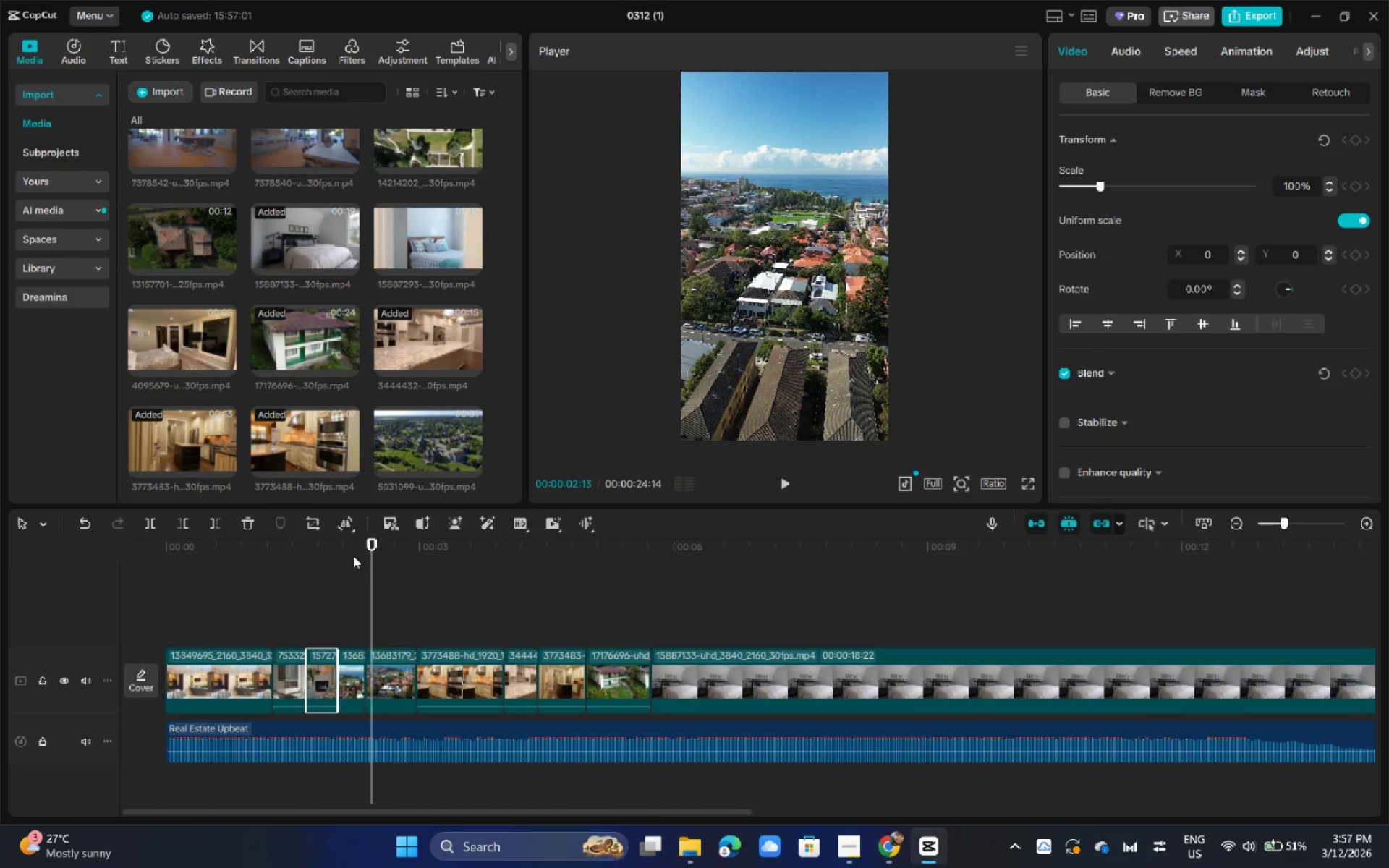 
left_click_drag(start_coordinate=[349, 555], to_coordinate=[43, 574])
 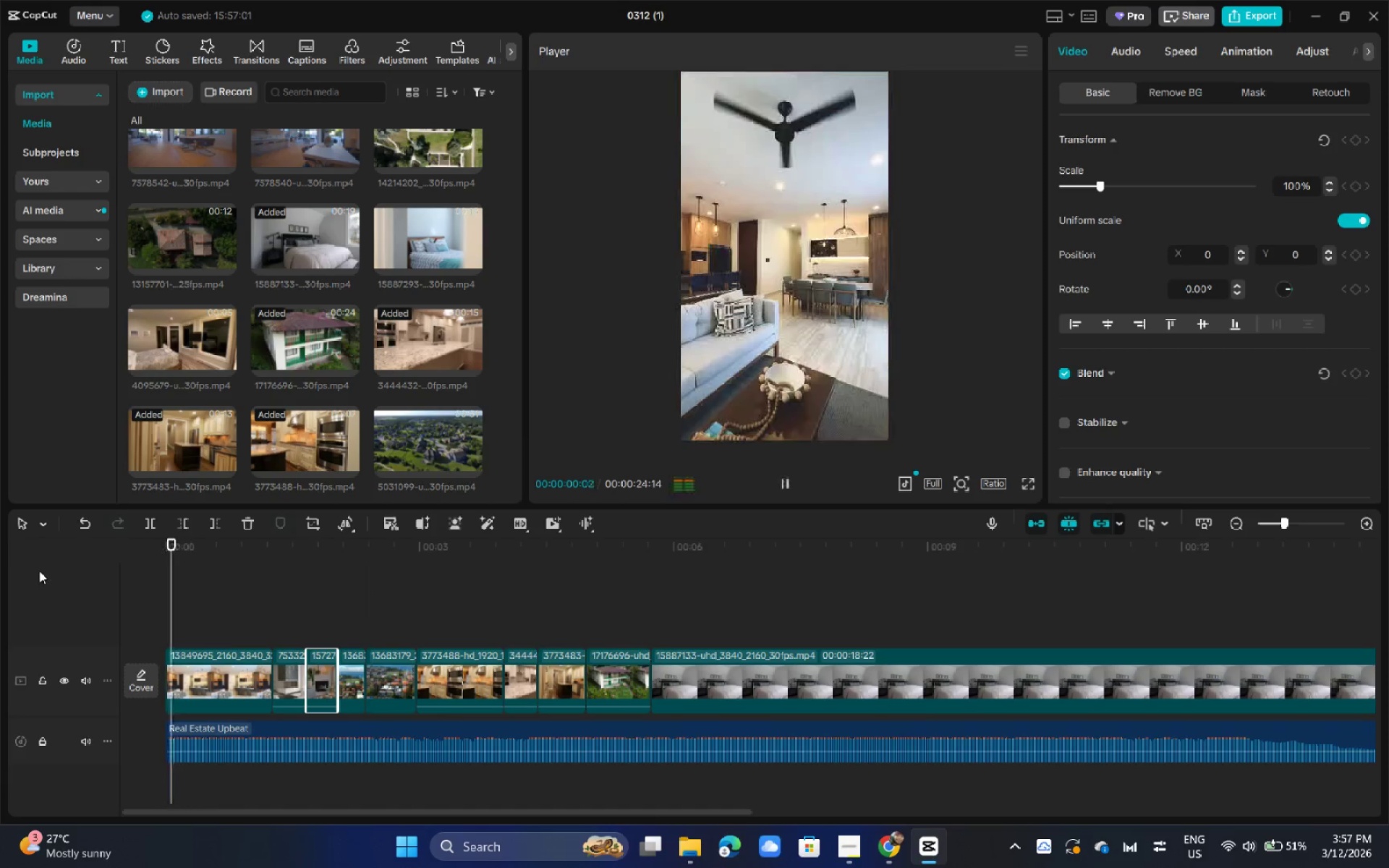 
key(Space)
 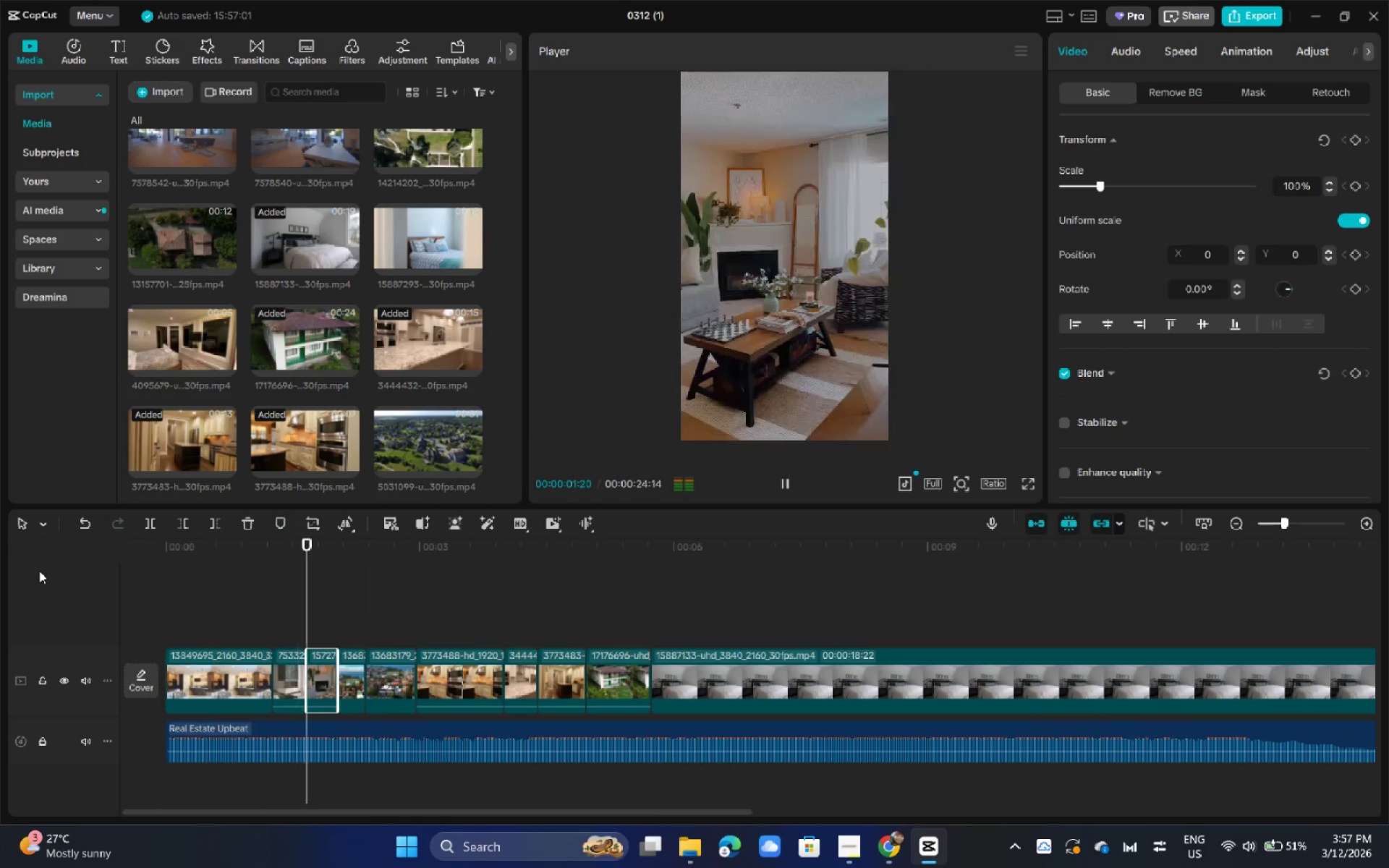 
key(Space)
 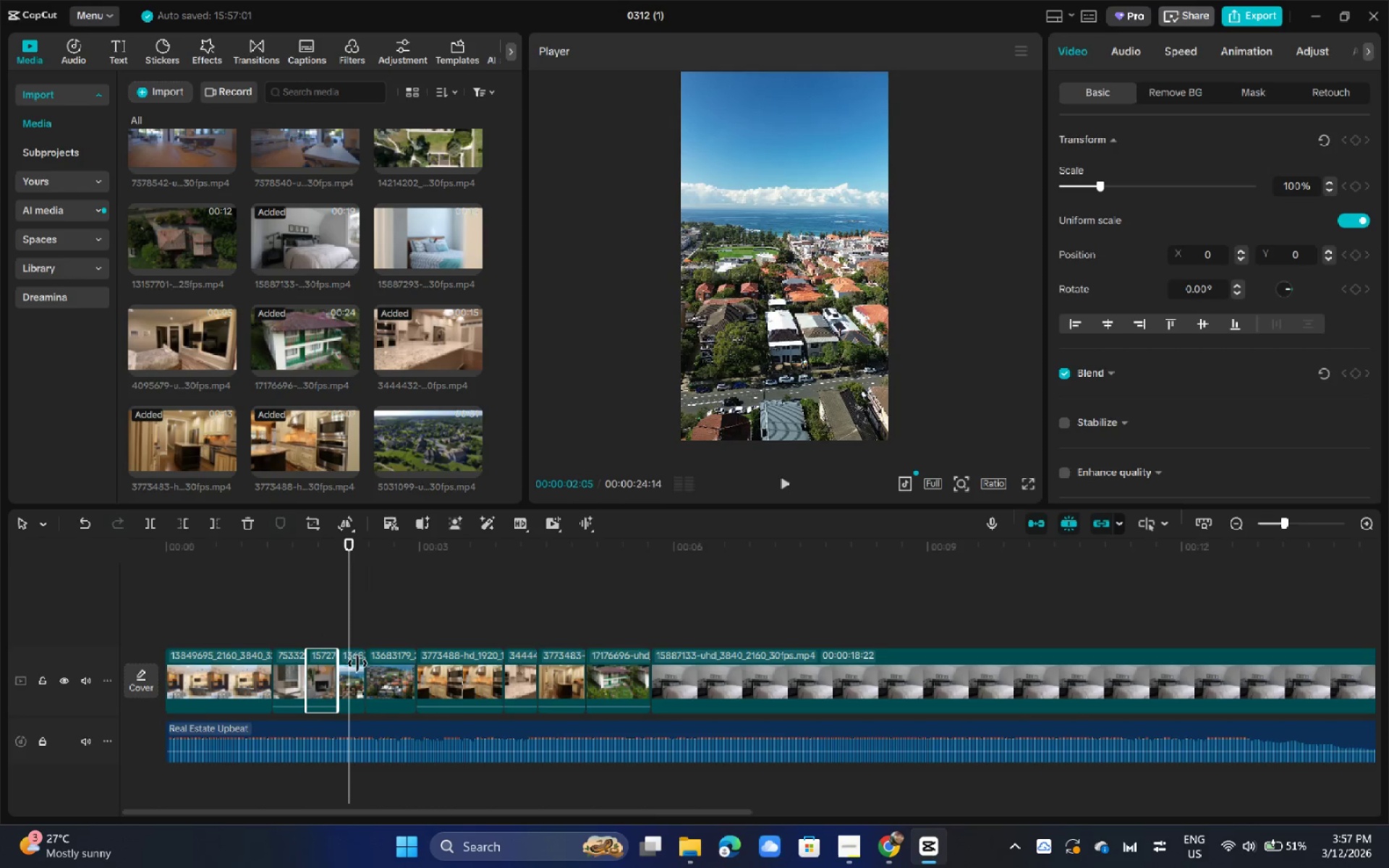 
key(Space)
 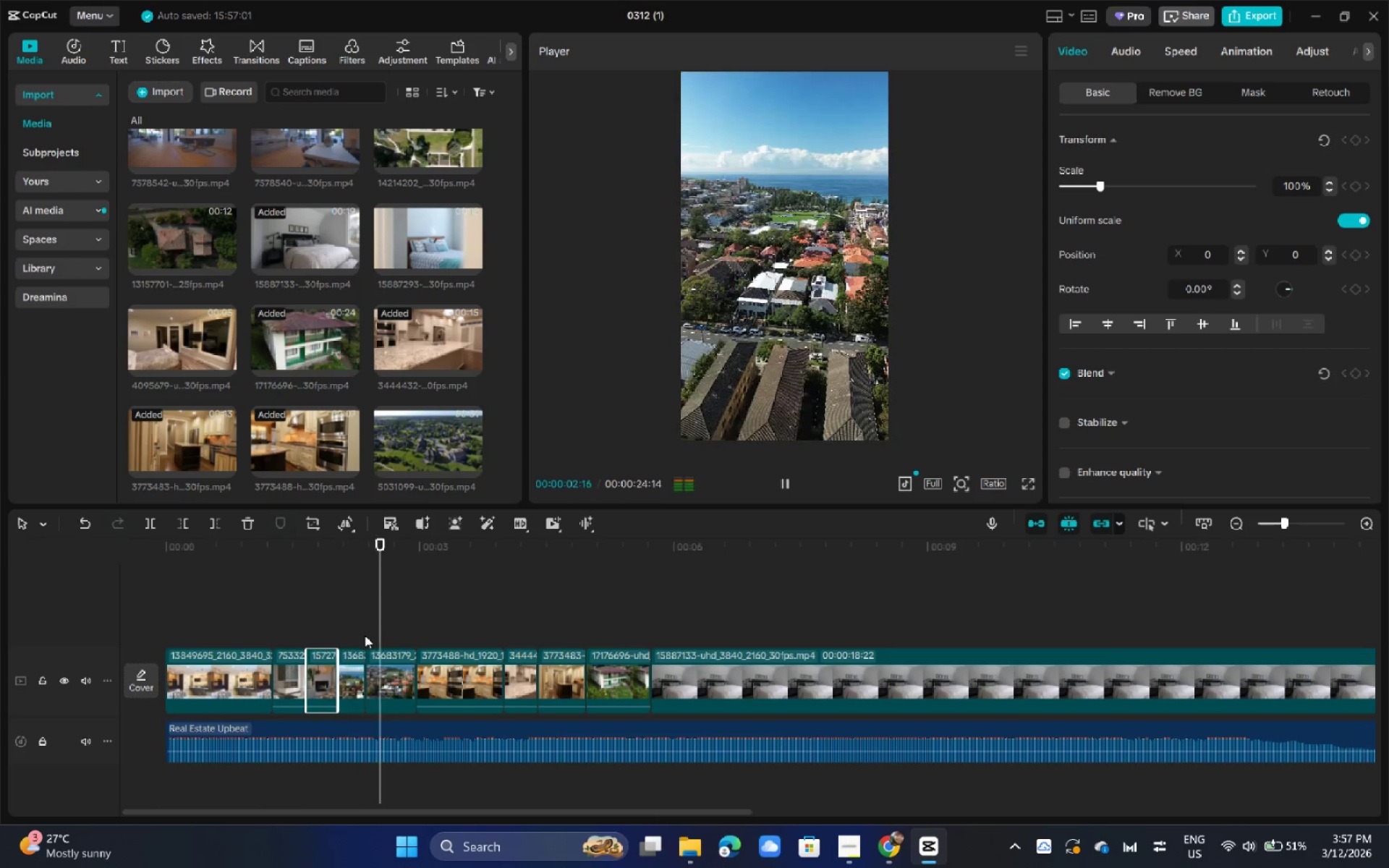 
key(Space)
 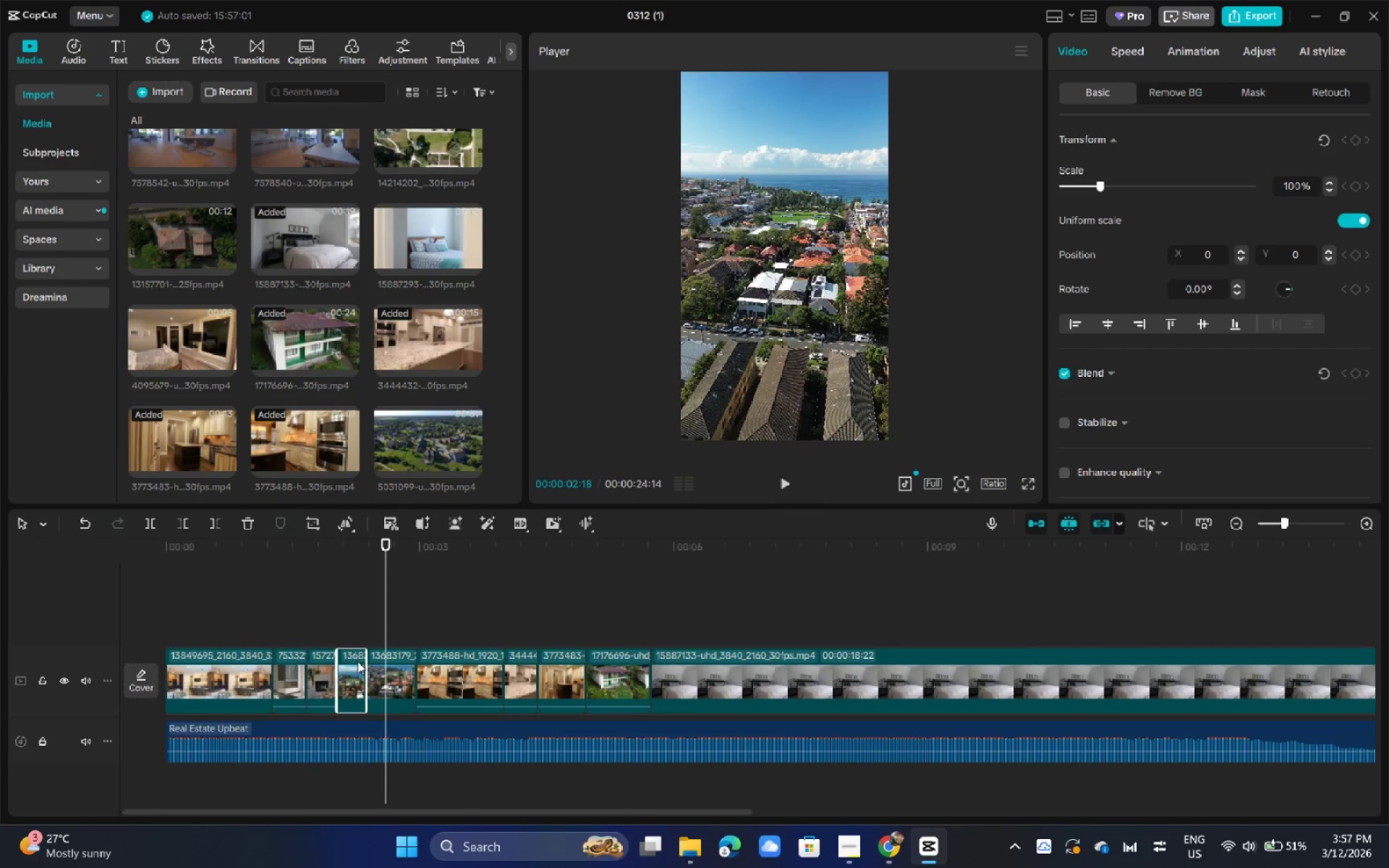 
left_click_drag(start_coordinate=[366, 661], to_coordinate=[444, 671])
 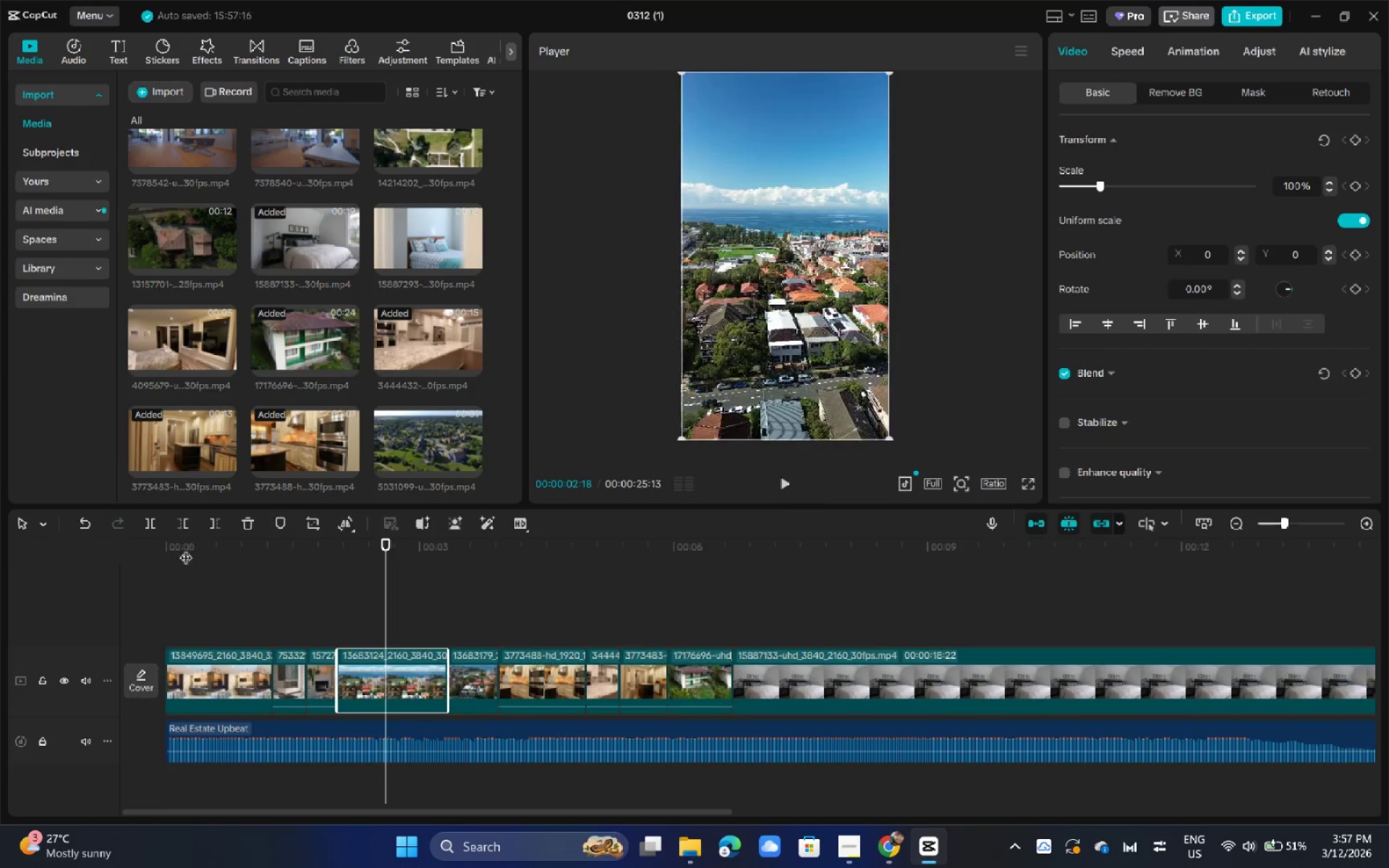 
left_click_drag(start_coordinate=[196, 548], to_coordinate=[75, 548])
 